 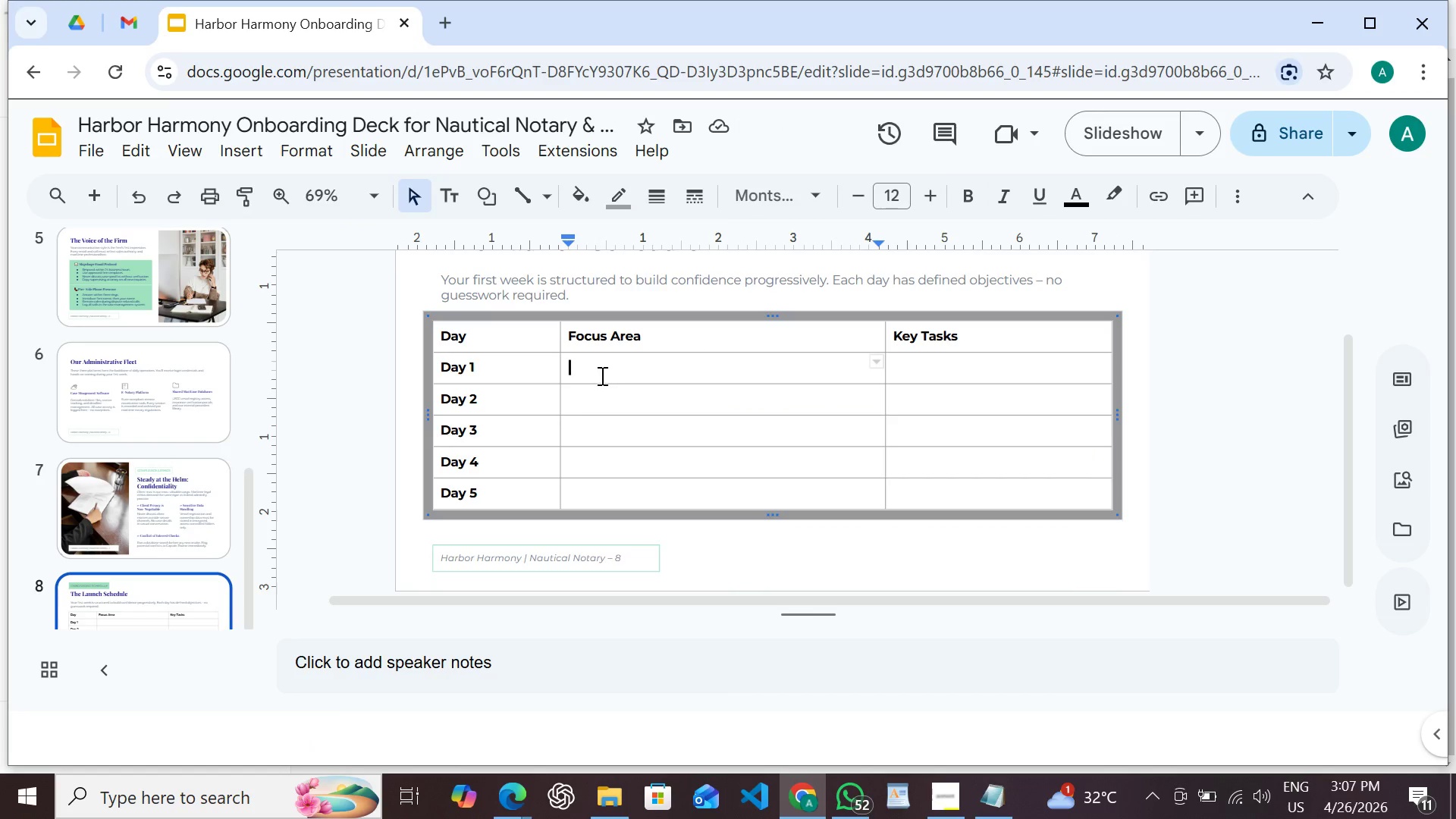 
type(Systems Access)
 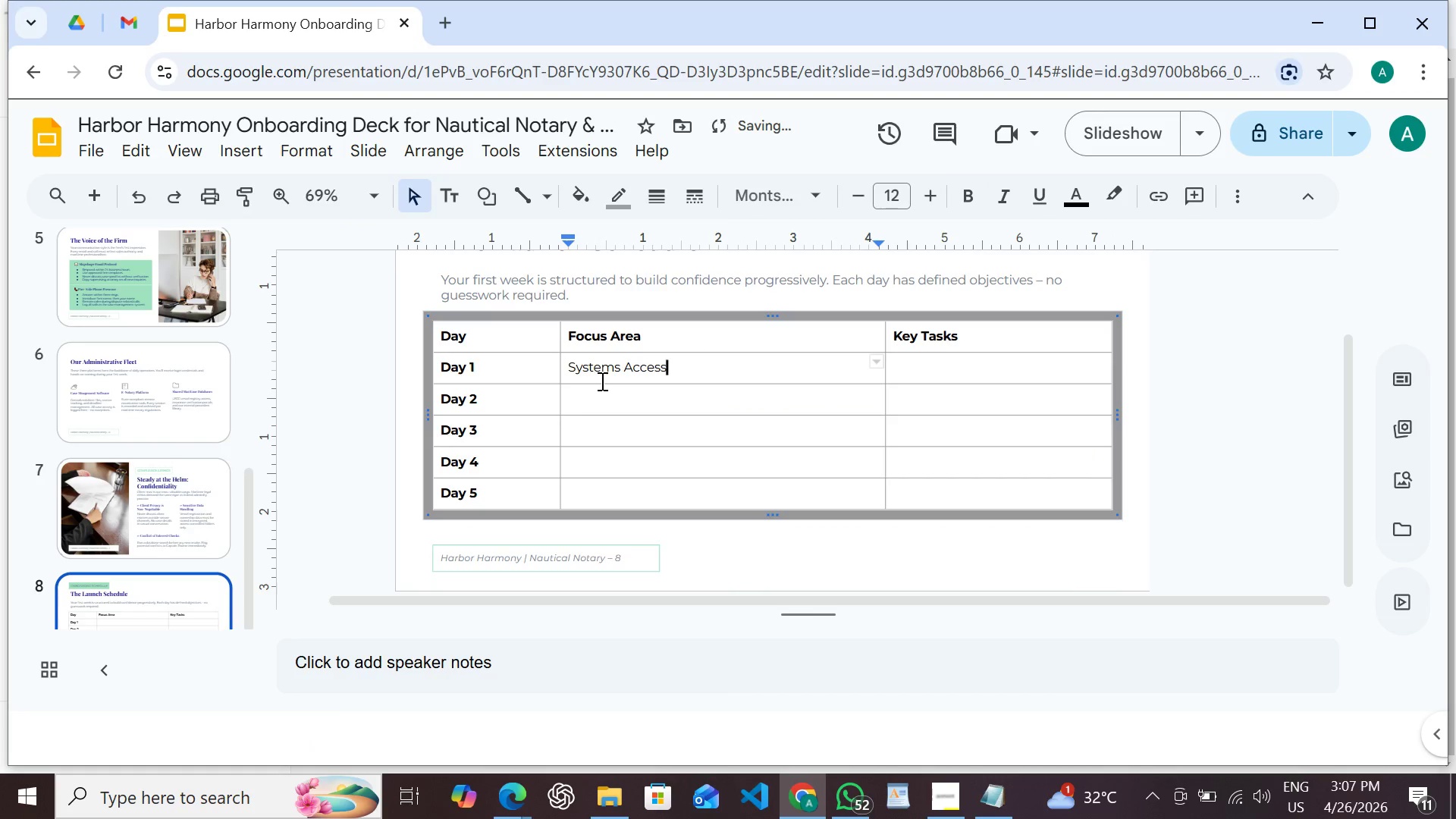 
key(ArrowDown)
 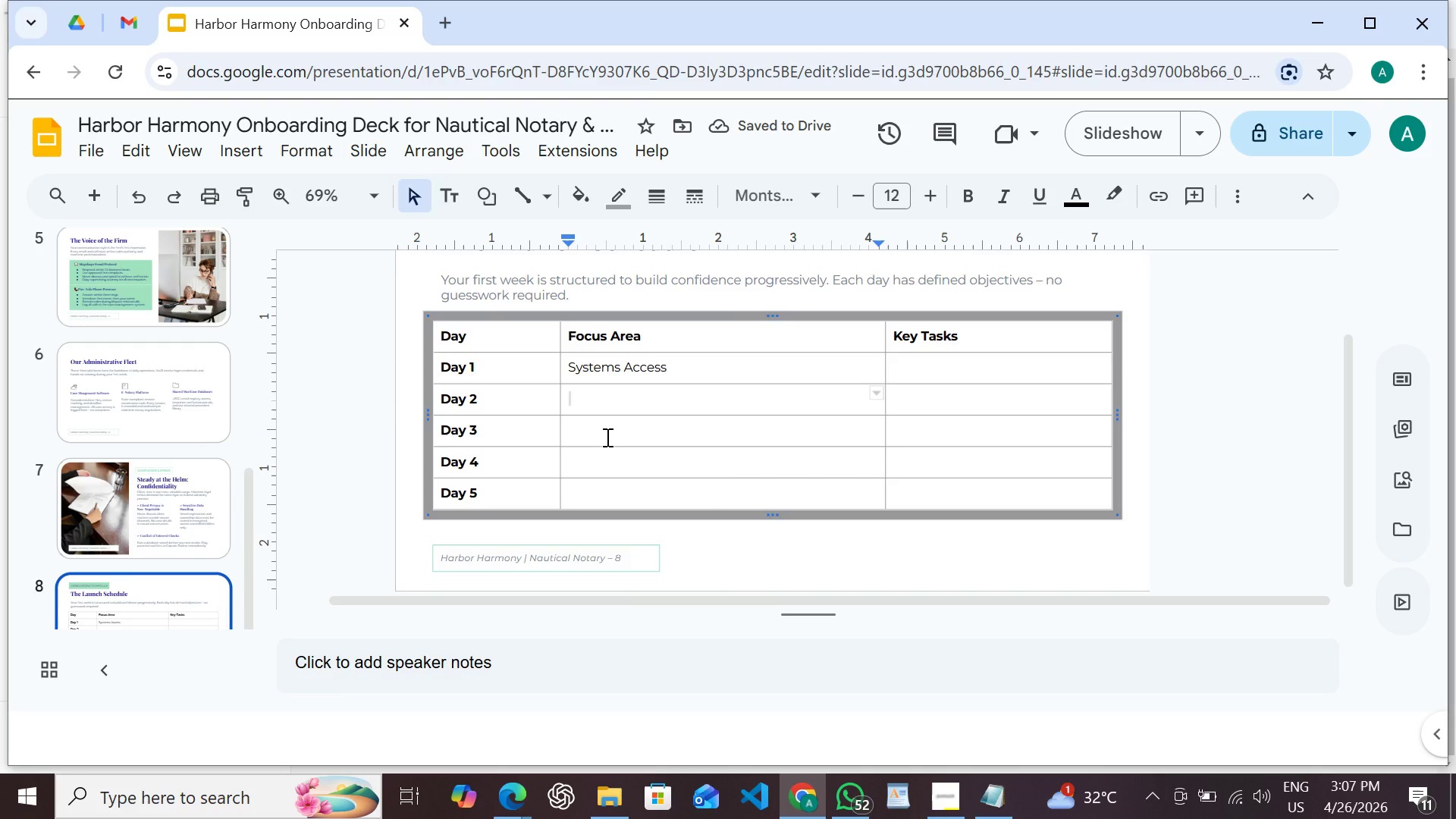 
type(Client <)
key(Backspace)
type(Mock-Intake)
 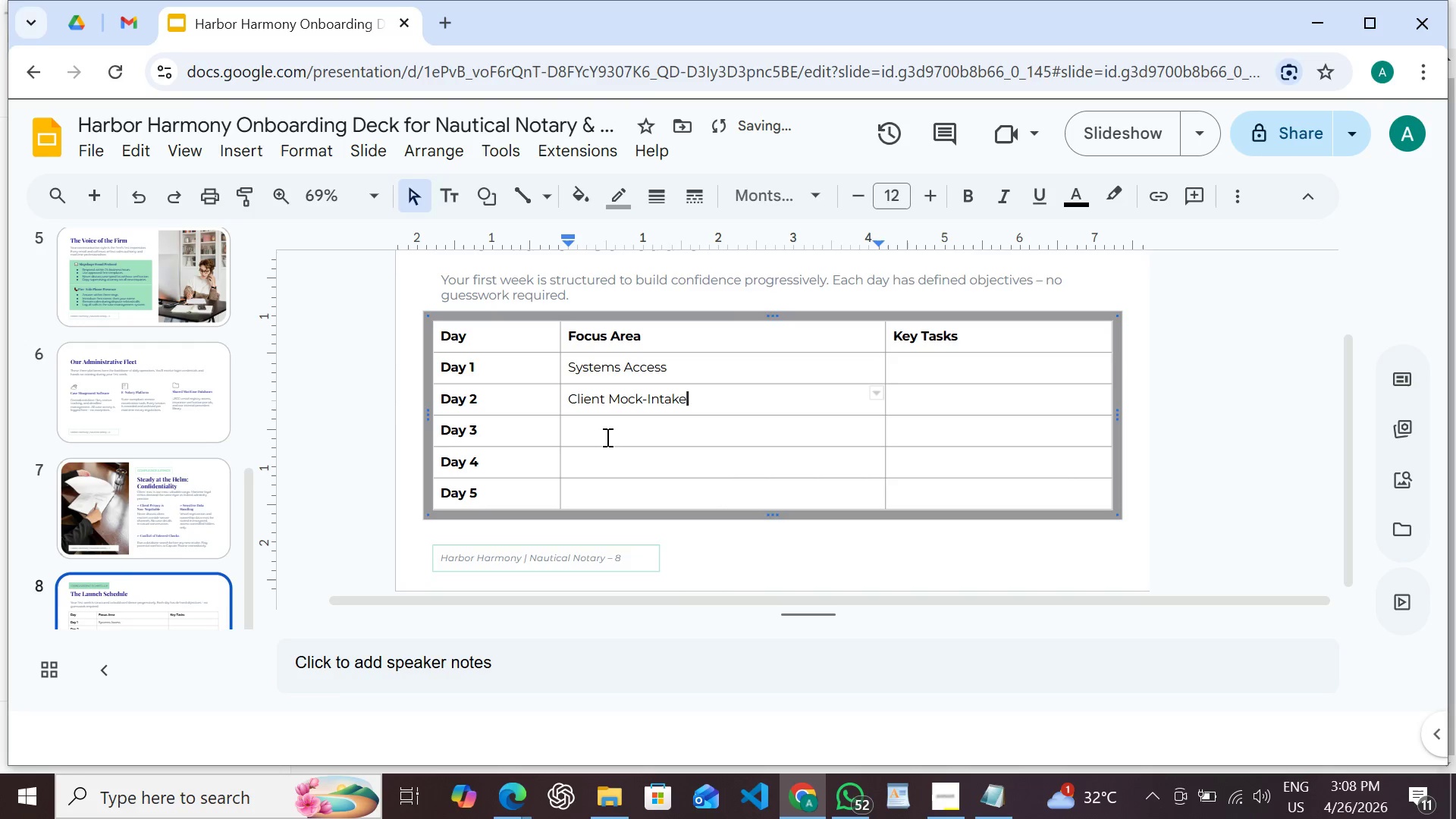 
key(ArrowDown)
 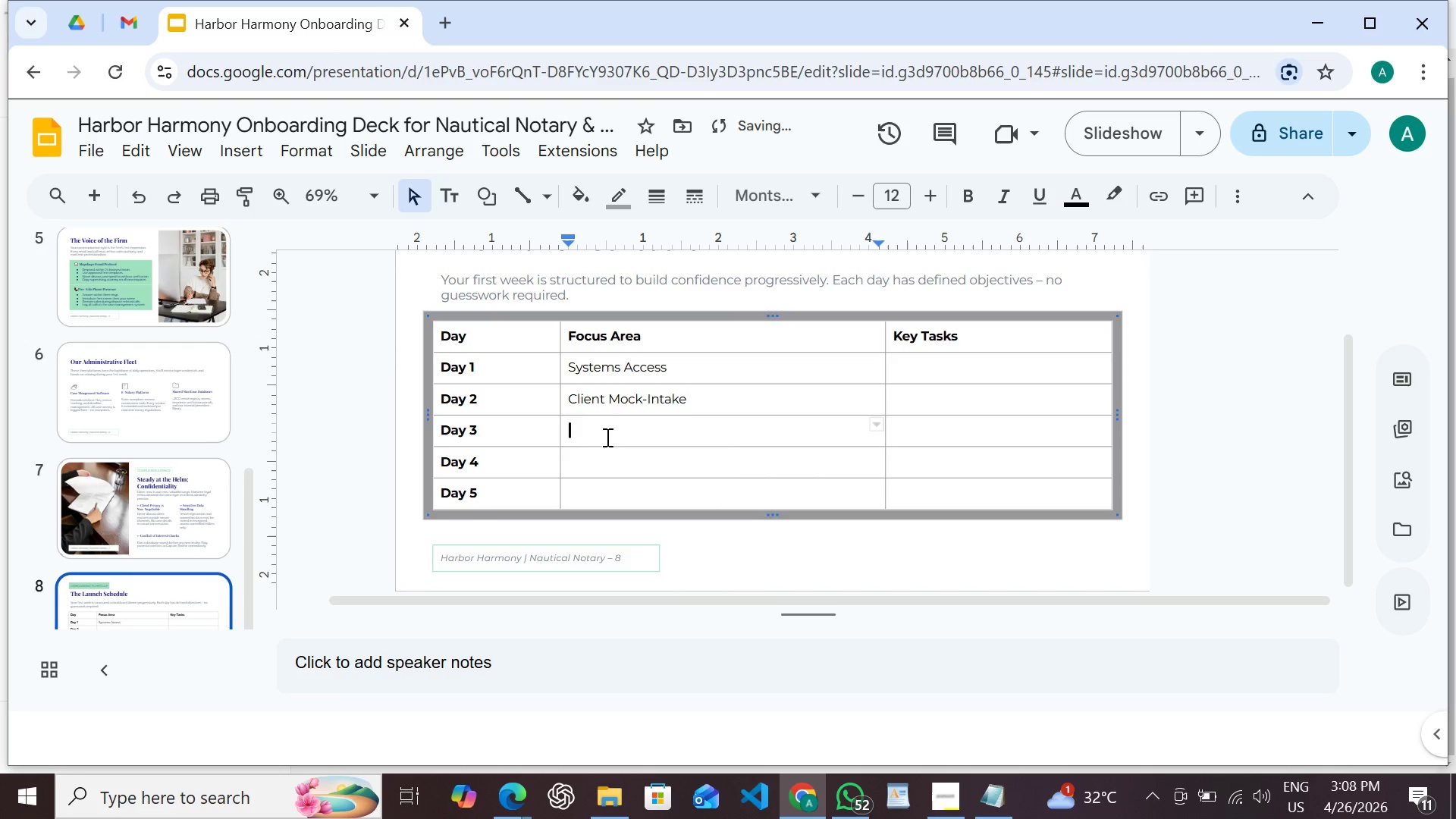 
type(Shadowing)
 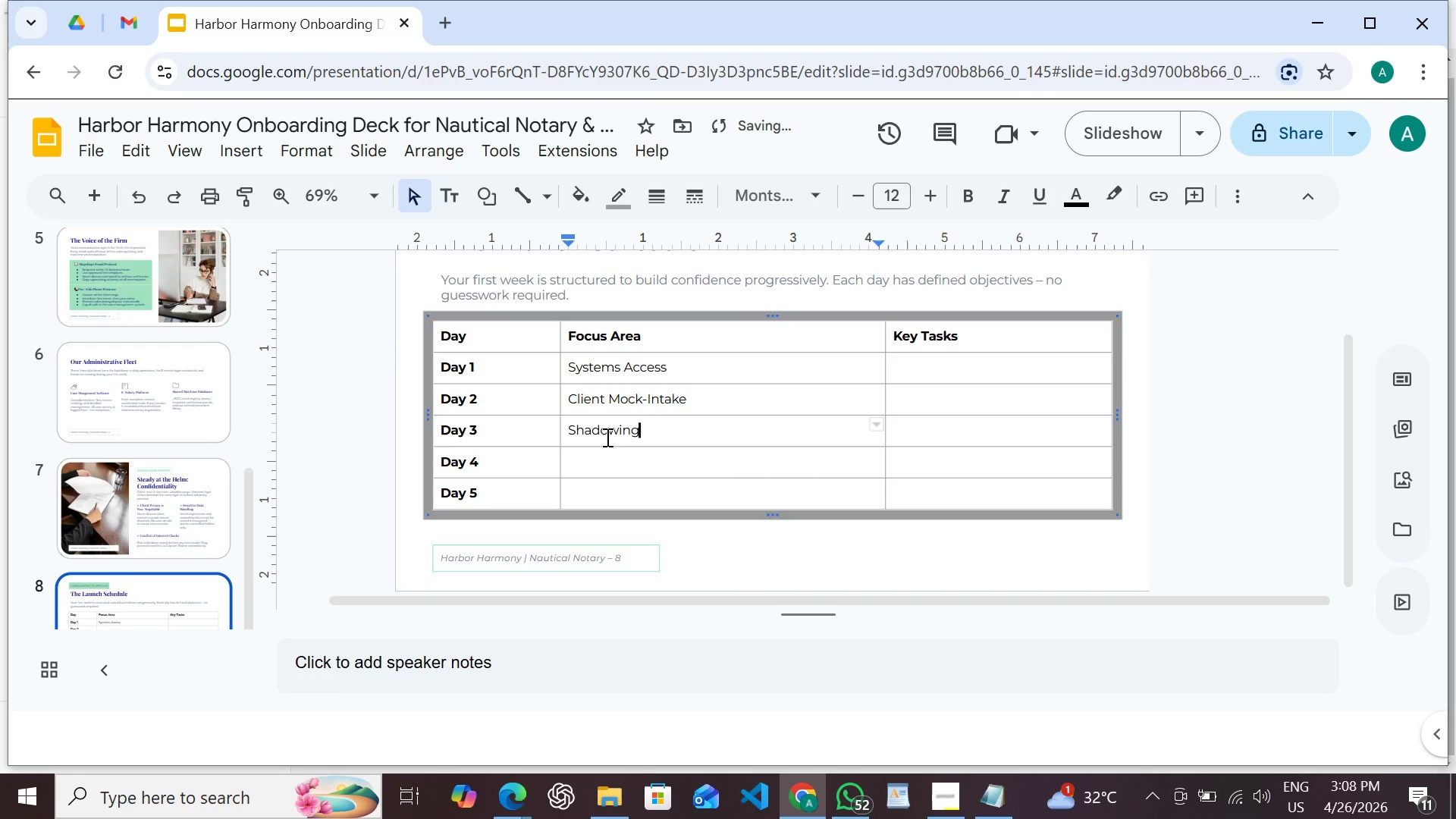 
key(ArrowDown)
 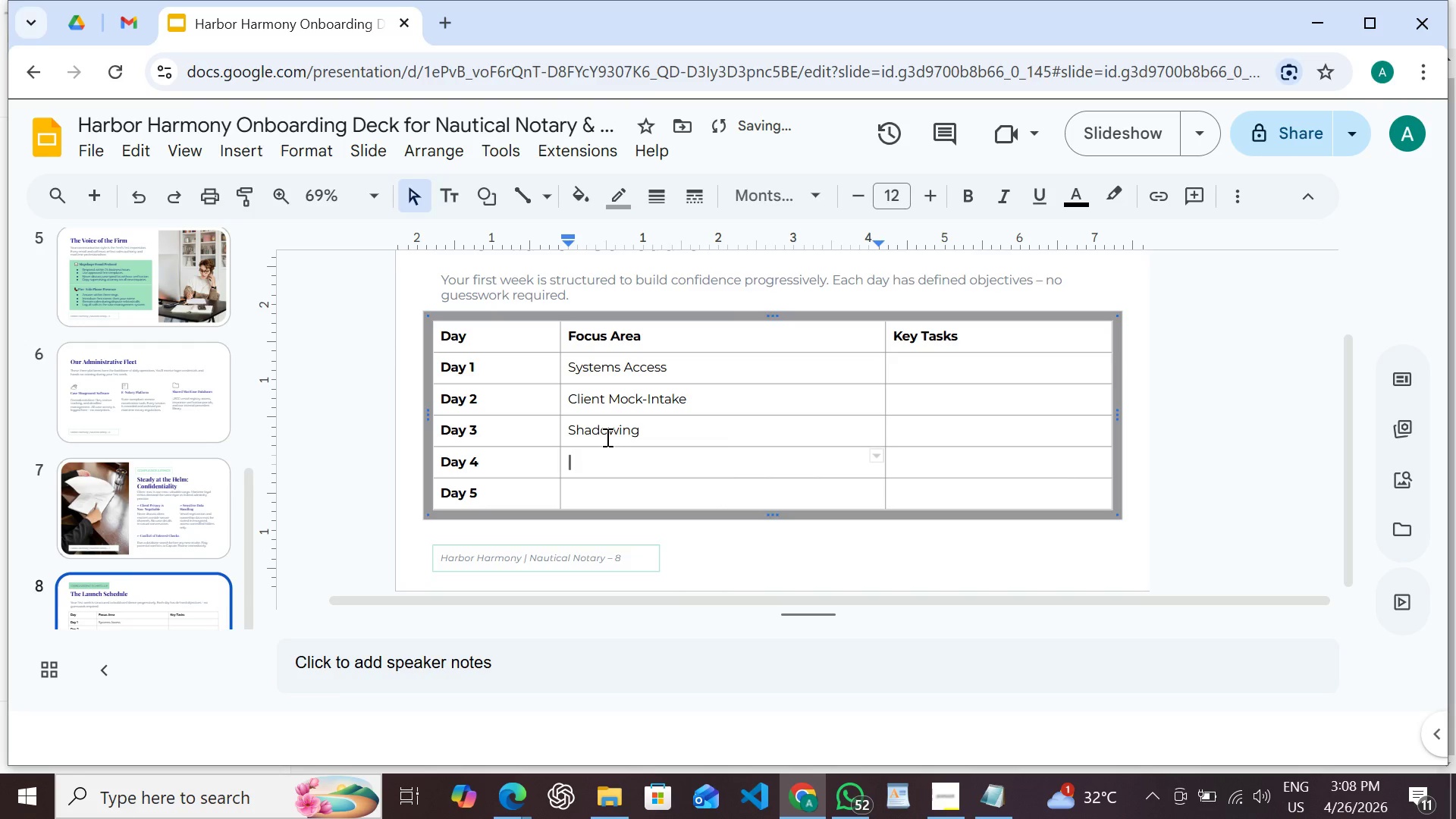 
type(Supervised Practice)
 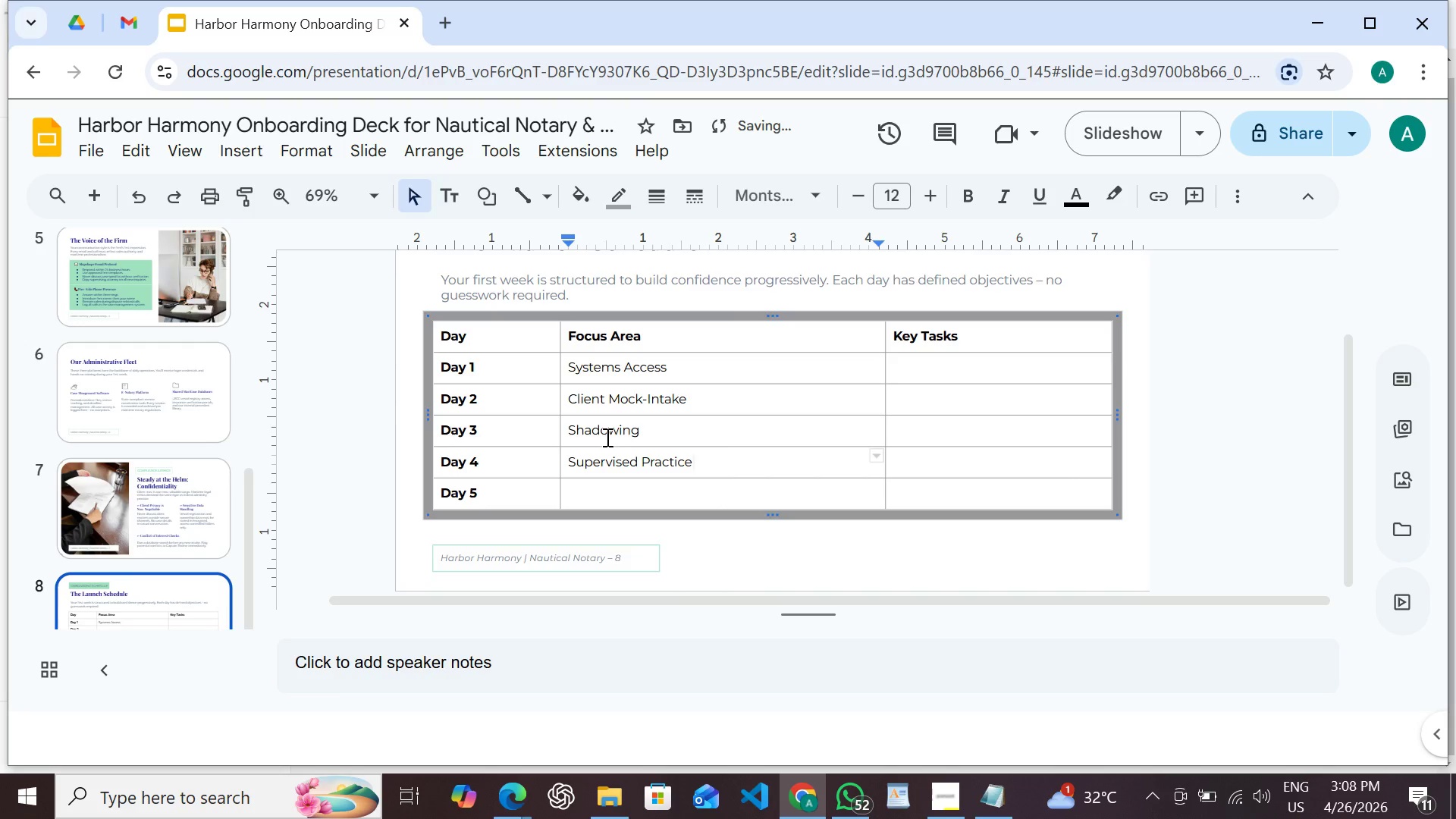 
key(ArrowDown)
 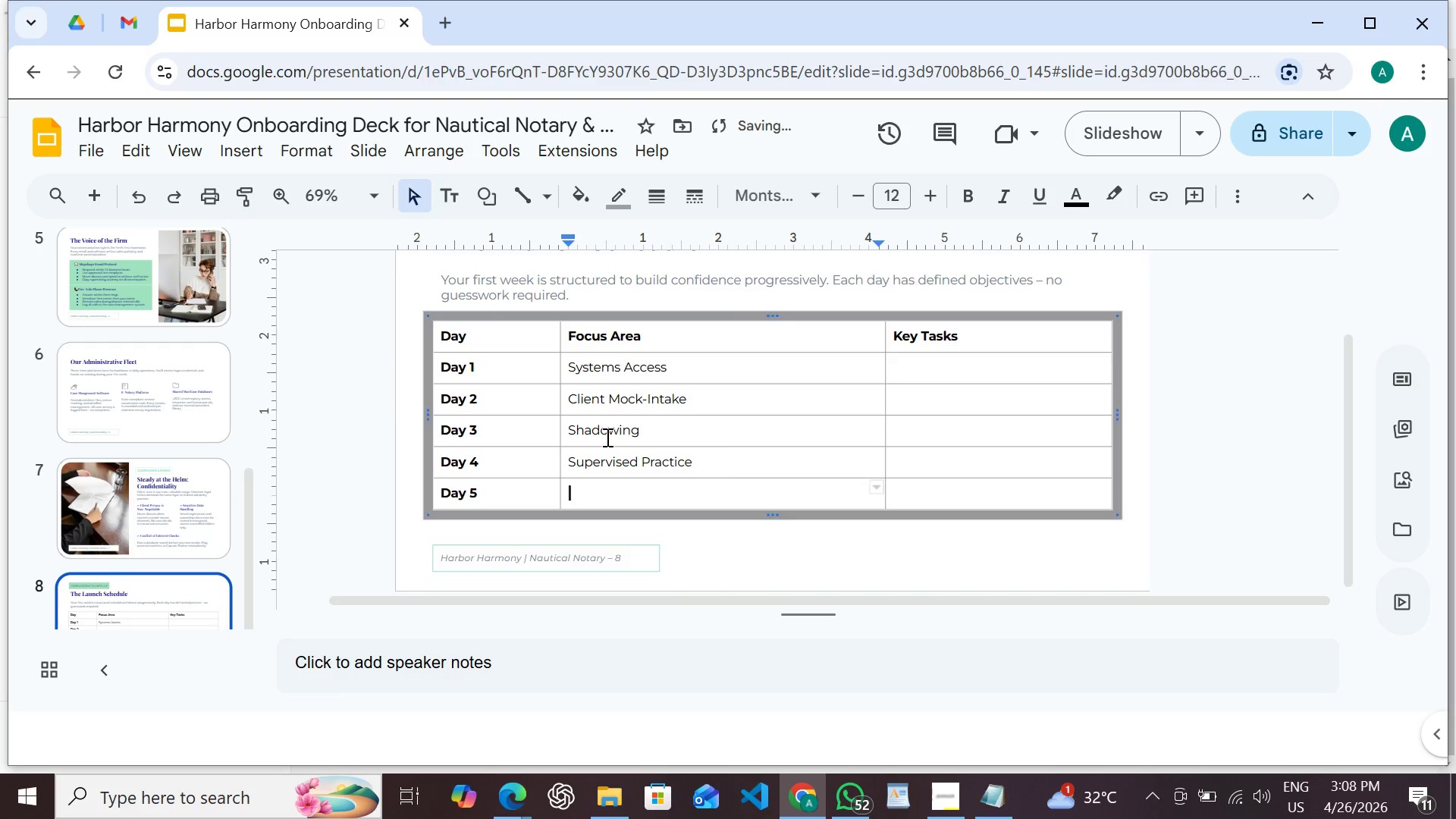 
type(First Independent Task)
 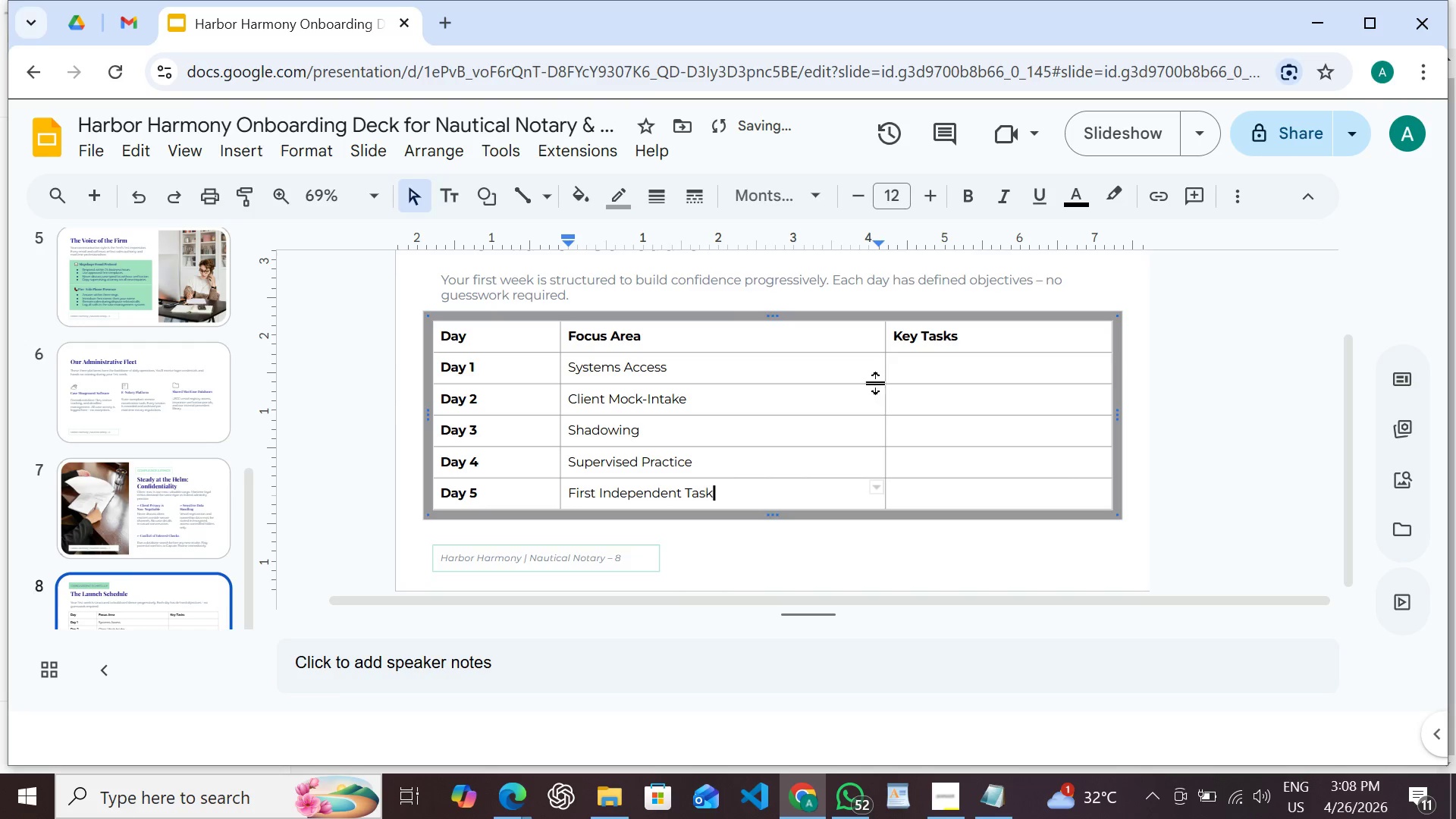 
left_click_drag(start_coordinate=[887, 375], to_coordinate=[737, 373])
 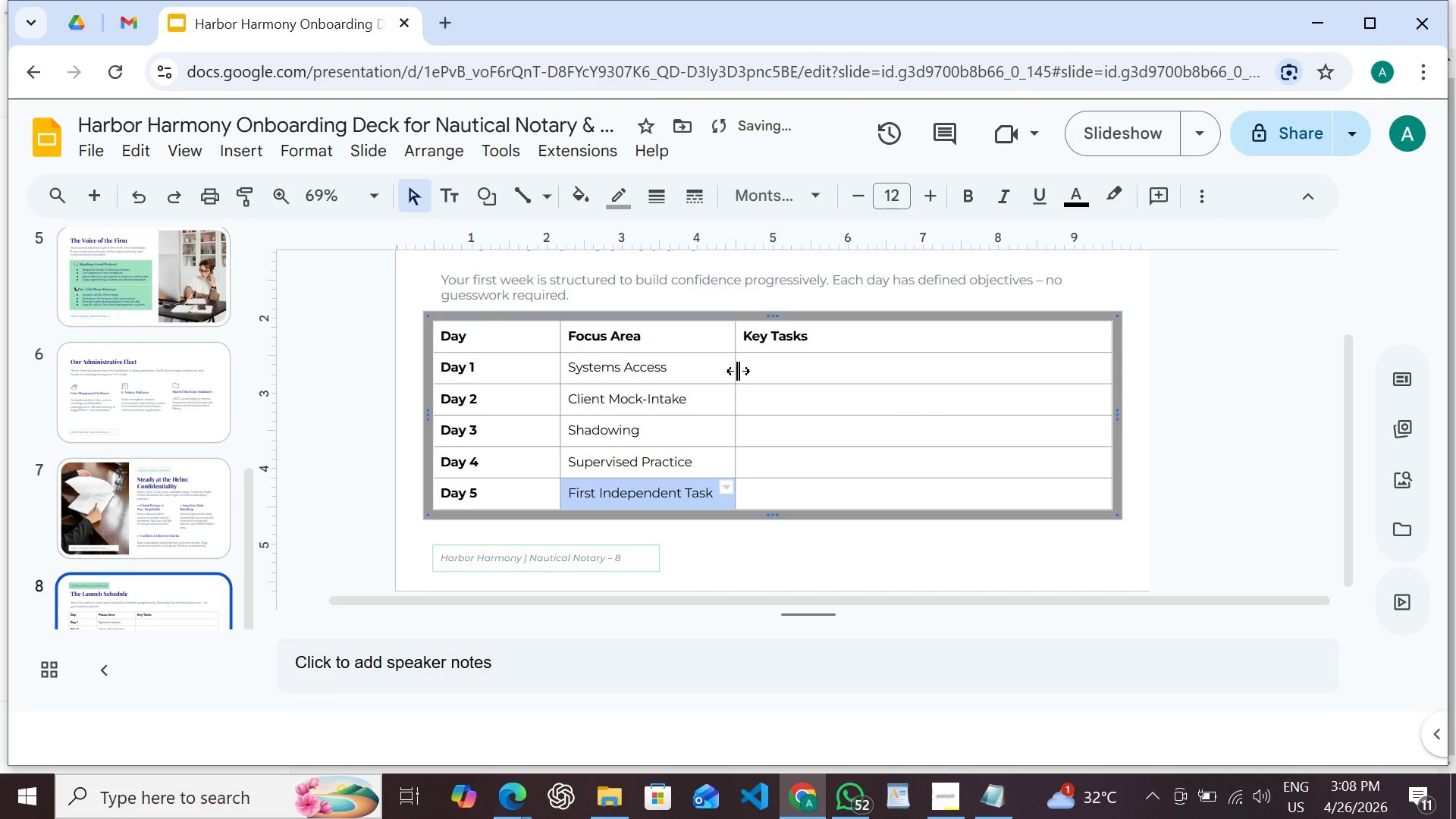 
left_click_drag(start_coordinate=[738, 371], to_coordinate=[755, 372])
 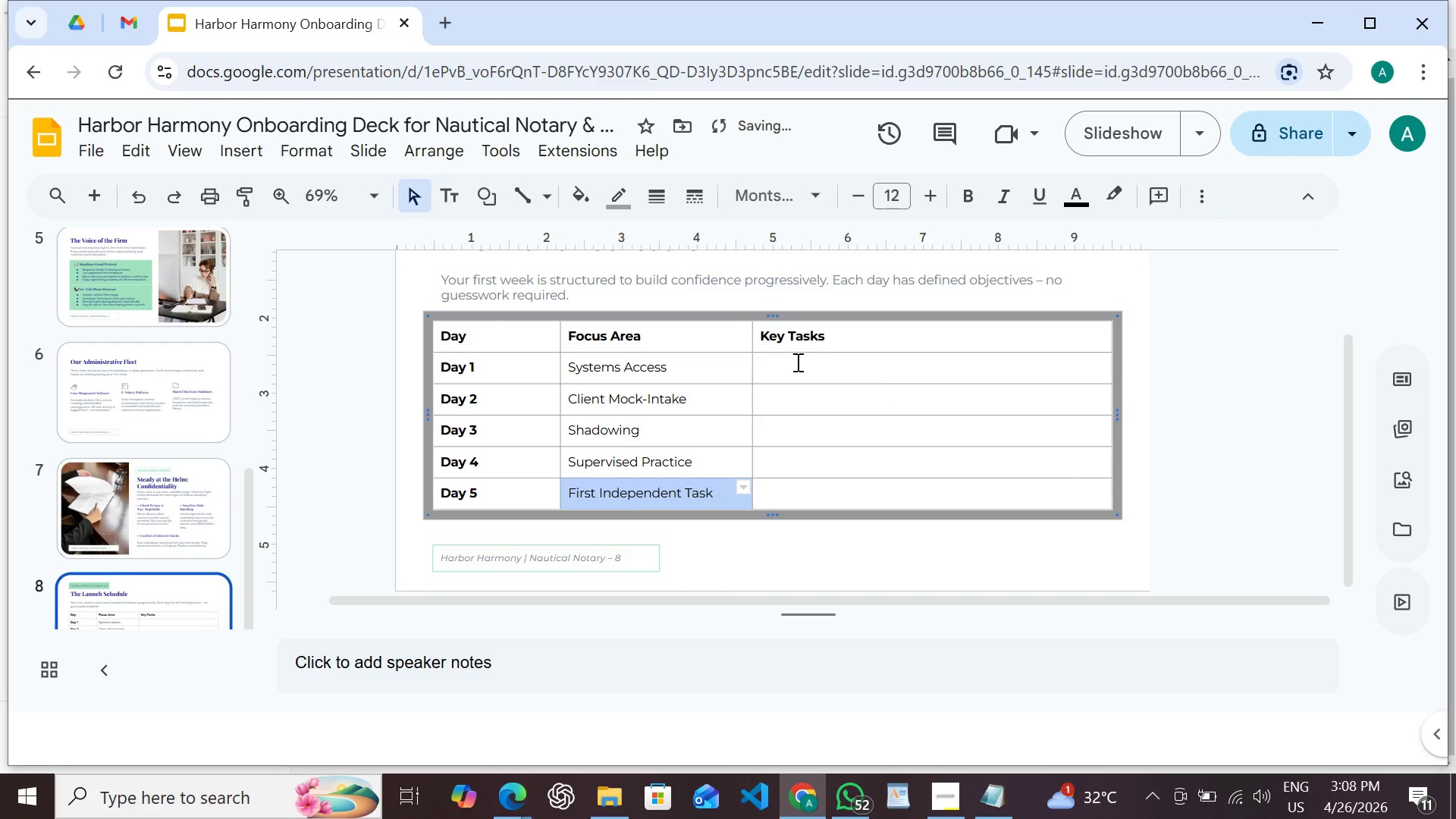 
left_click([796, 362])
 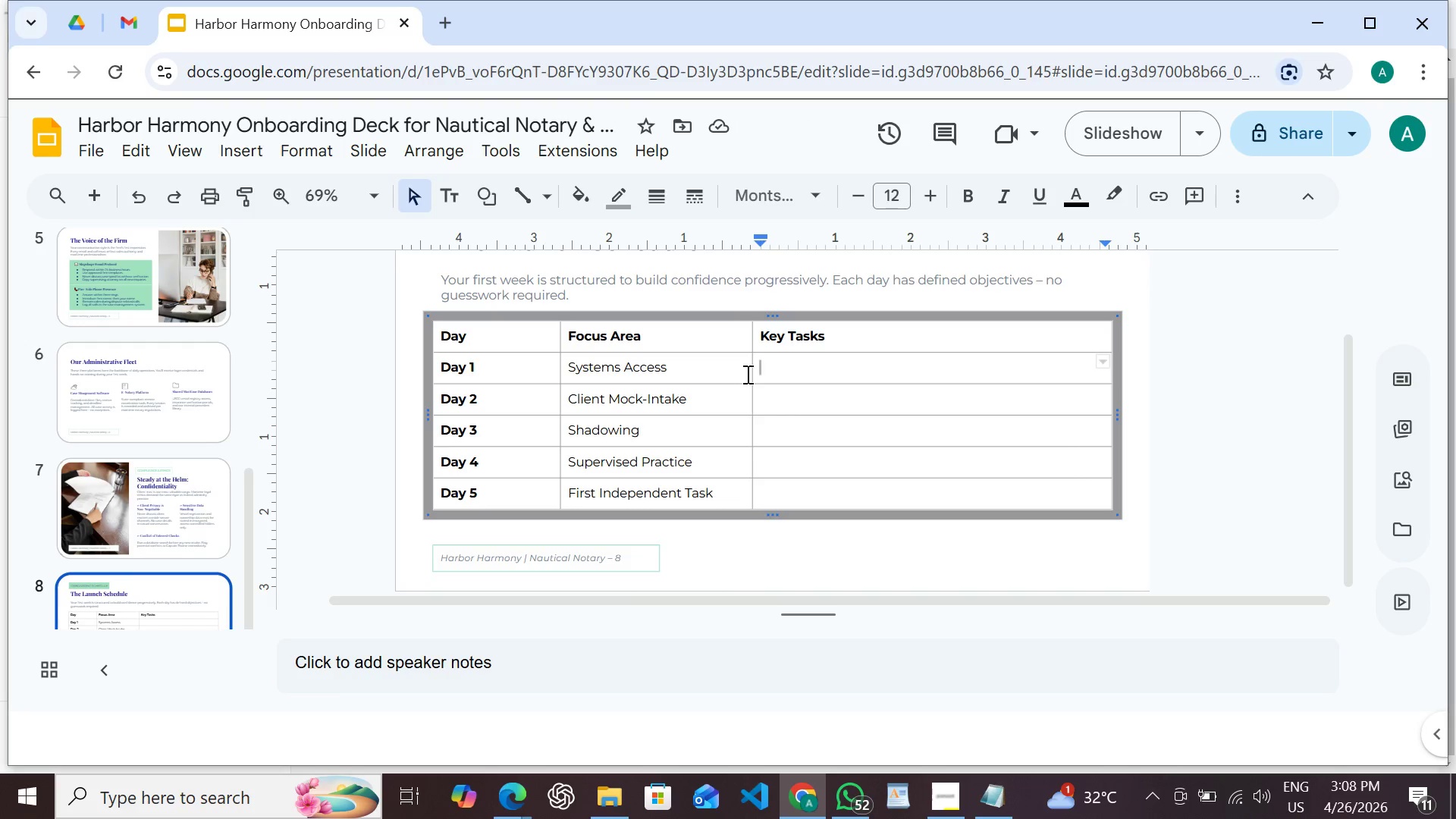 
wait(6.86)
 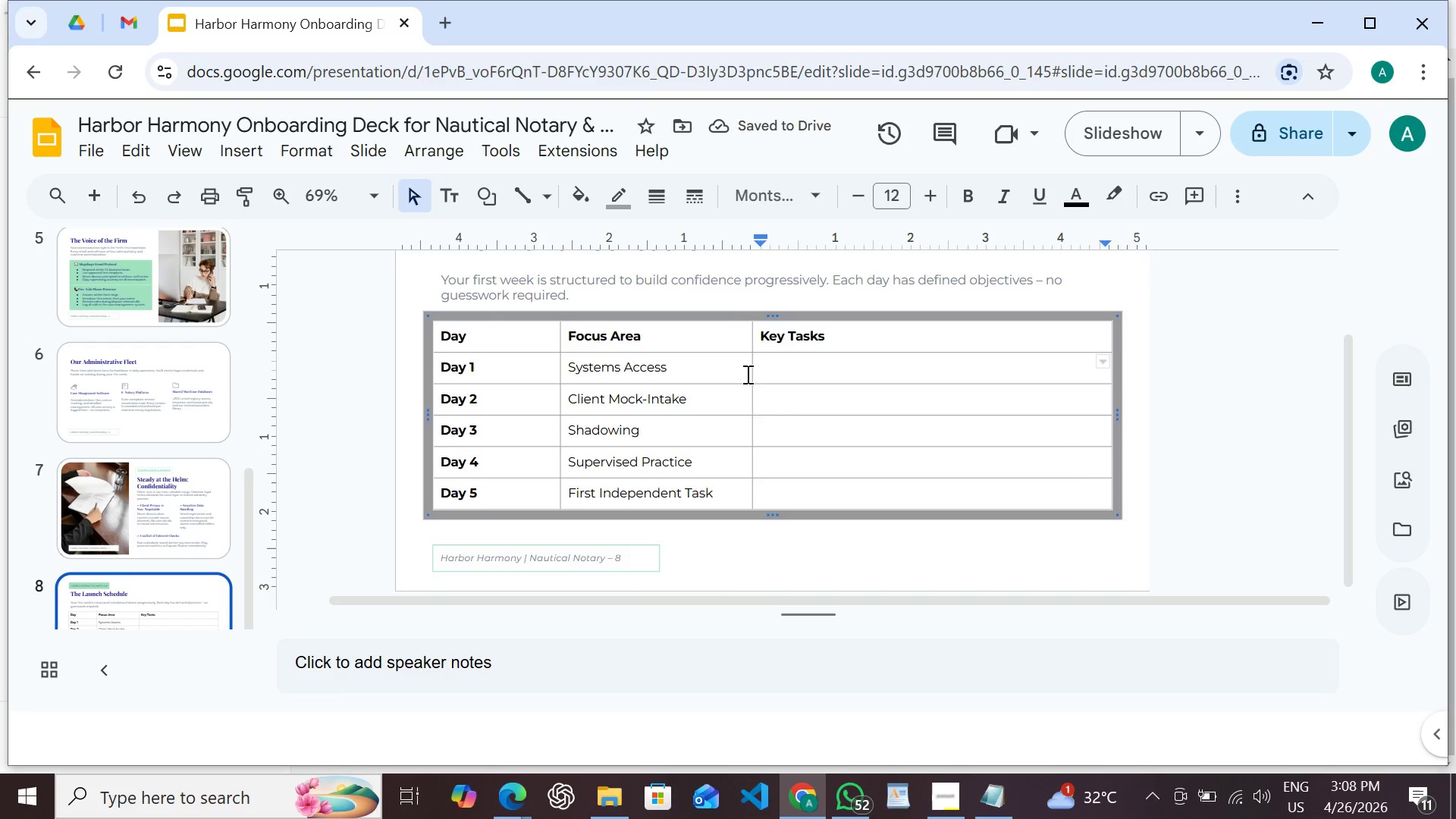 
type(IT setup, software logins, firm handbook rve)
key(Backspace)
key(Backspace)
type(evire)
key(Backspace)
key(Backspace)
type(ew, office tour)
 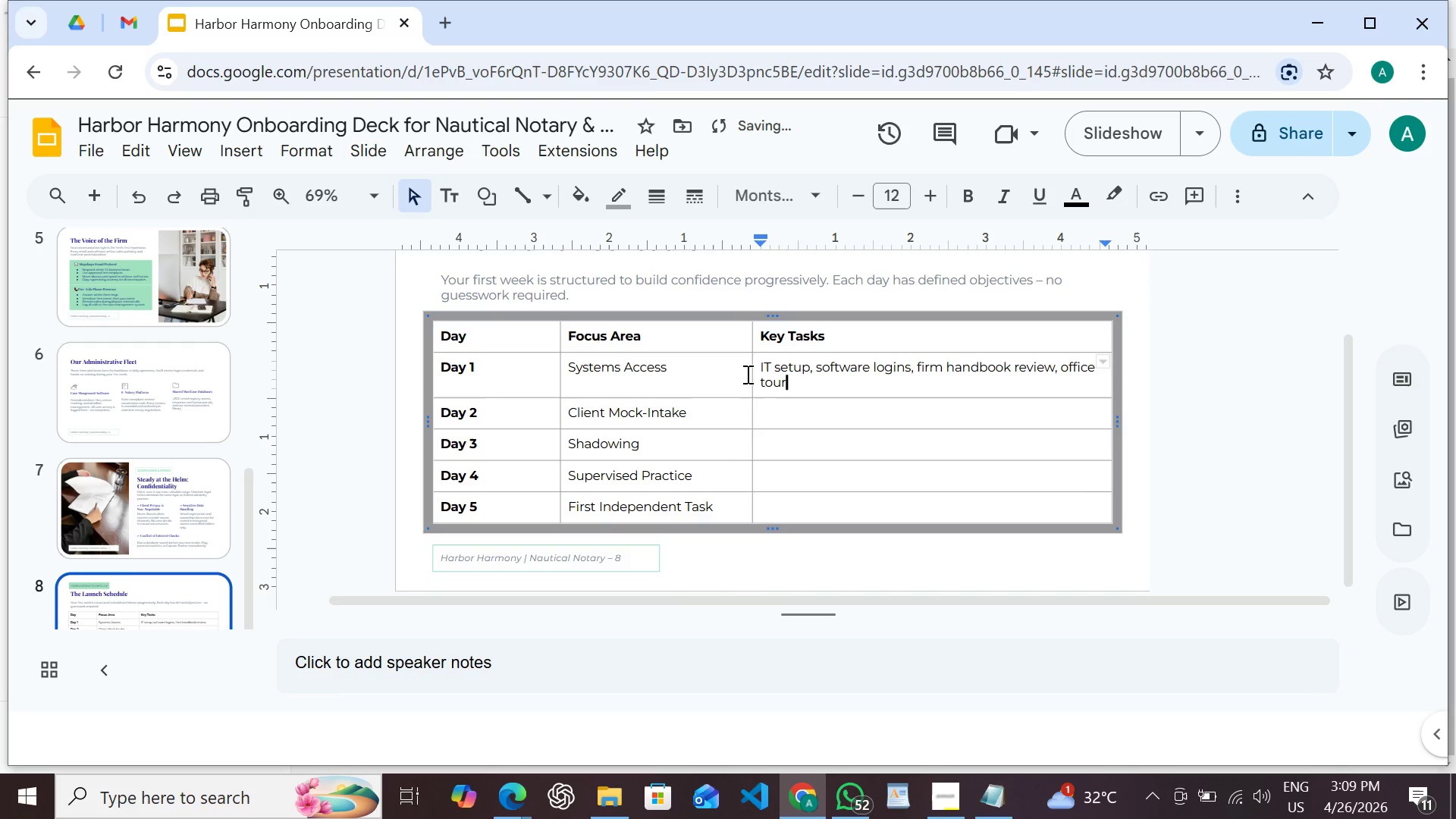 
left_click([562, 387])
 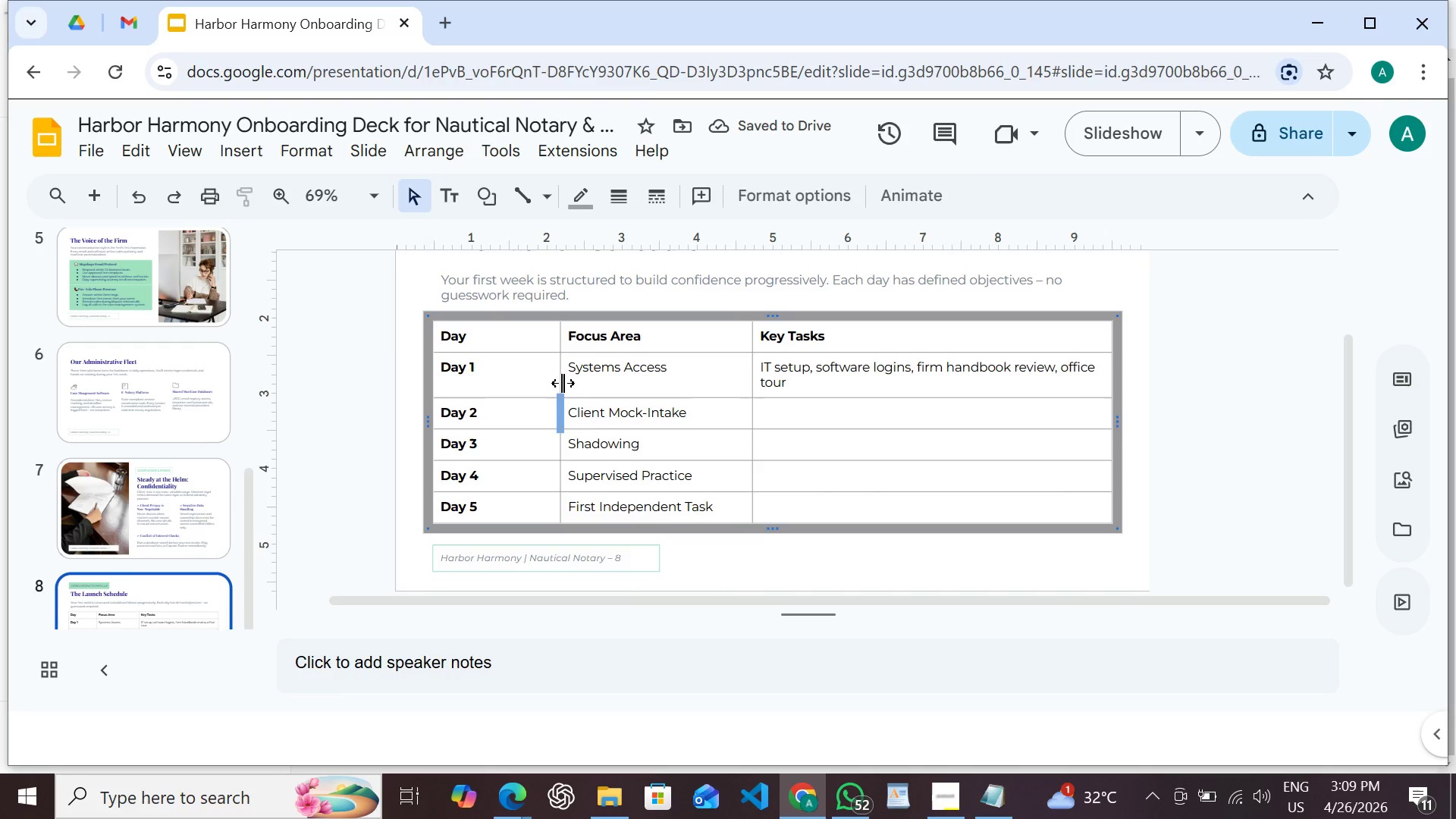 
left_click_drag(start_coordinate=[563, 383], to_coordinate=[544, 383])
 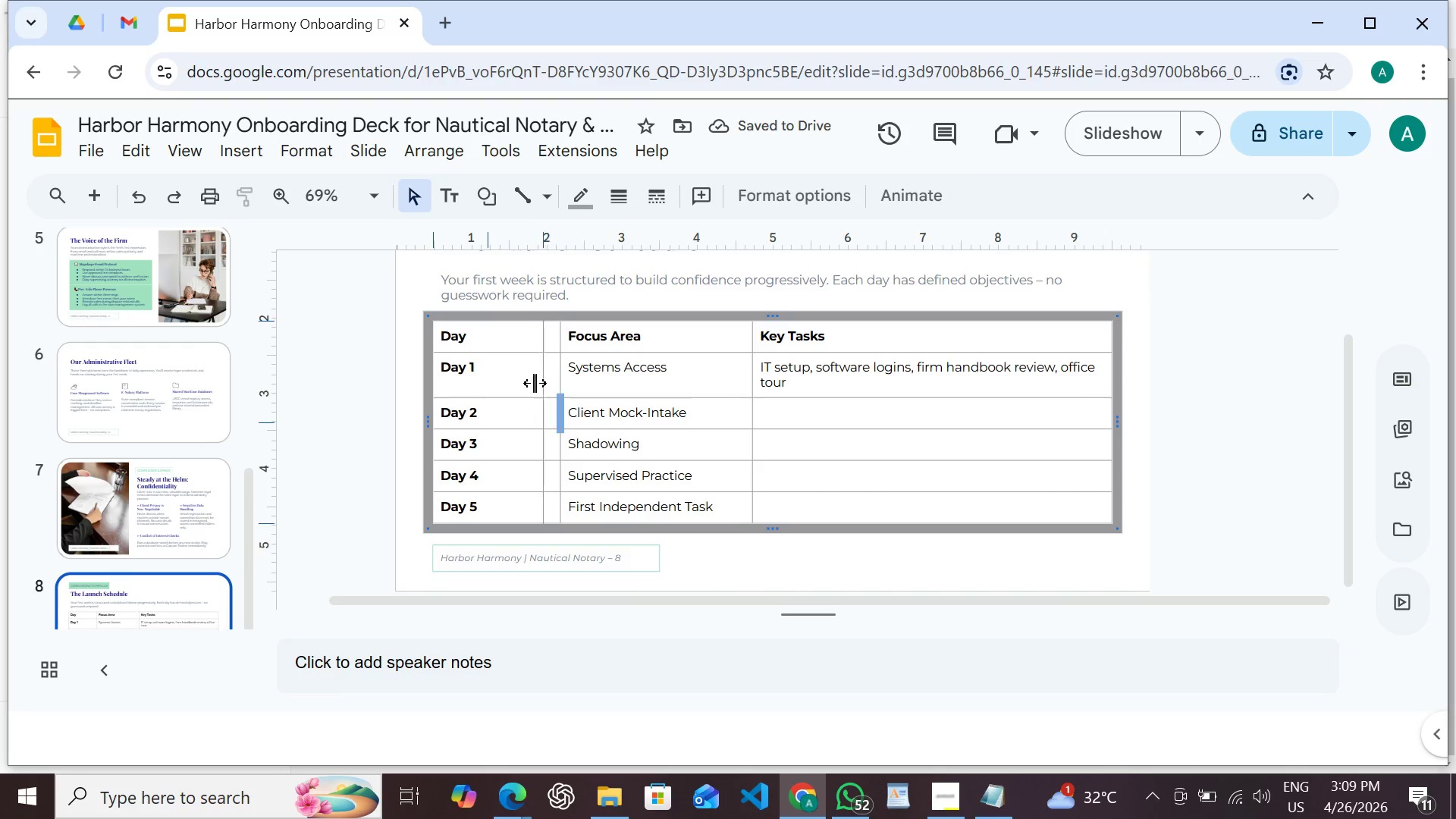 
left_click_drag(start_coordinate=[543, 383], to_coordinate=[536, 383])
 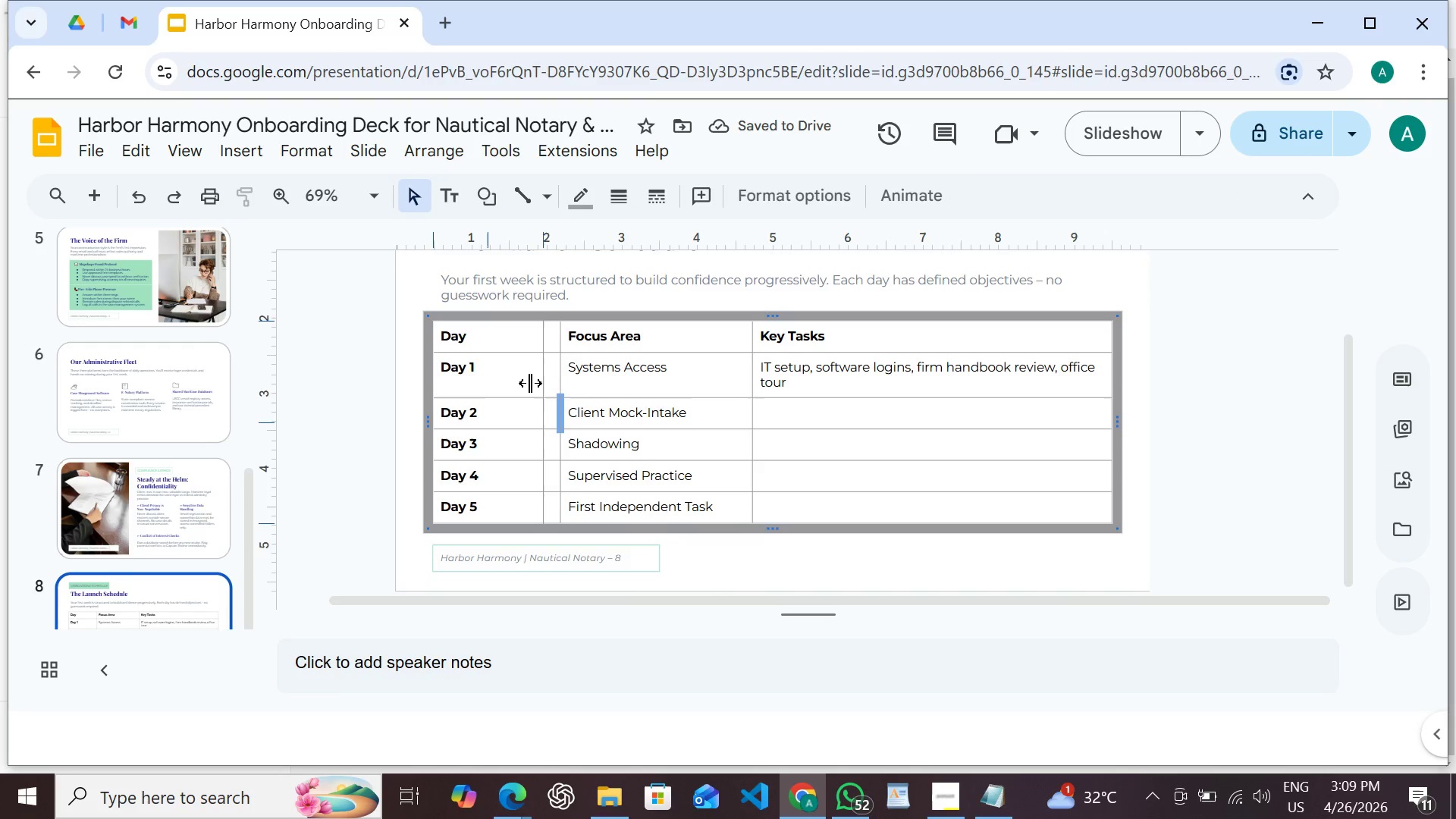 
left_click_drag(start_coordinate=[533, 383], to_coordinate=[510, 383])
 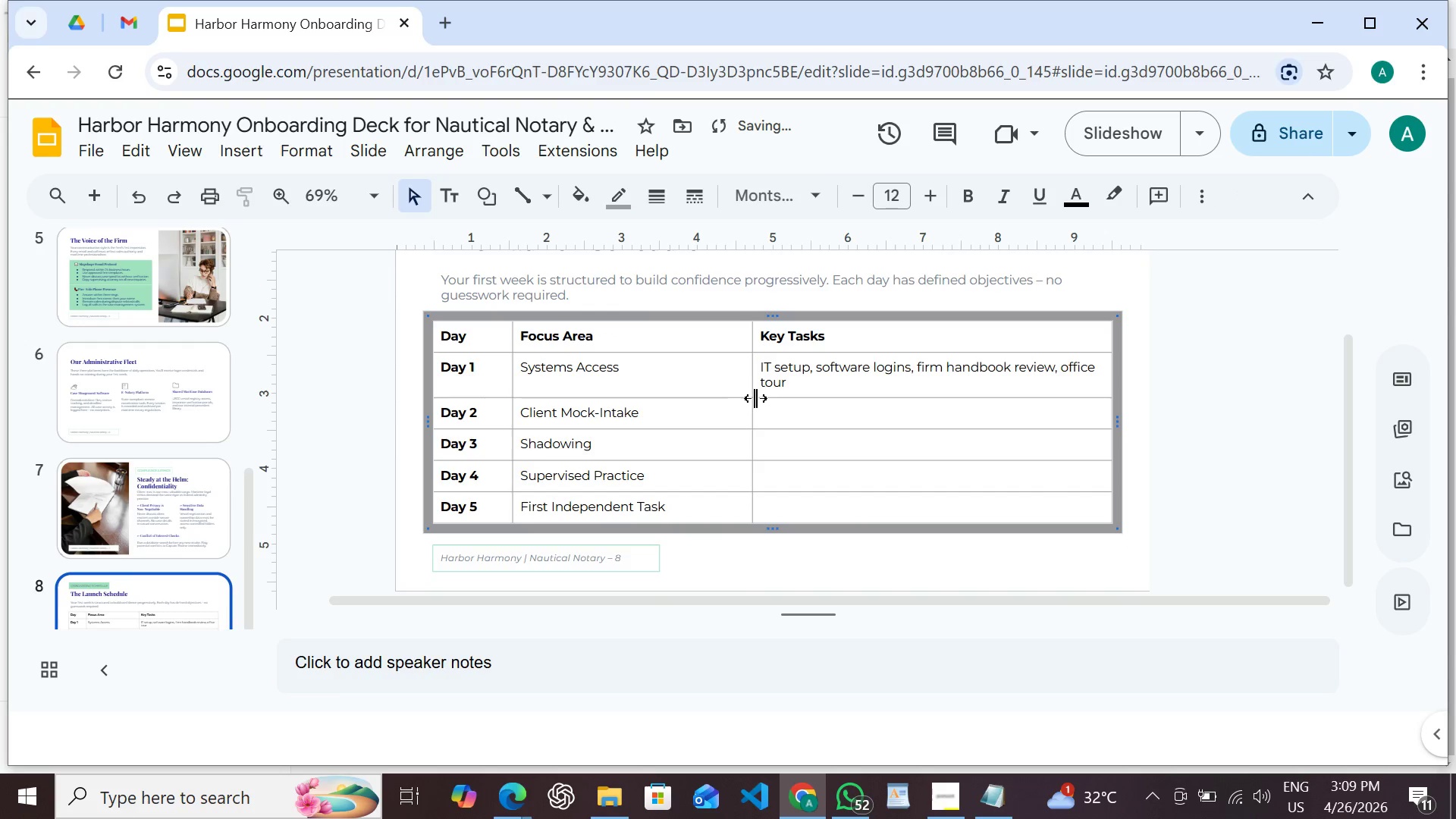 
left_click_drag(start_coordinate=[755, 399], to_coordinate=[723, 403])
 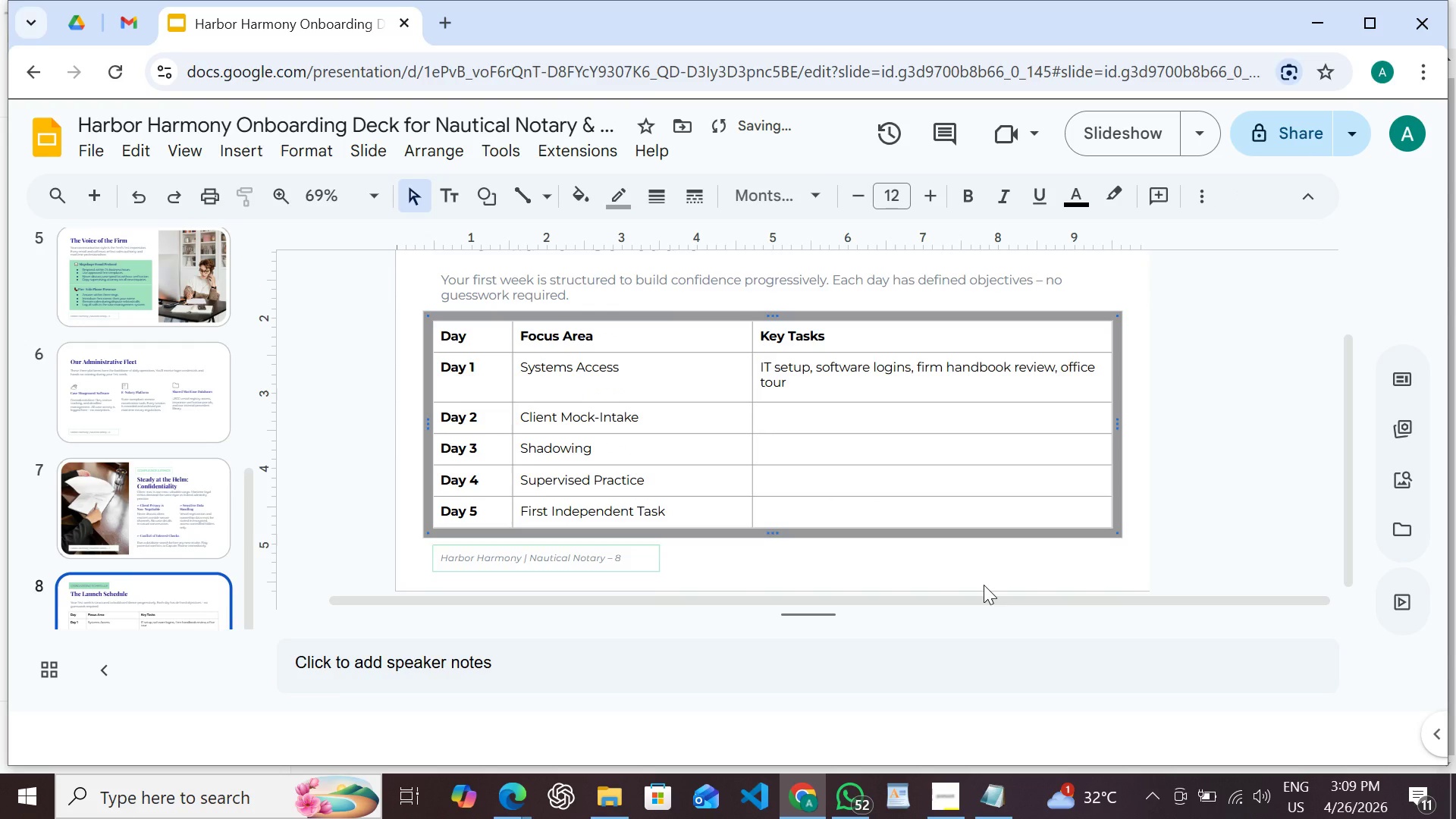 
key(Control+Z)
 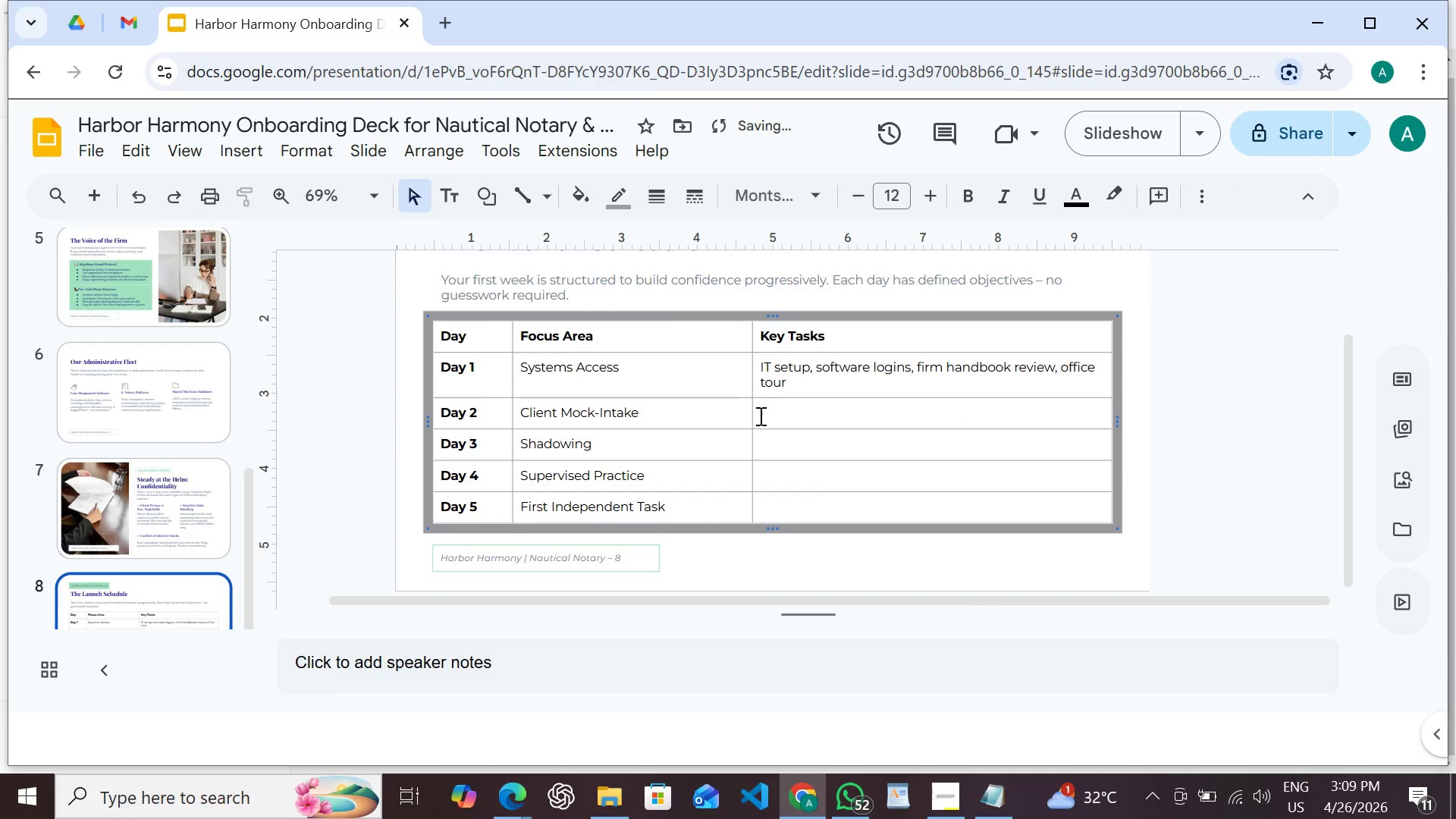 
left_click([754, 414])
 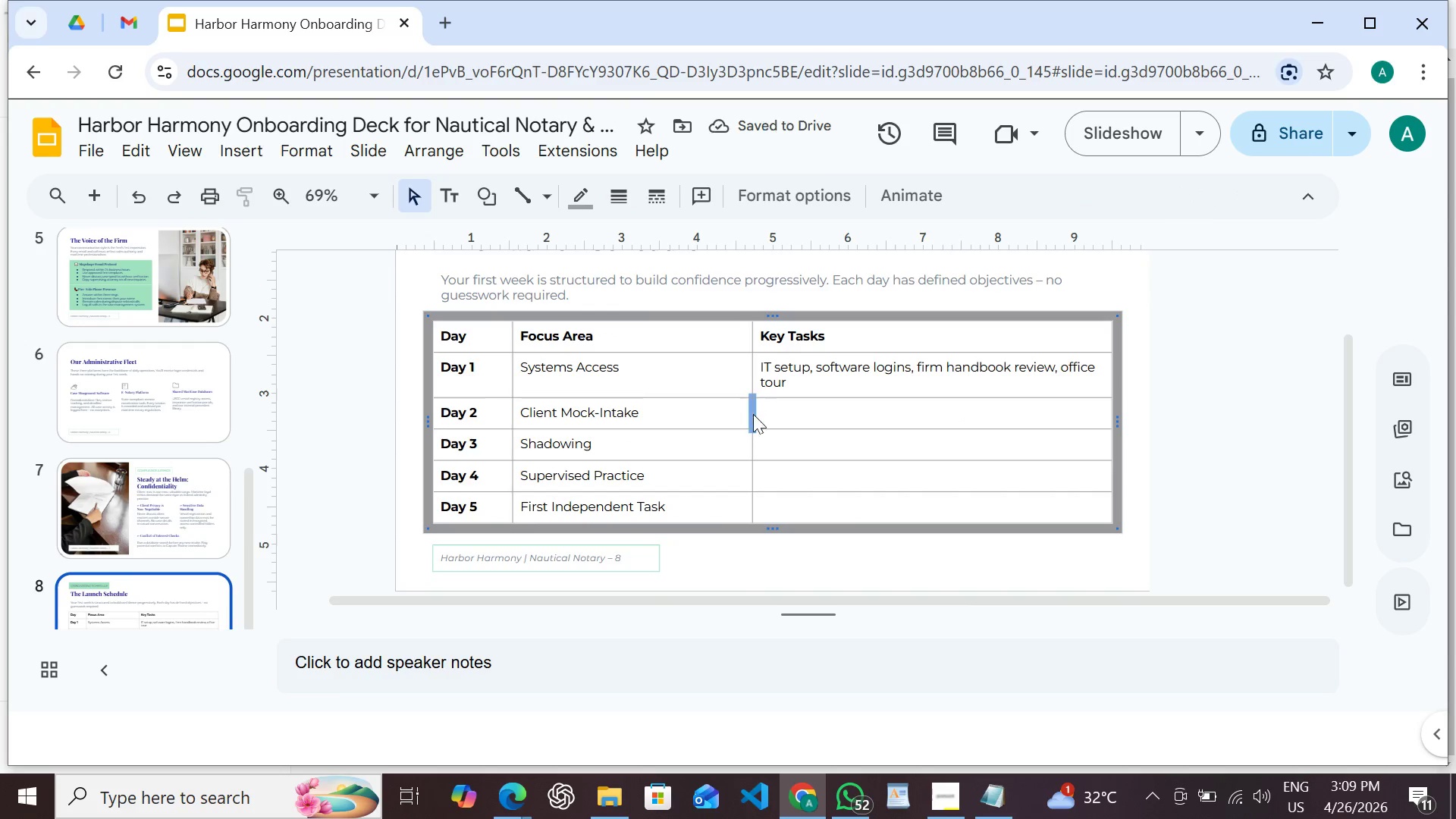 
left_click_drag(start_coordinate=[754, 414], to_coordinate=[701, 413])
 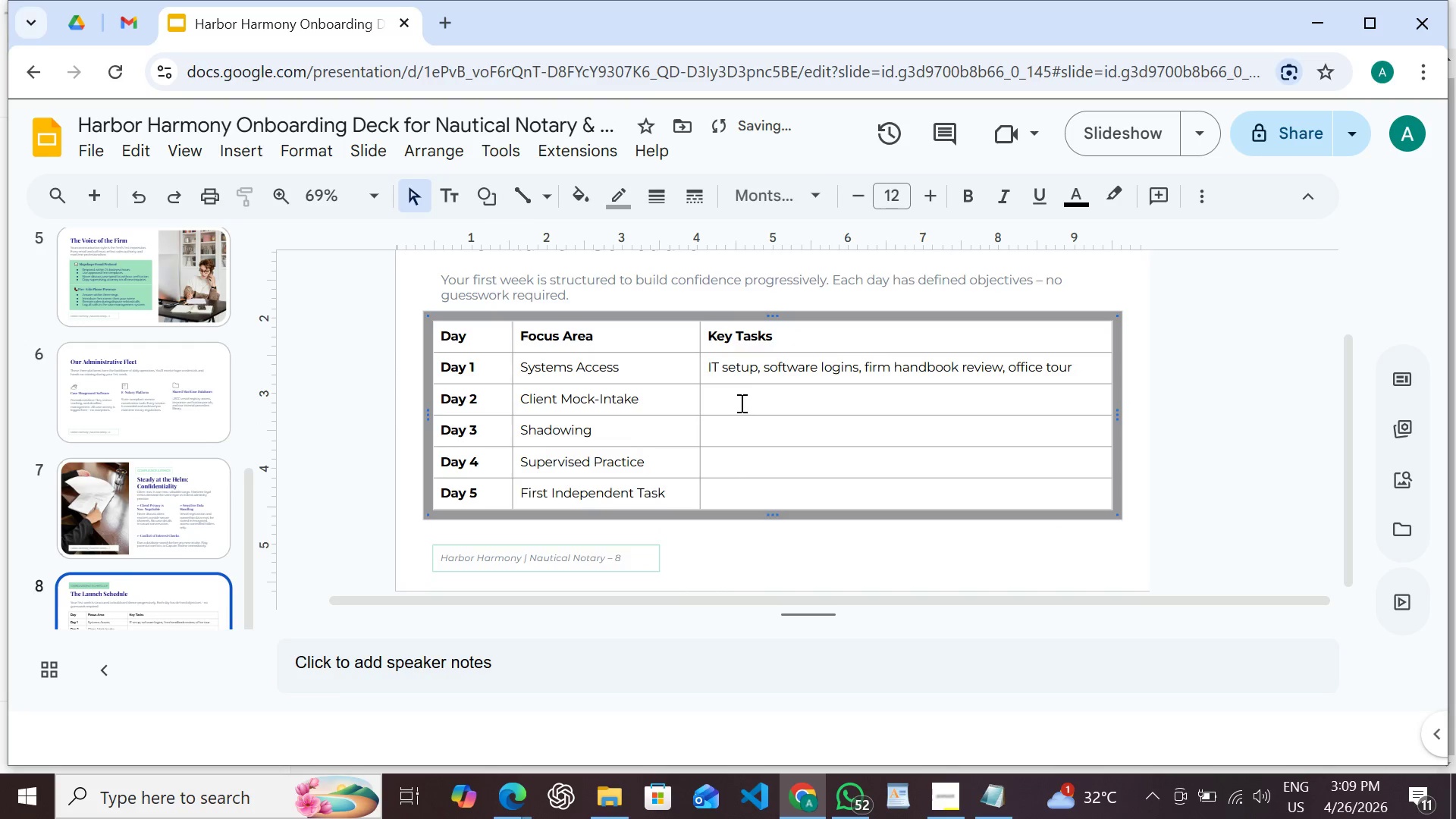 
left_click([733, 401])
 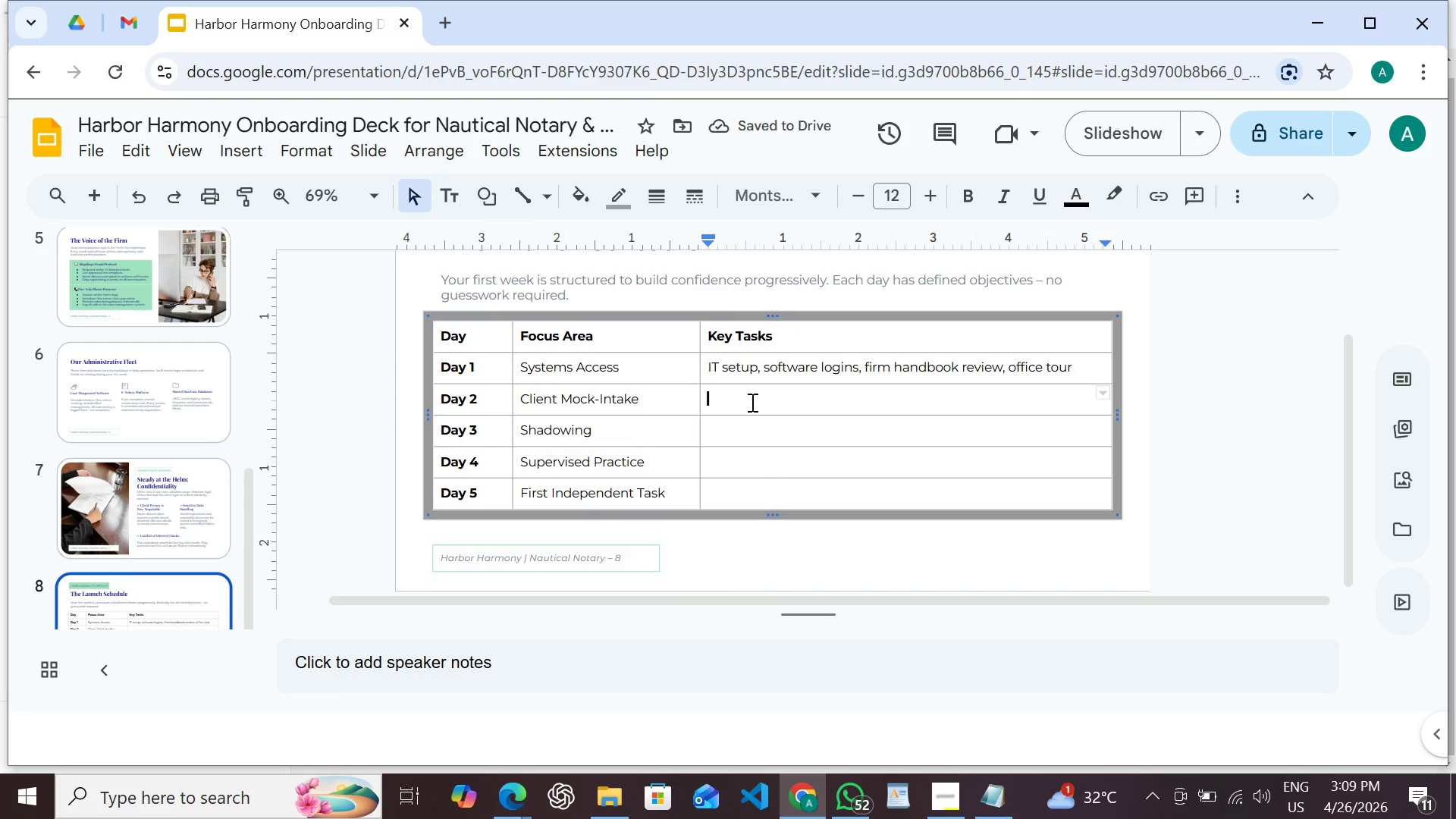 
type(Practice intke workflow with sample file: document checklist drill)
 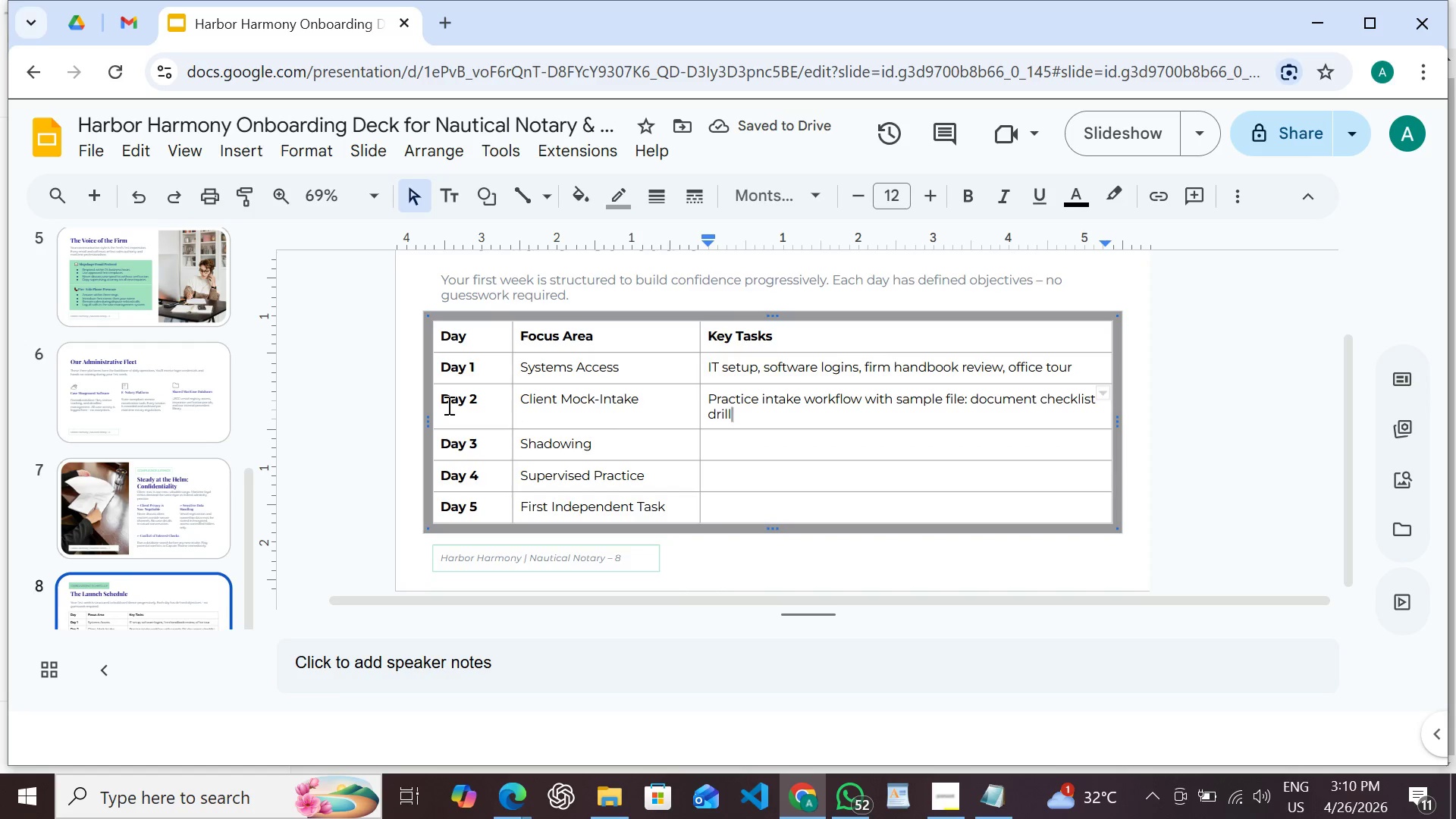 
left_click([515, 410])
 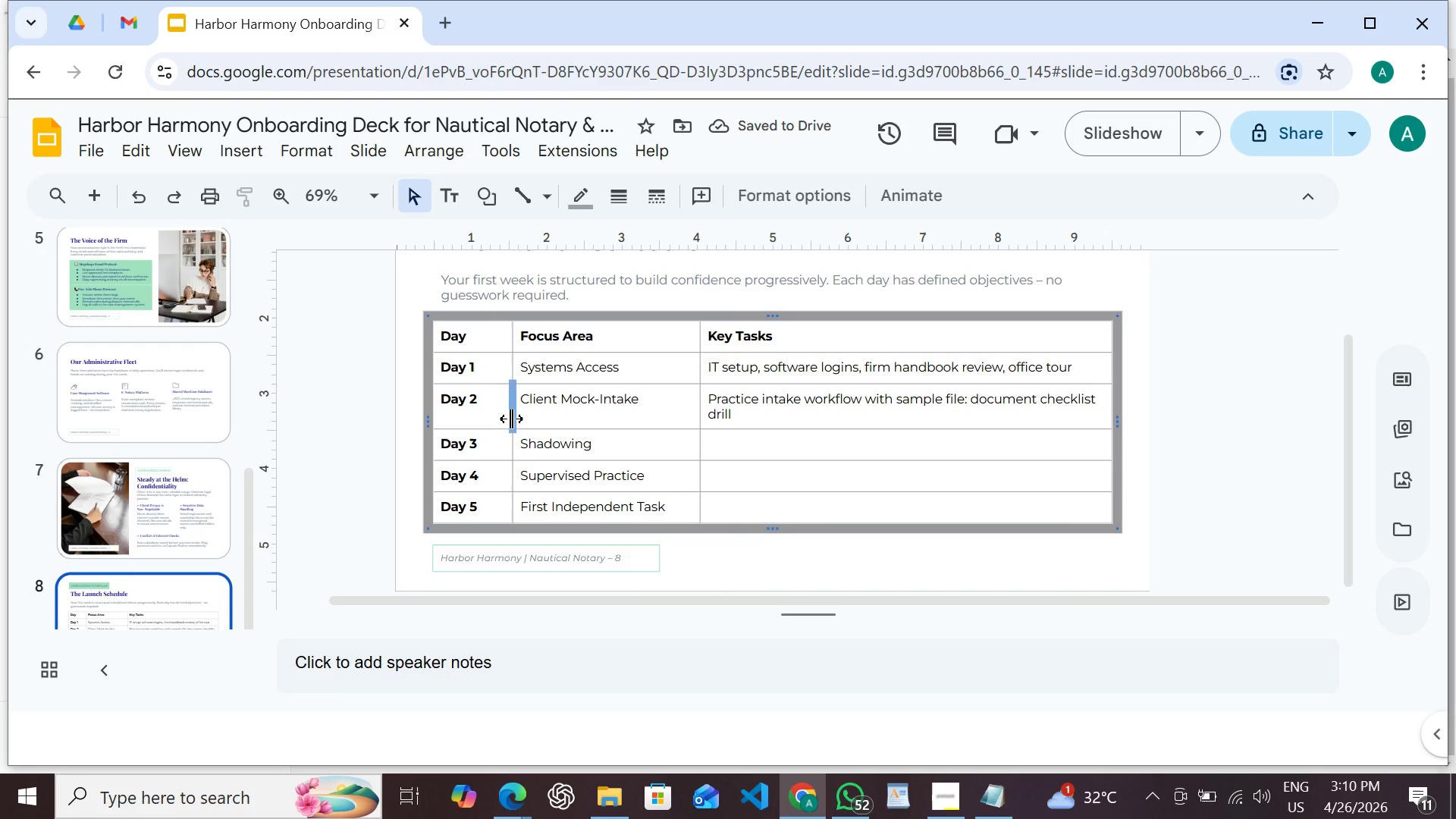 
left_click([511, 419])
 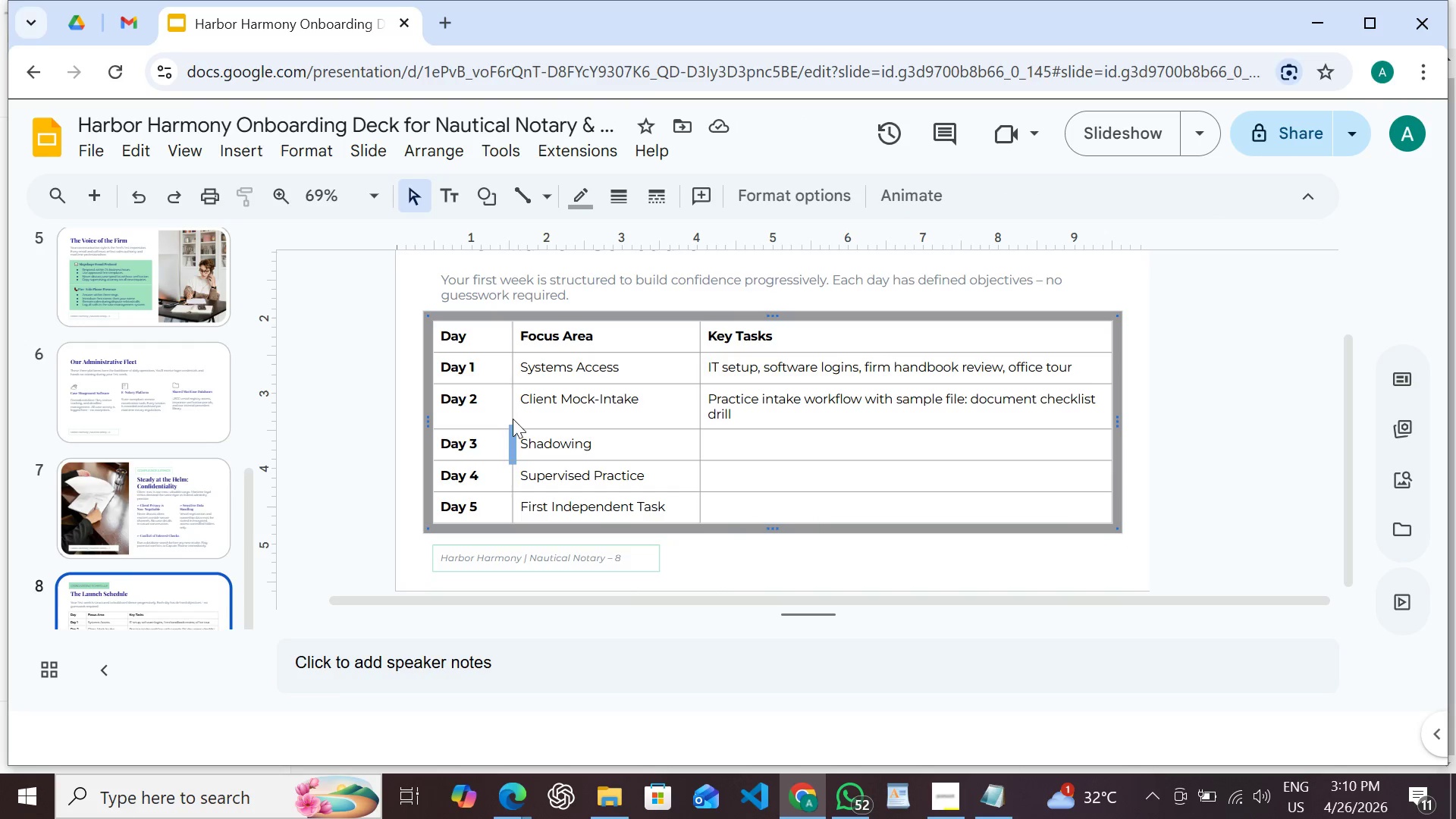 
left_click([513, 419])
 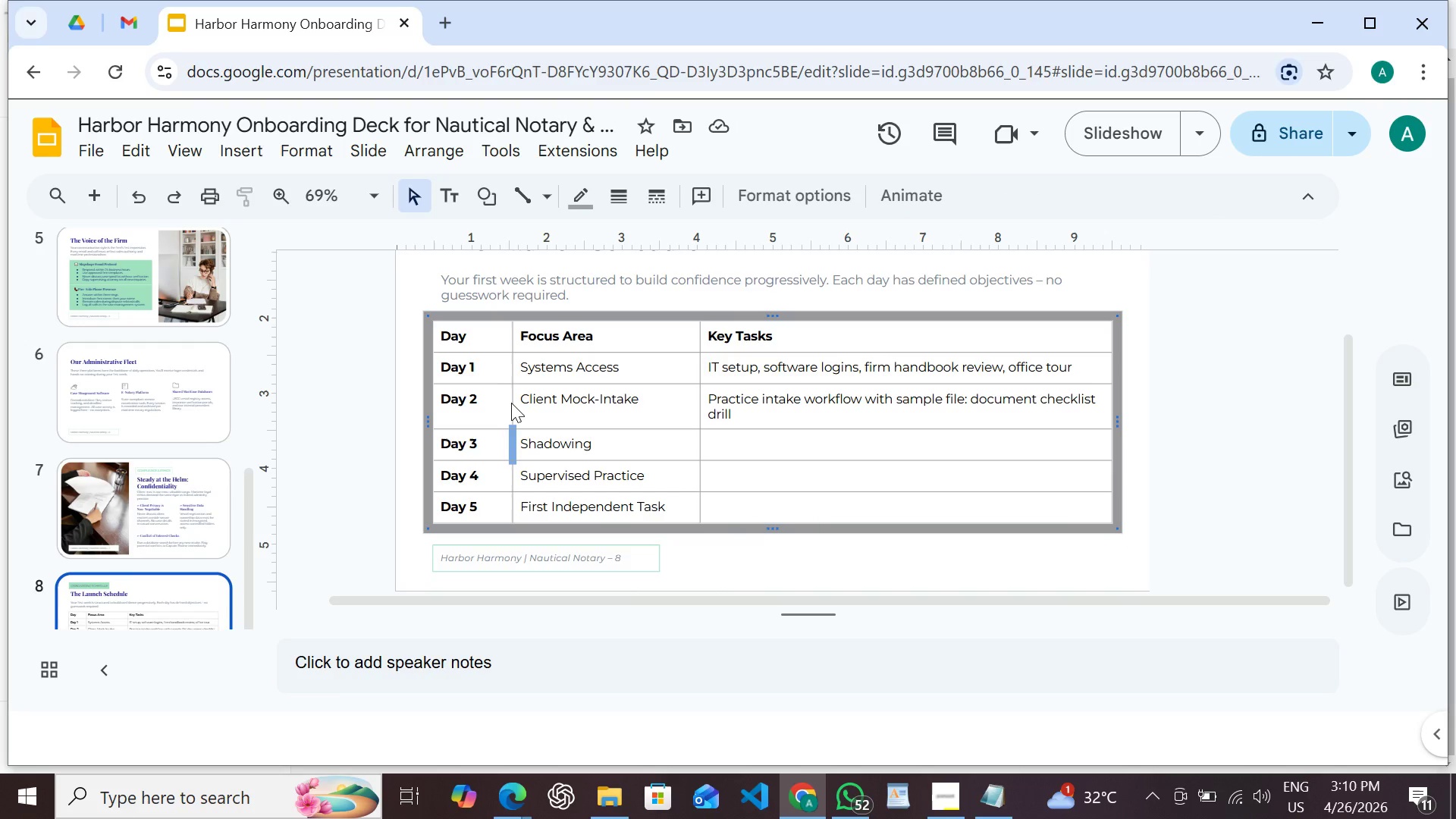 
left_click([511, 403])
 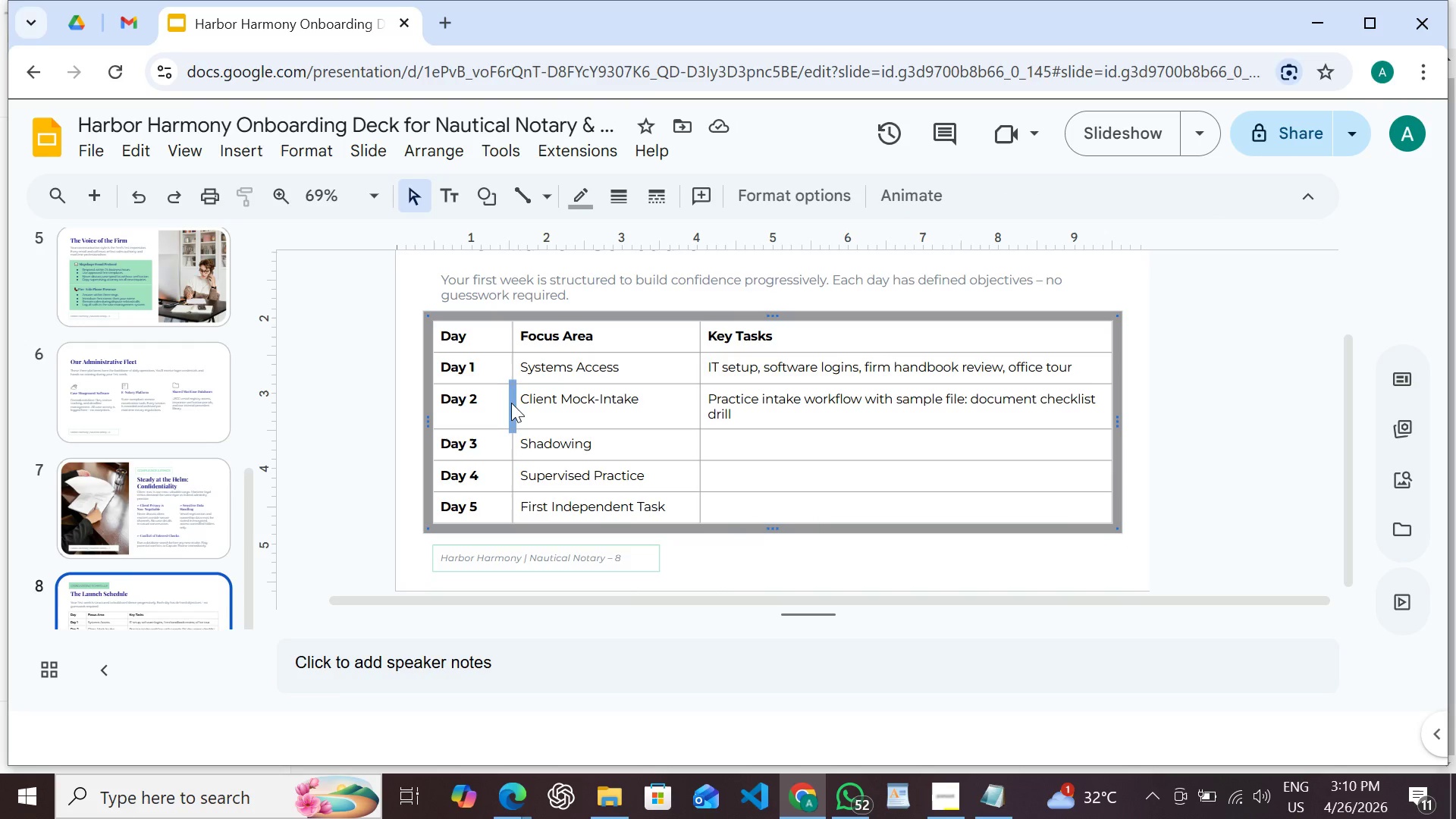 
left_click_drag(start_coordinate=[511, 403], to_coordinate=[497, 406])
 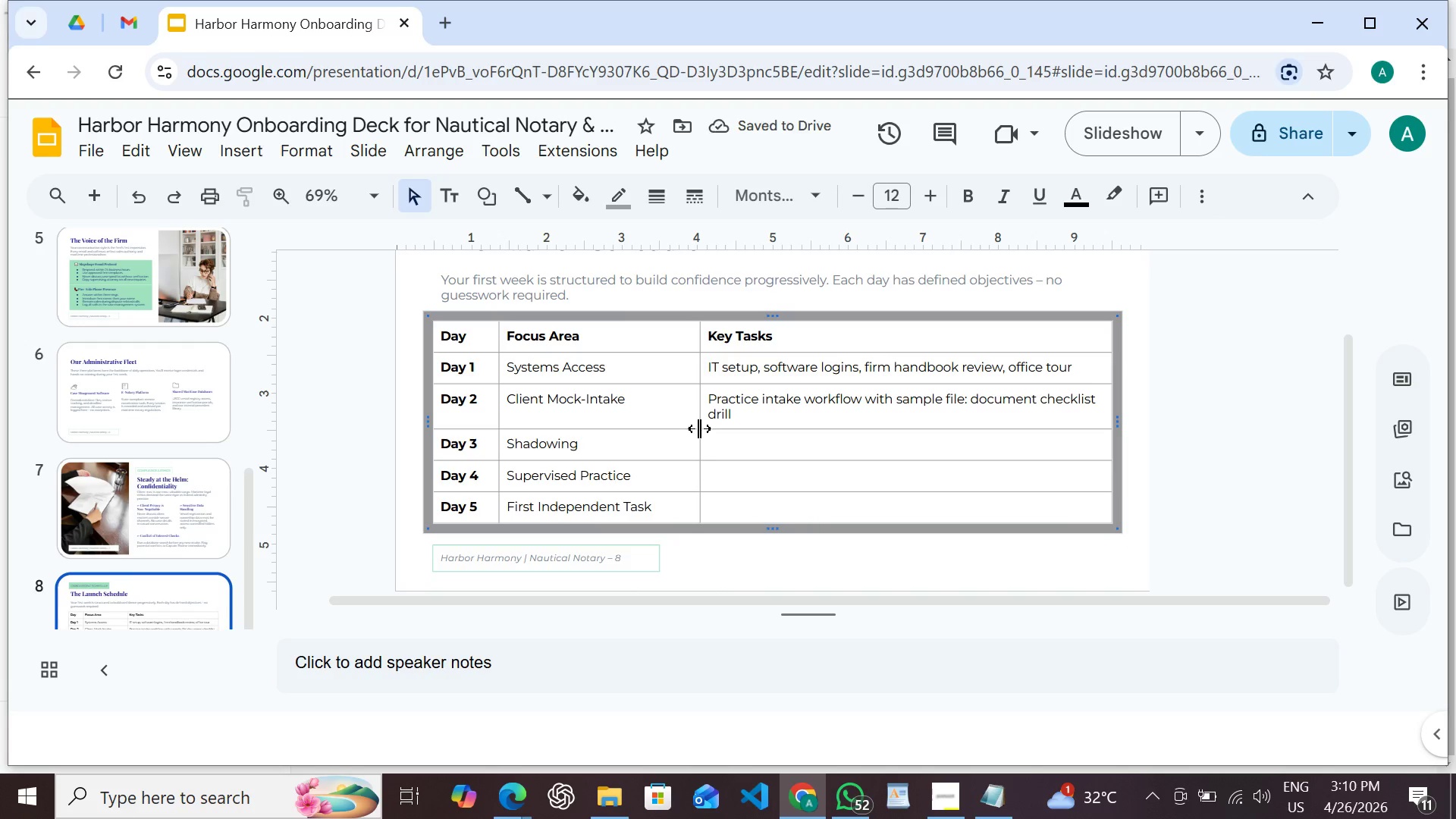 
left_click_drag(start_coordinate=[701, 428], to_coordinate=[667, 436])
 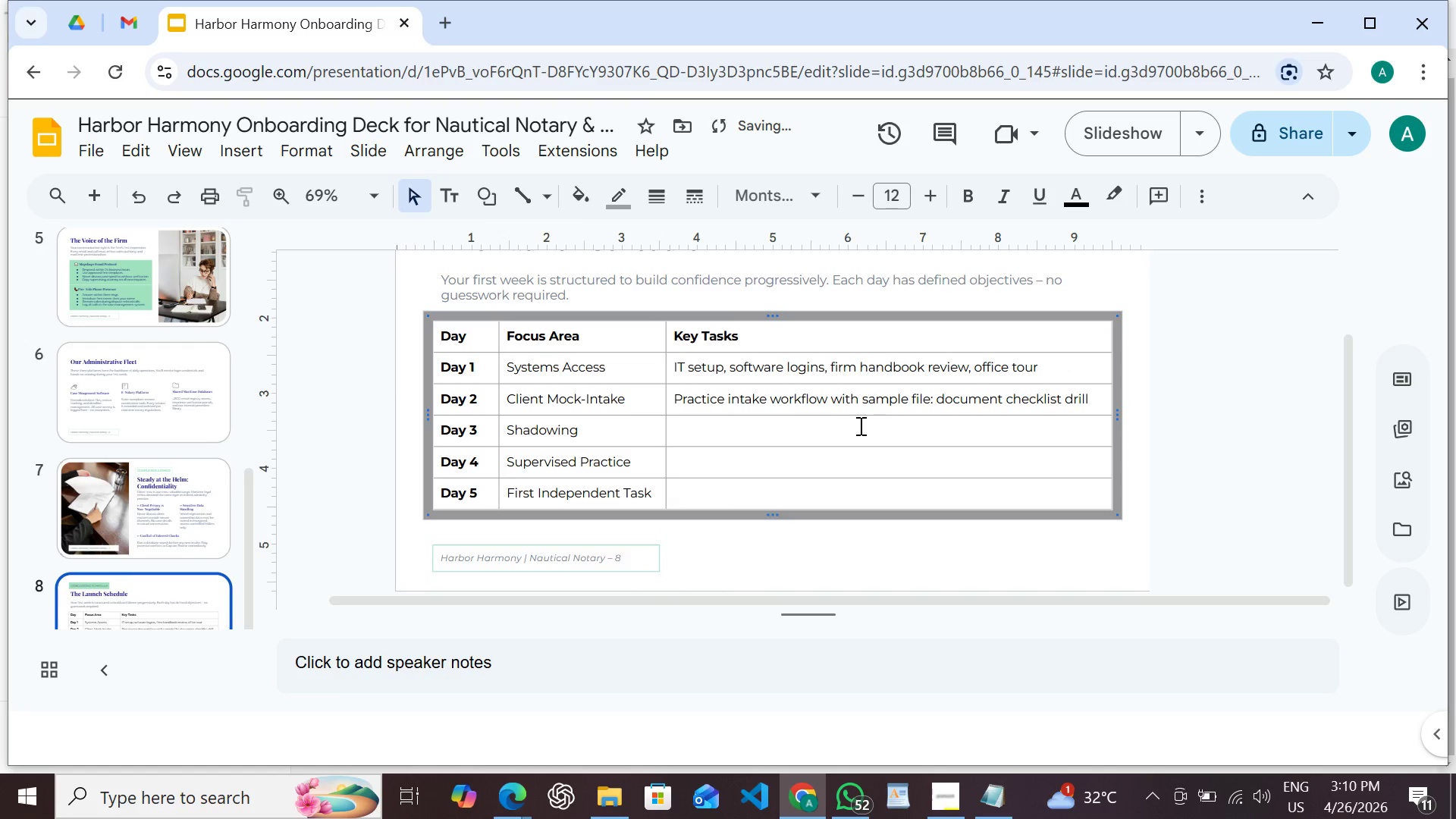 
left_click([846, 425])
 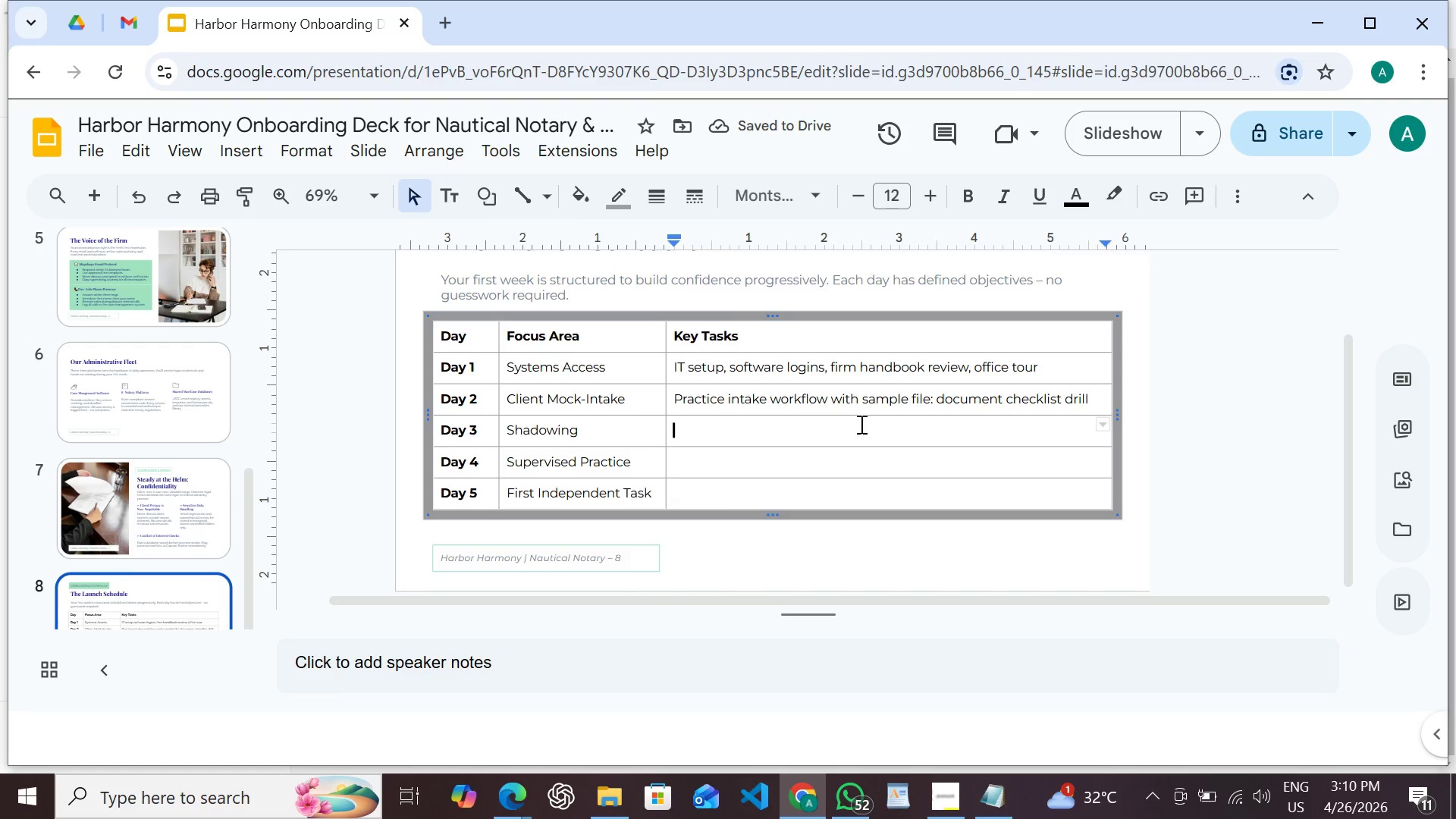 
type(Observe Captain Thorne on live calls and client meetings: take notes)
 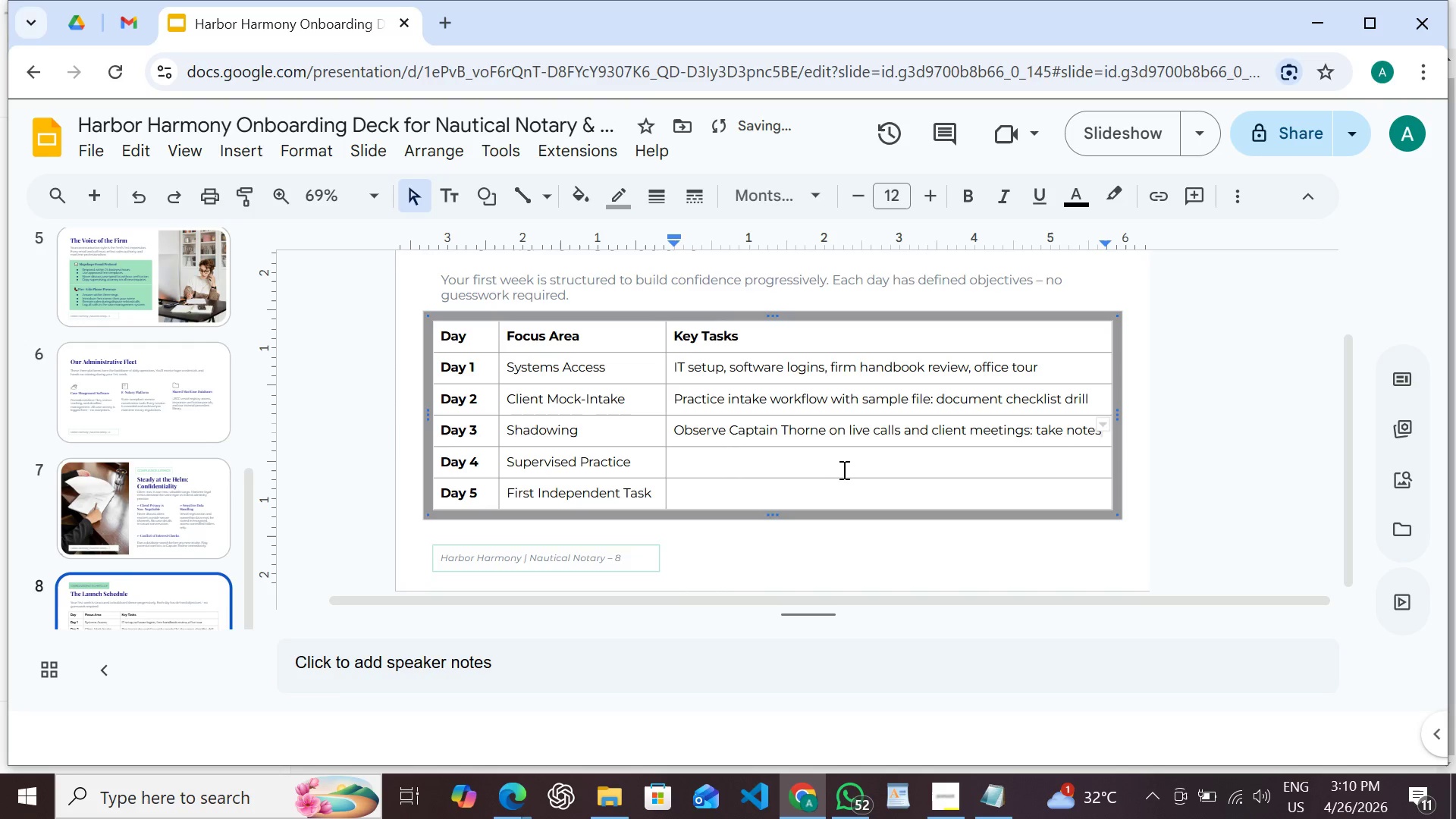 
left_click([829, 469])
 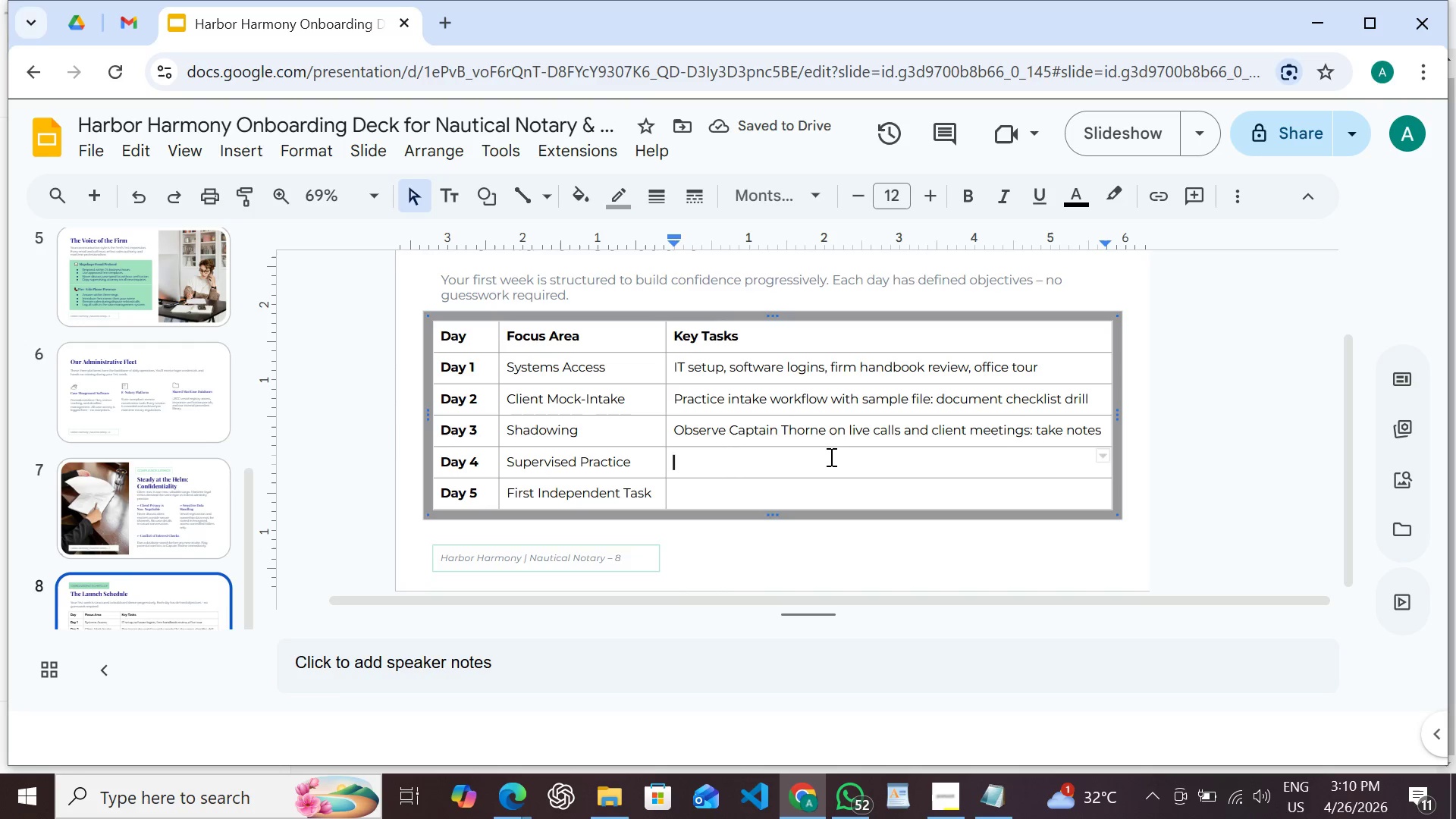 
type(Handle intake calls with oversight: draft first v)
key(Backspace)
type(client correspondence)
 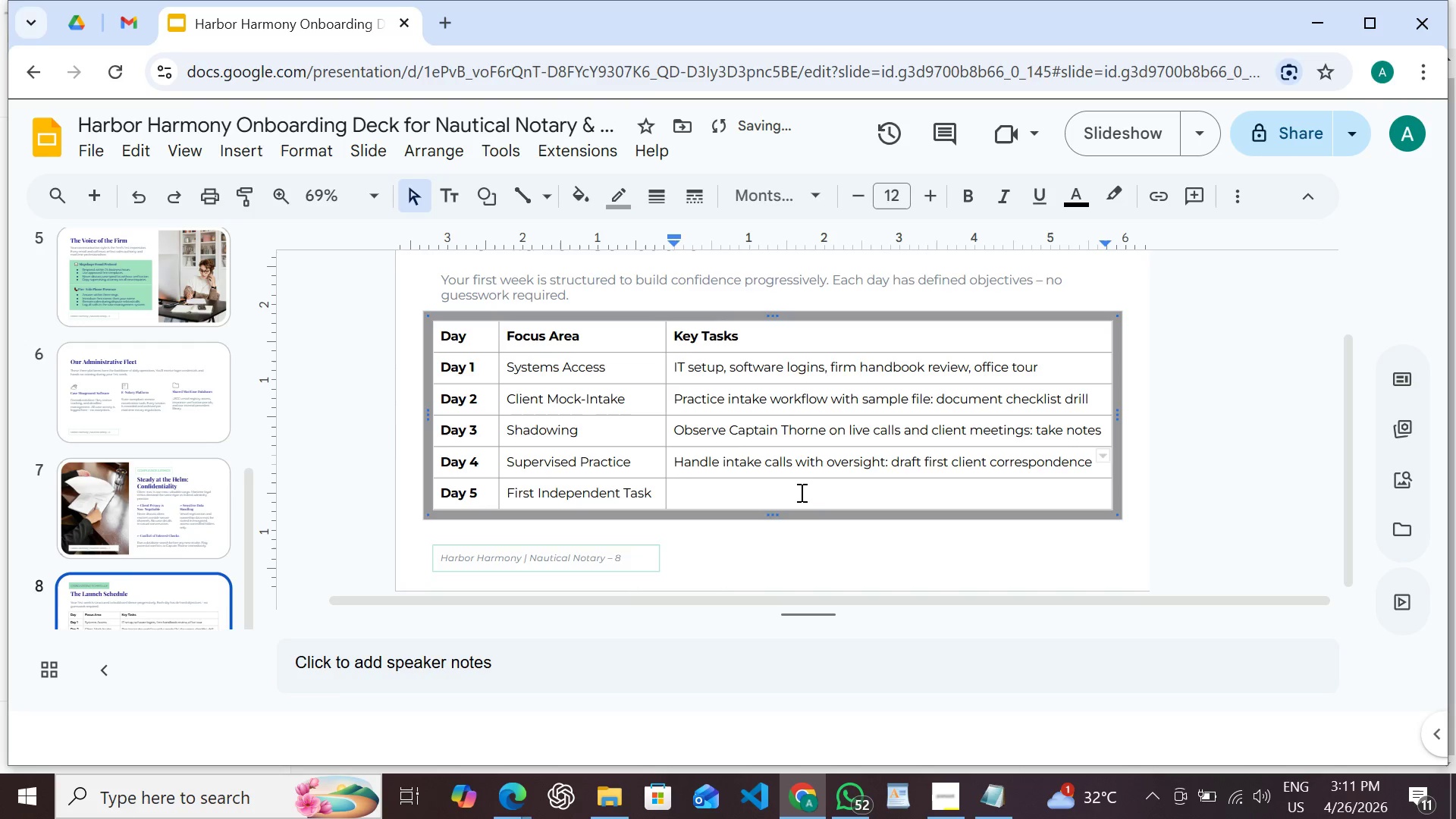 
left_click([799, 492])
 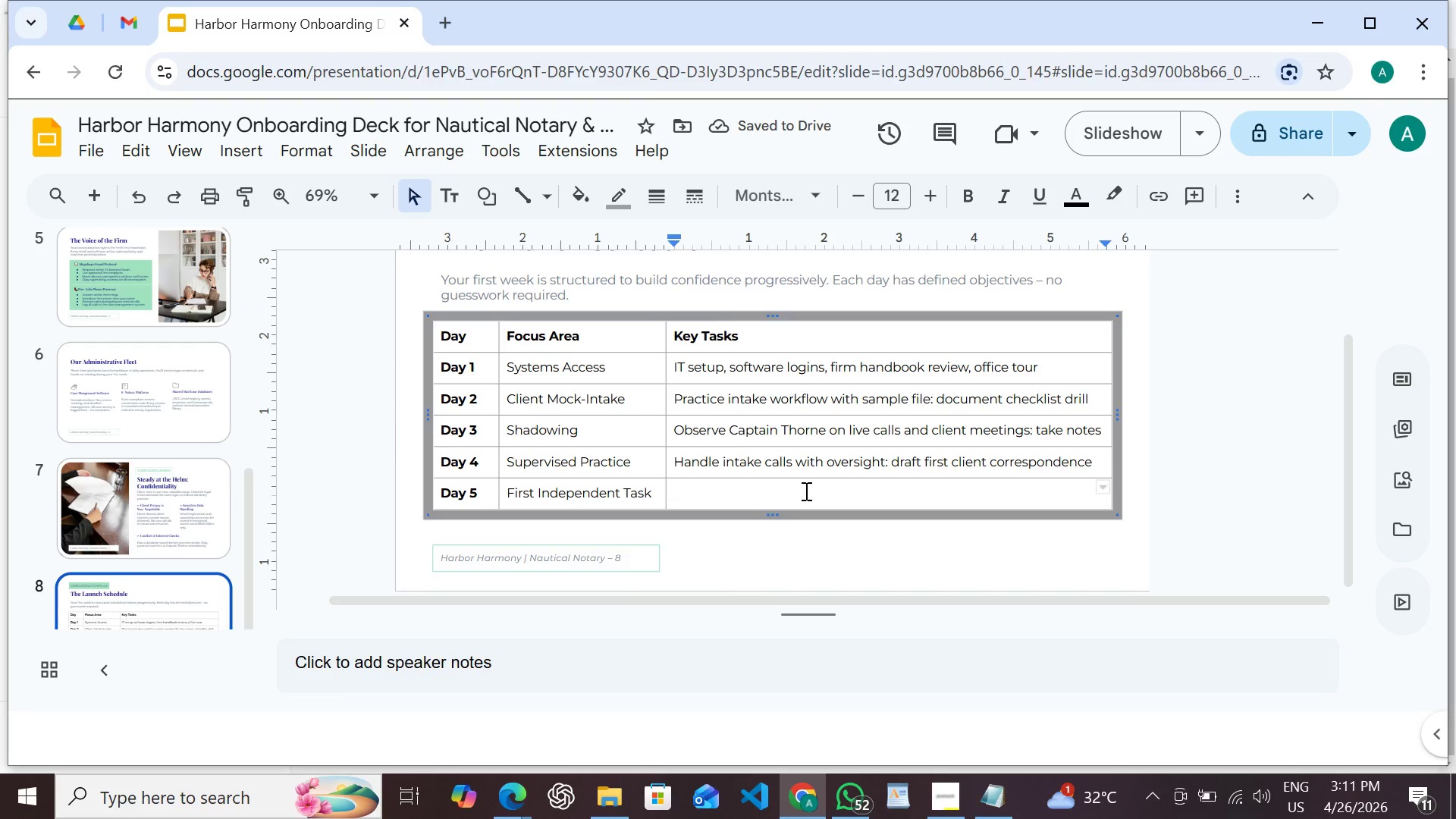 
hold_key(key=ControlLeft, duration=0.33)
 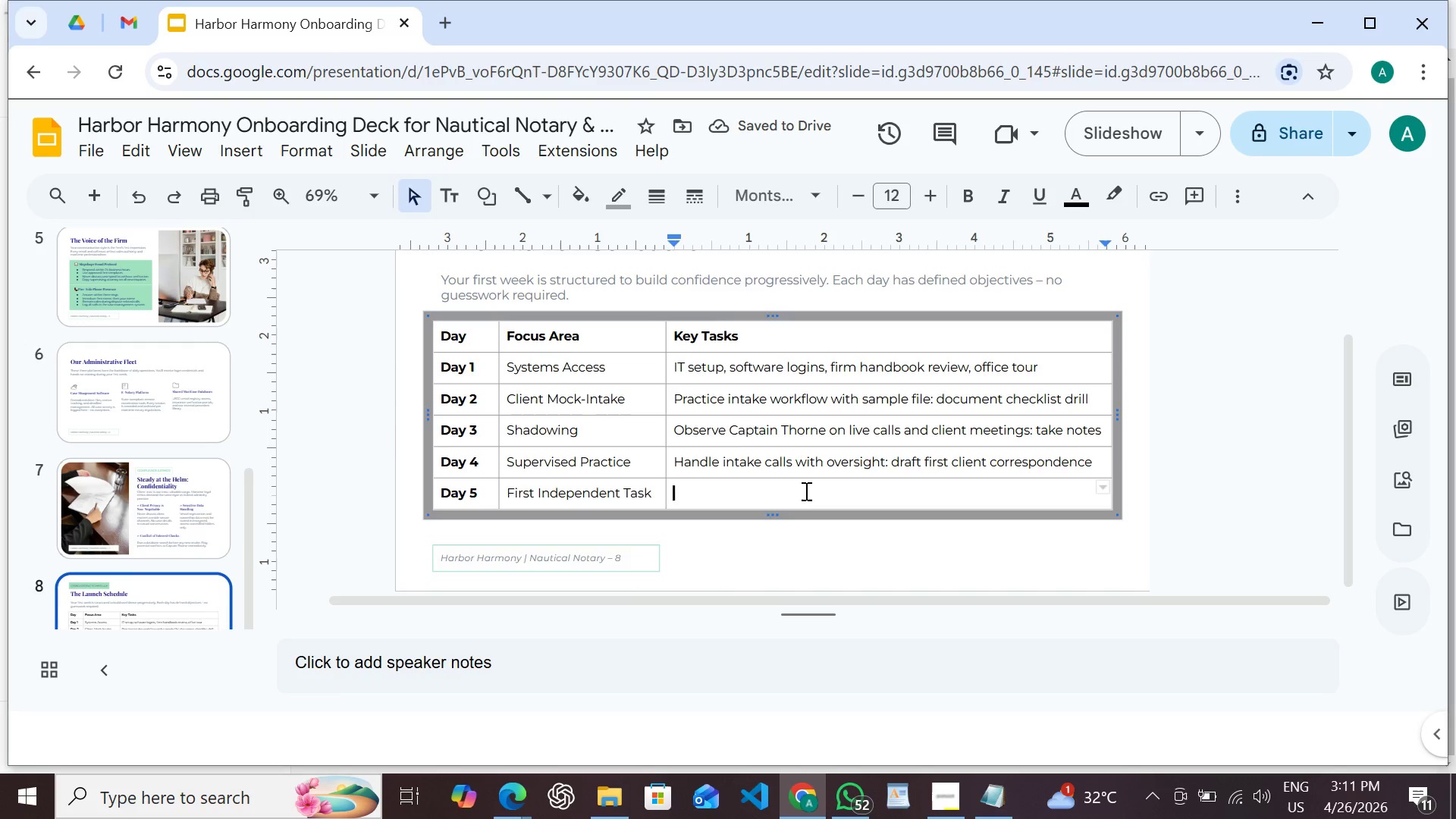 
key(Control+ControlLeft)
 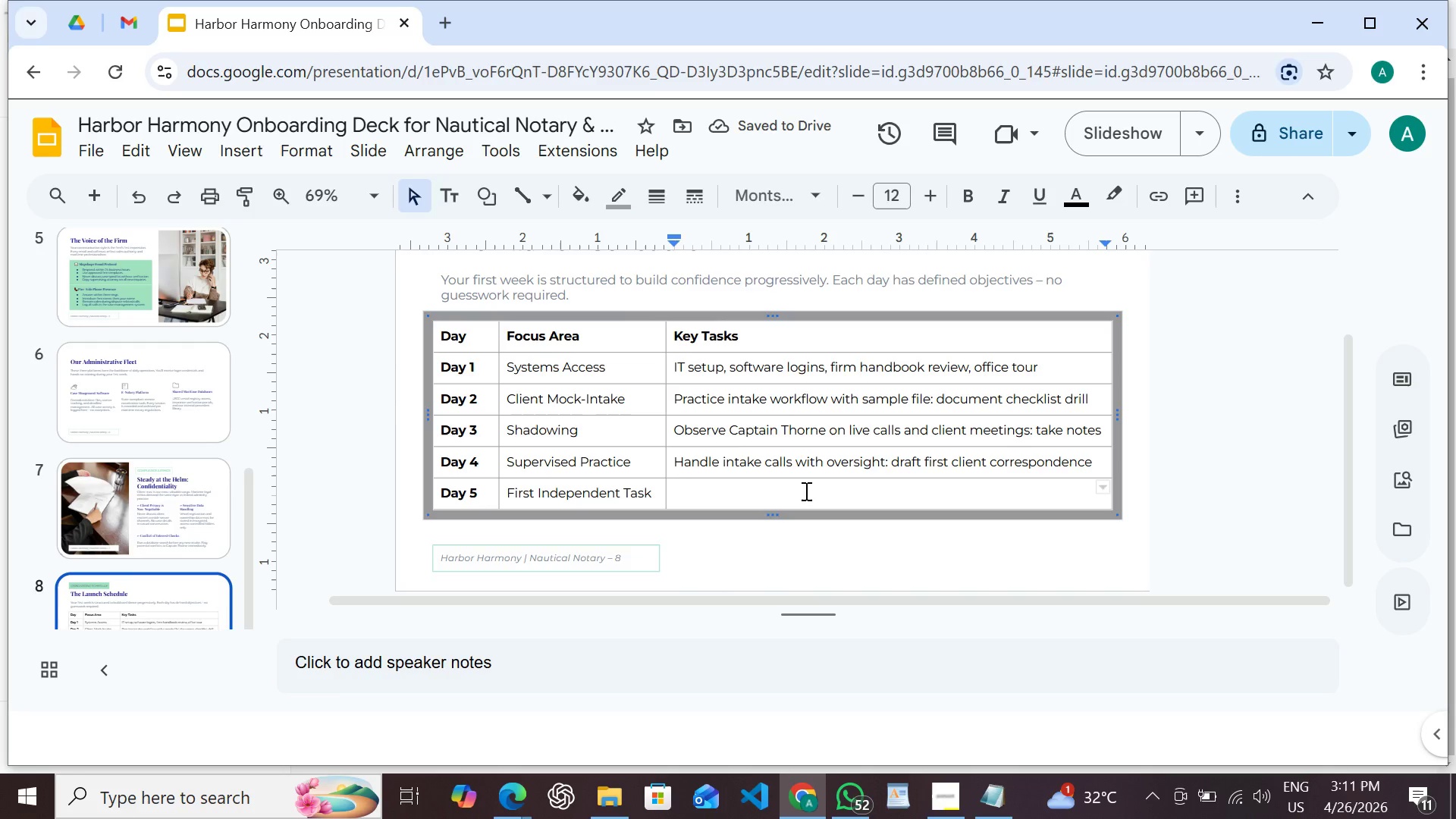 
type(Complete a full intake cyck)
key(Backspace)
type(le solo: )
key(Backspace)
key(Backspace)
type(; debrief with captain Thorne)
 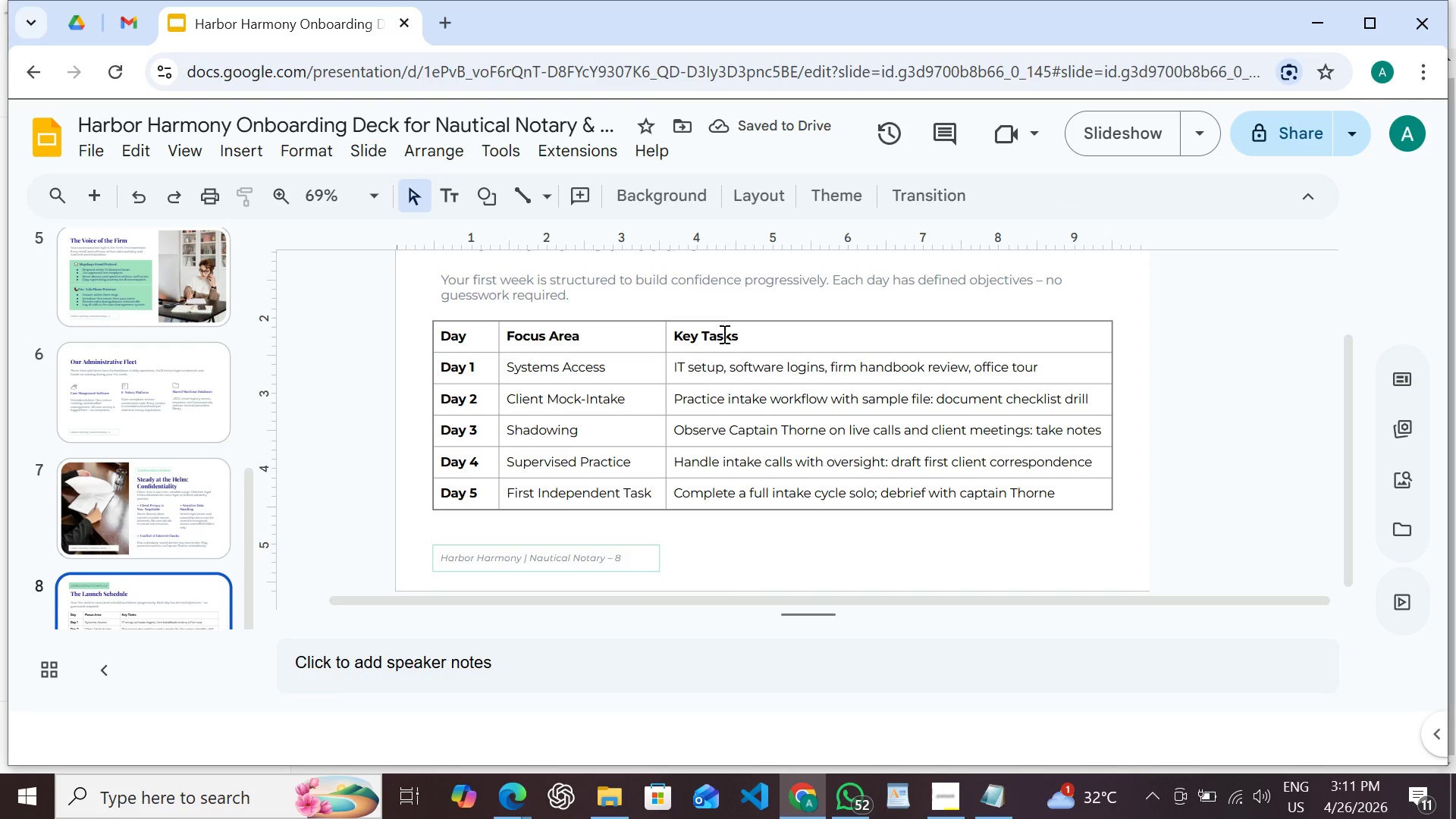 
left_click([755, 322])
 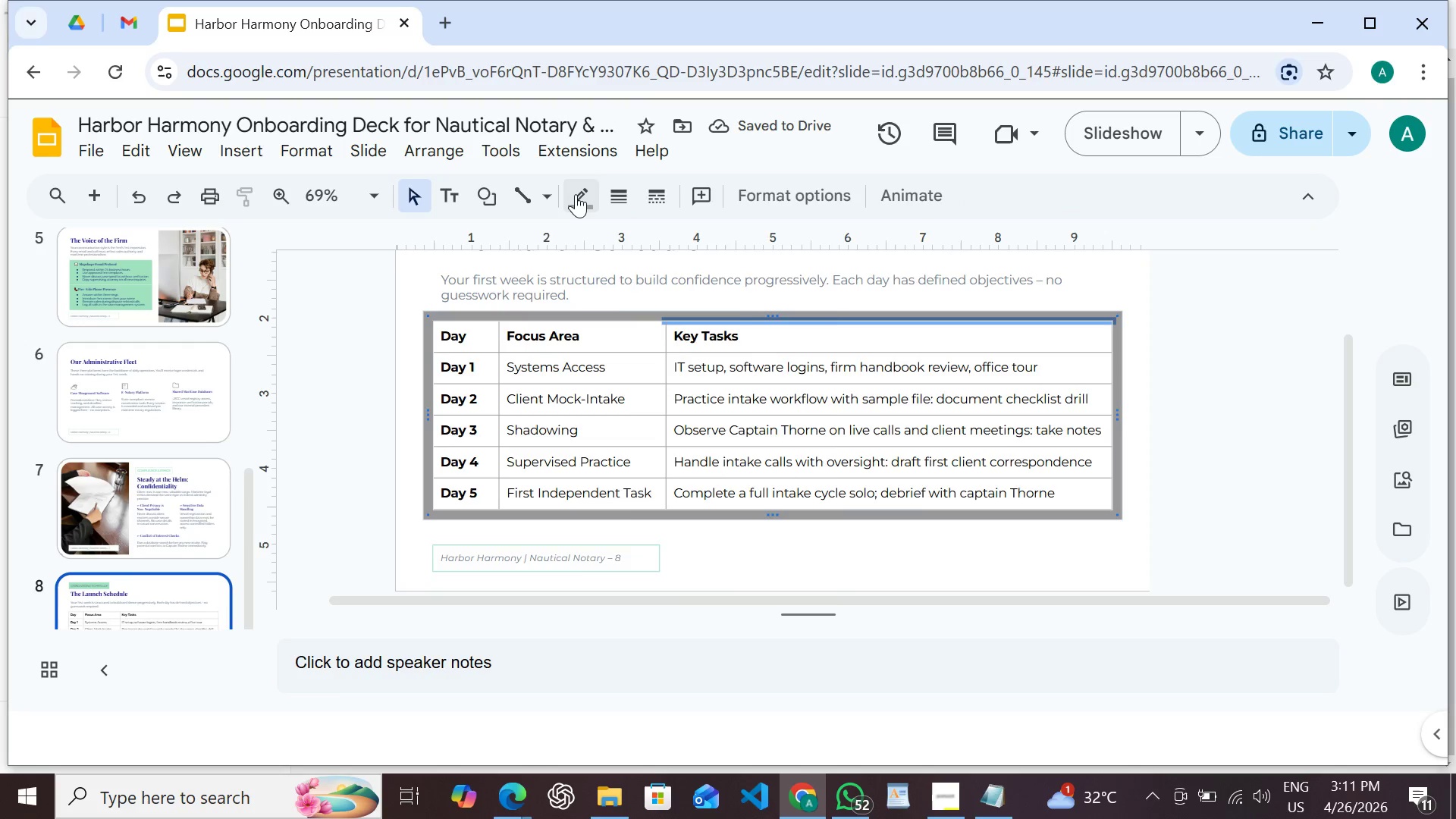 
left_click([576, 193])
 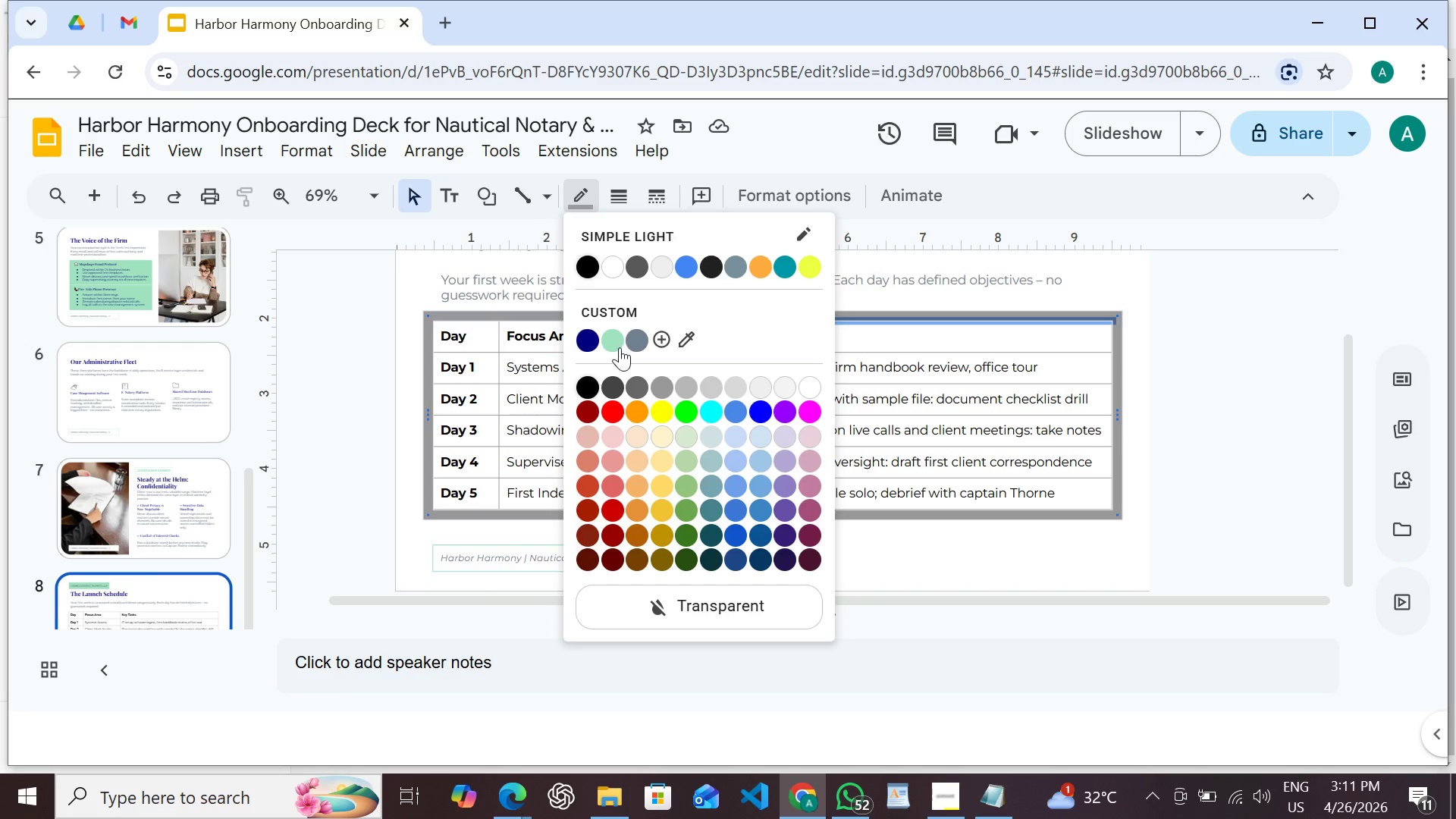 
left_click([611, 344])
 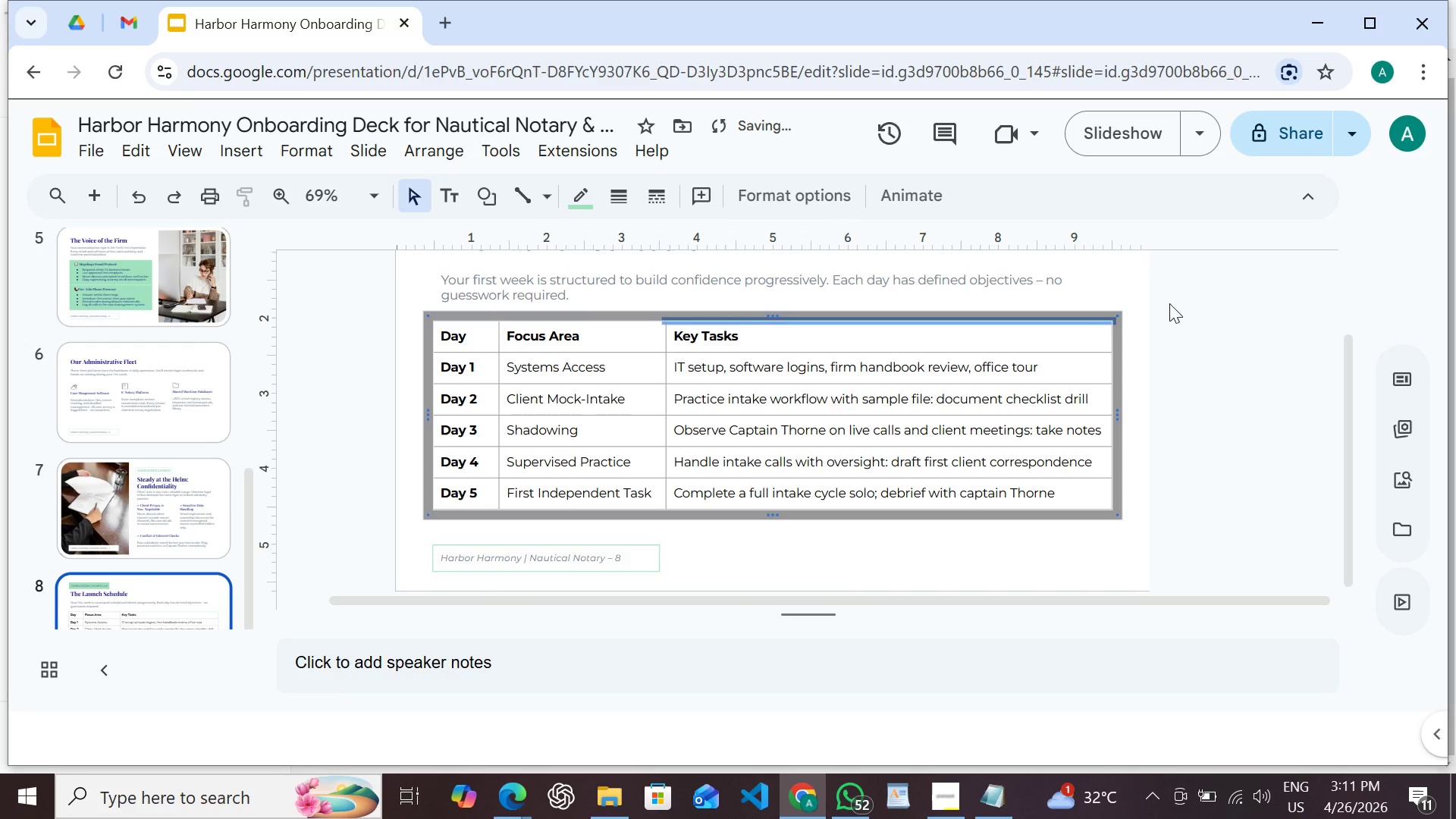 
double_click([1169, 303])
 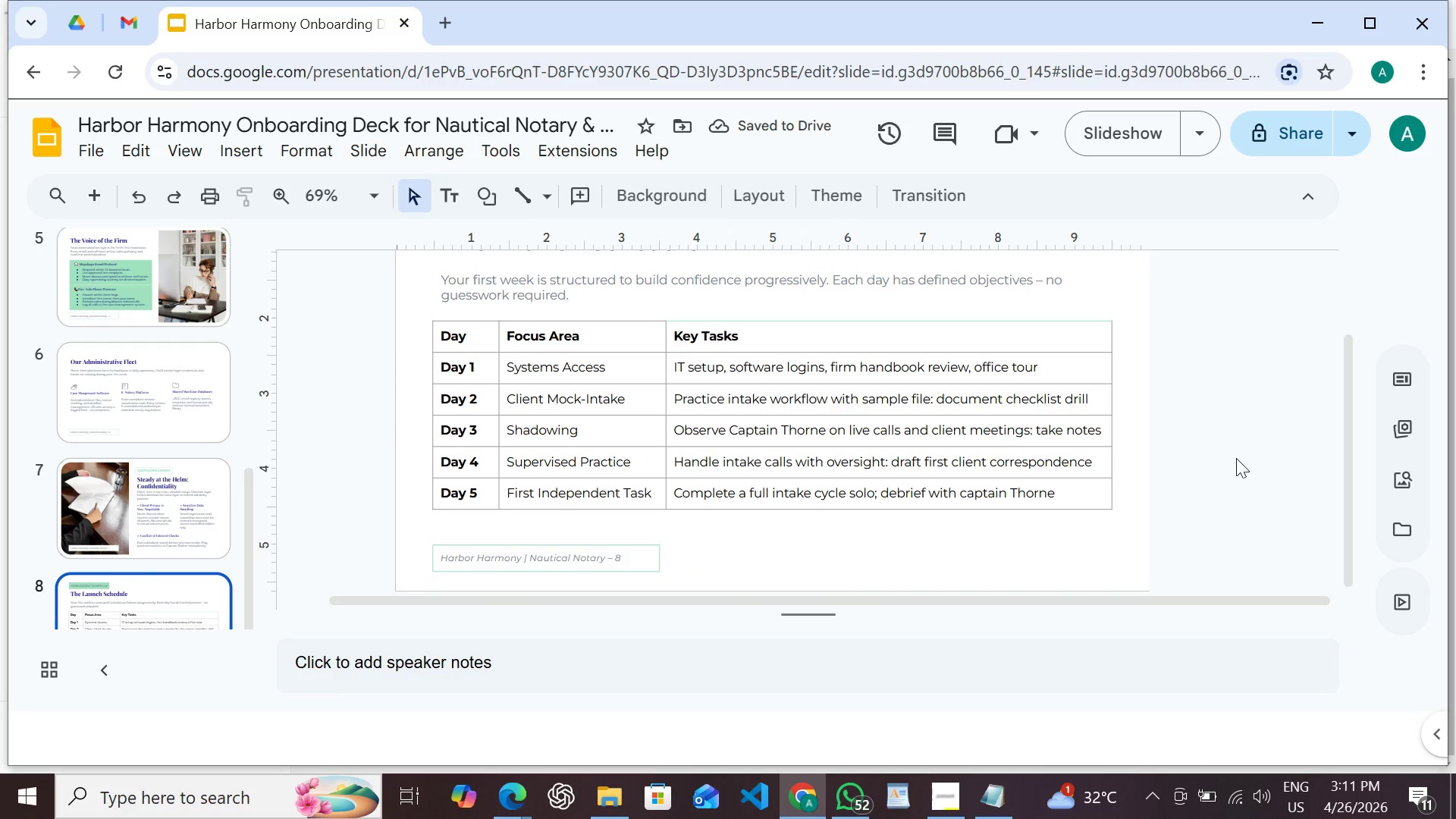 
left_click([1216, 416])
 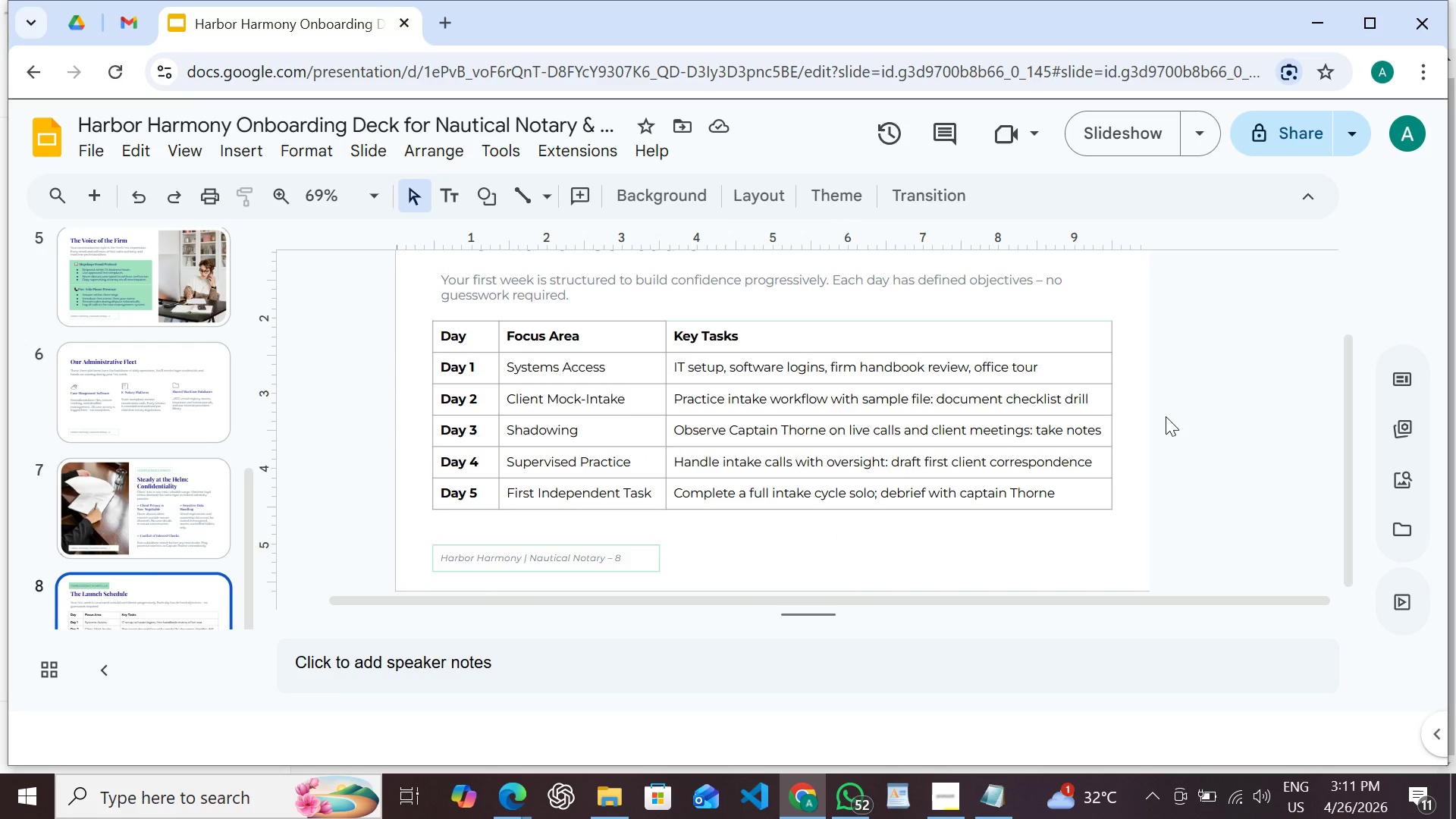 
key(Control+ControlRight)
 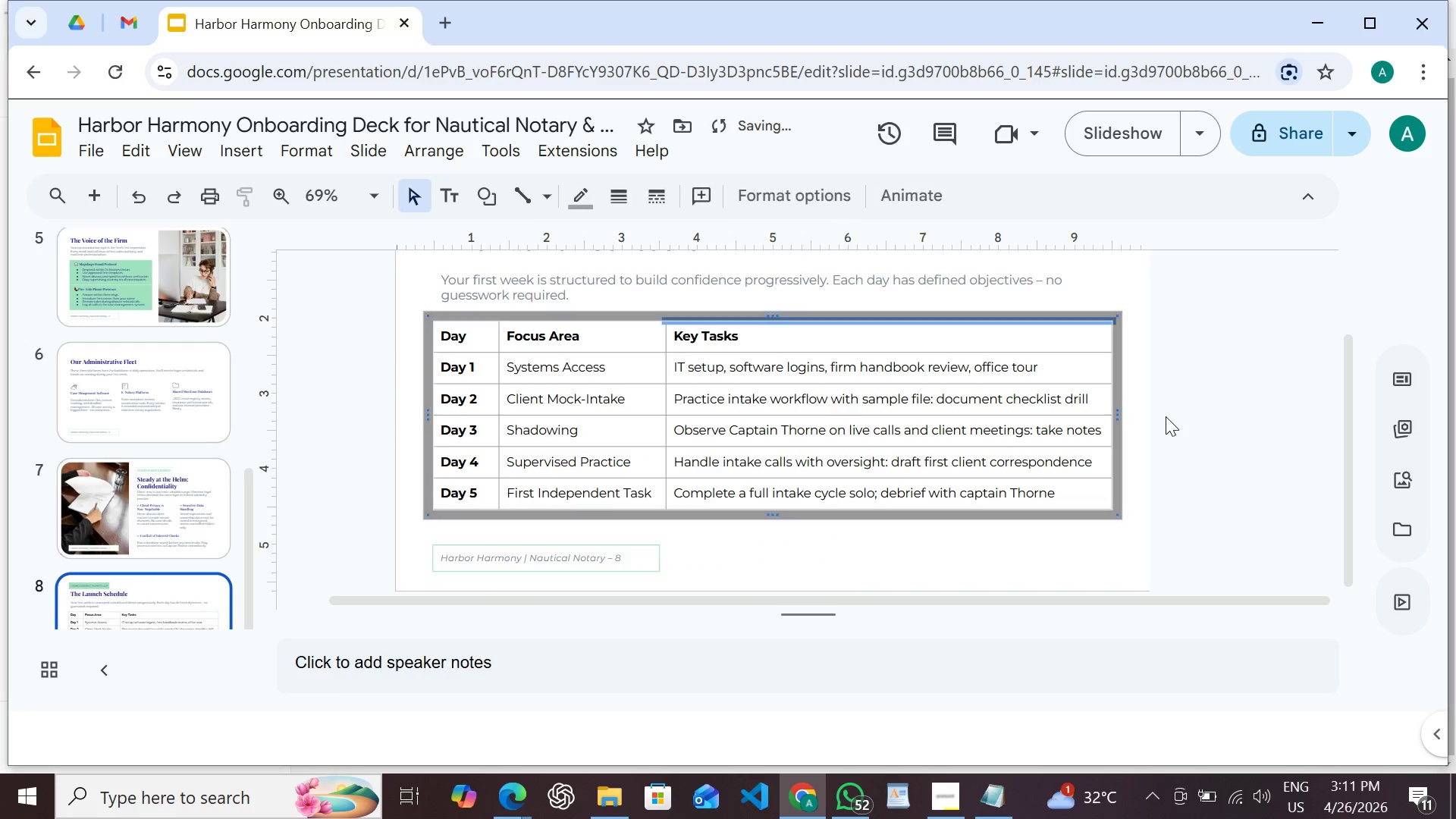 
key(Control+Z)
 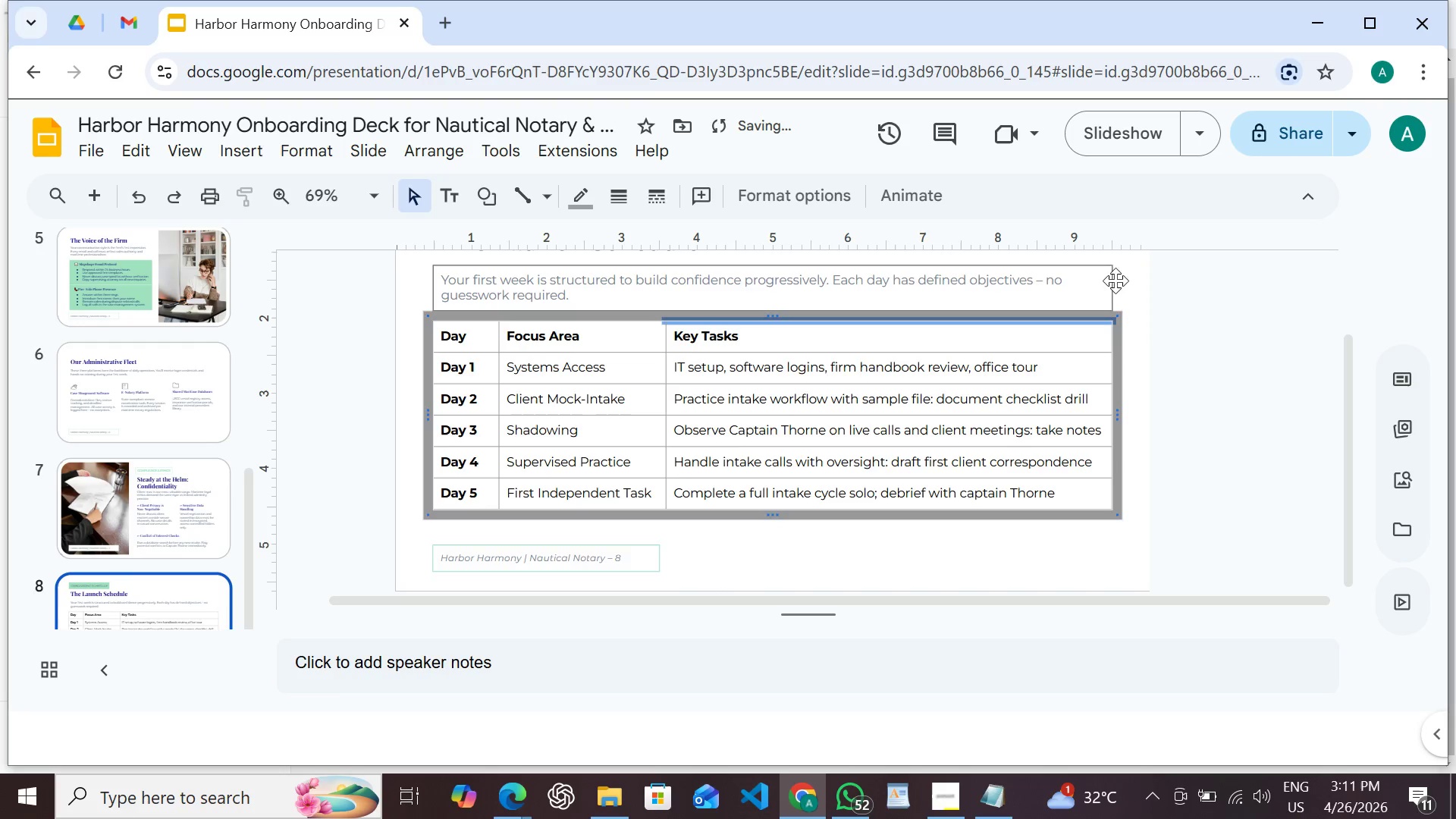 
left_click([1156, 331])
 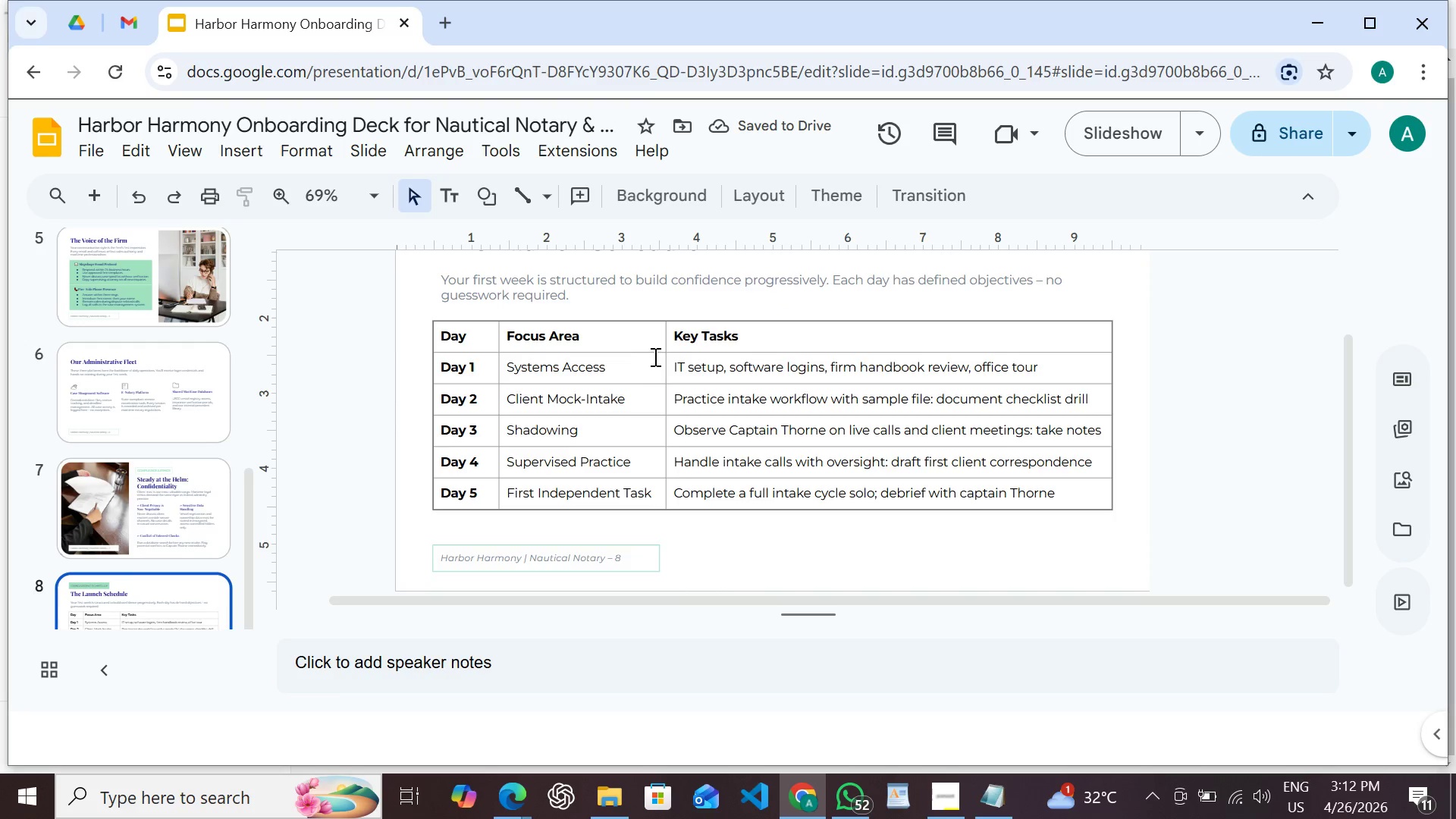 
left_click([665, 354])
 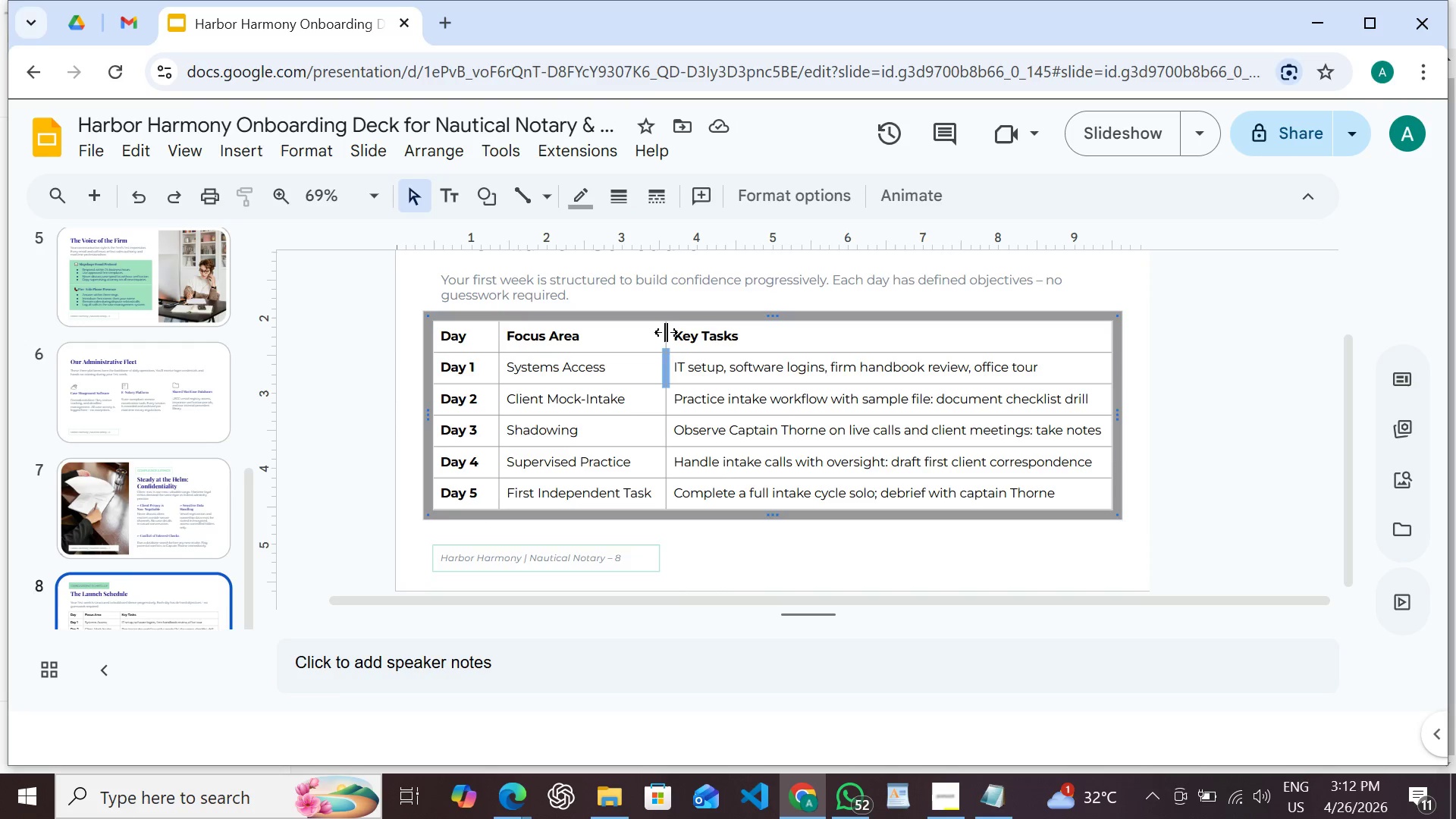 
left_click([669, 319])
 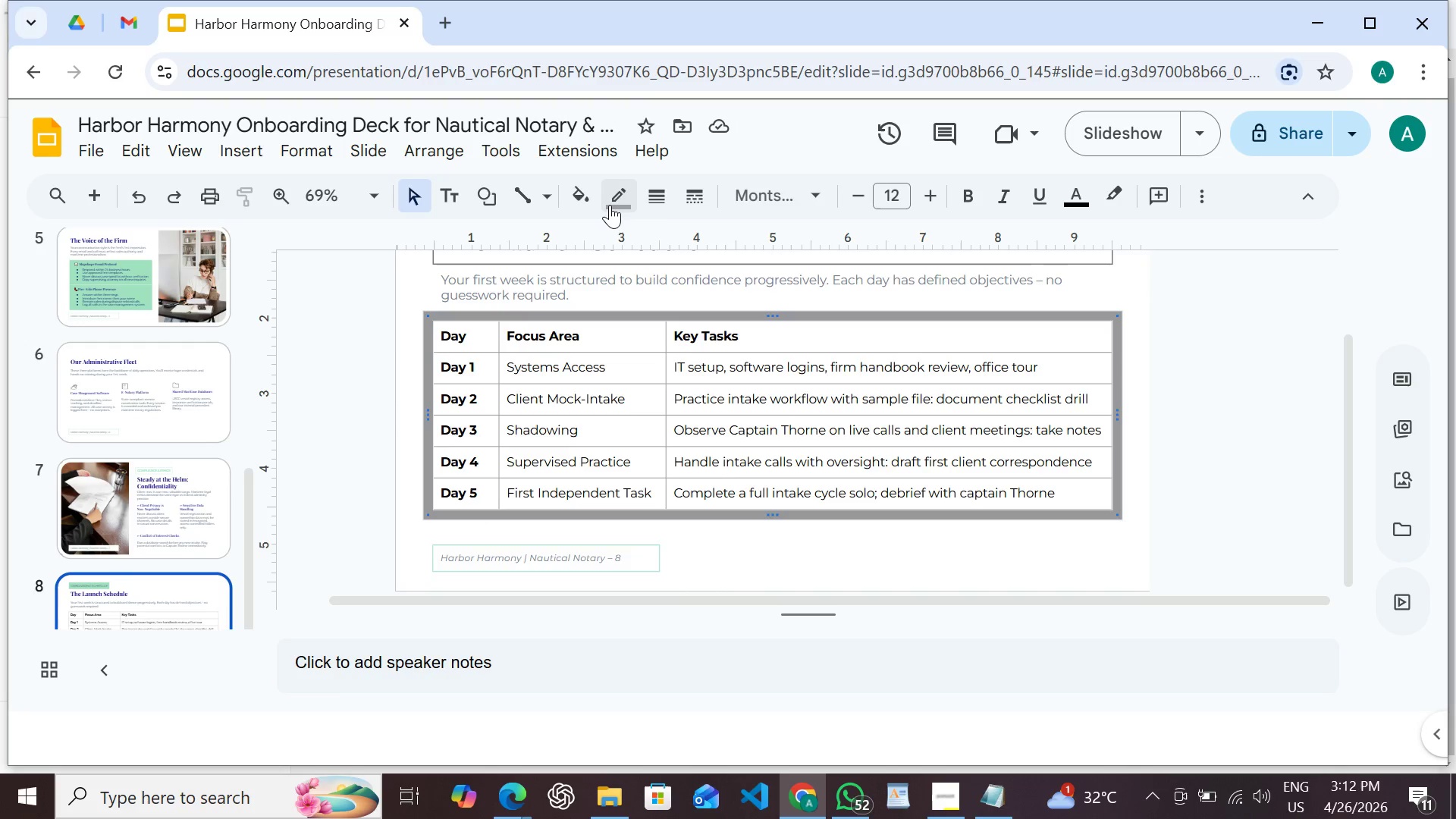 
left_click([610, 205])
 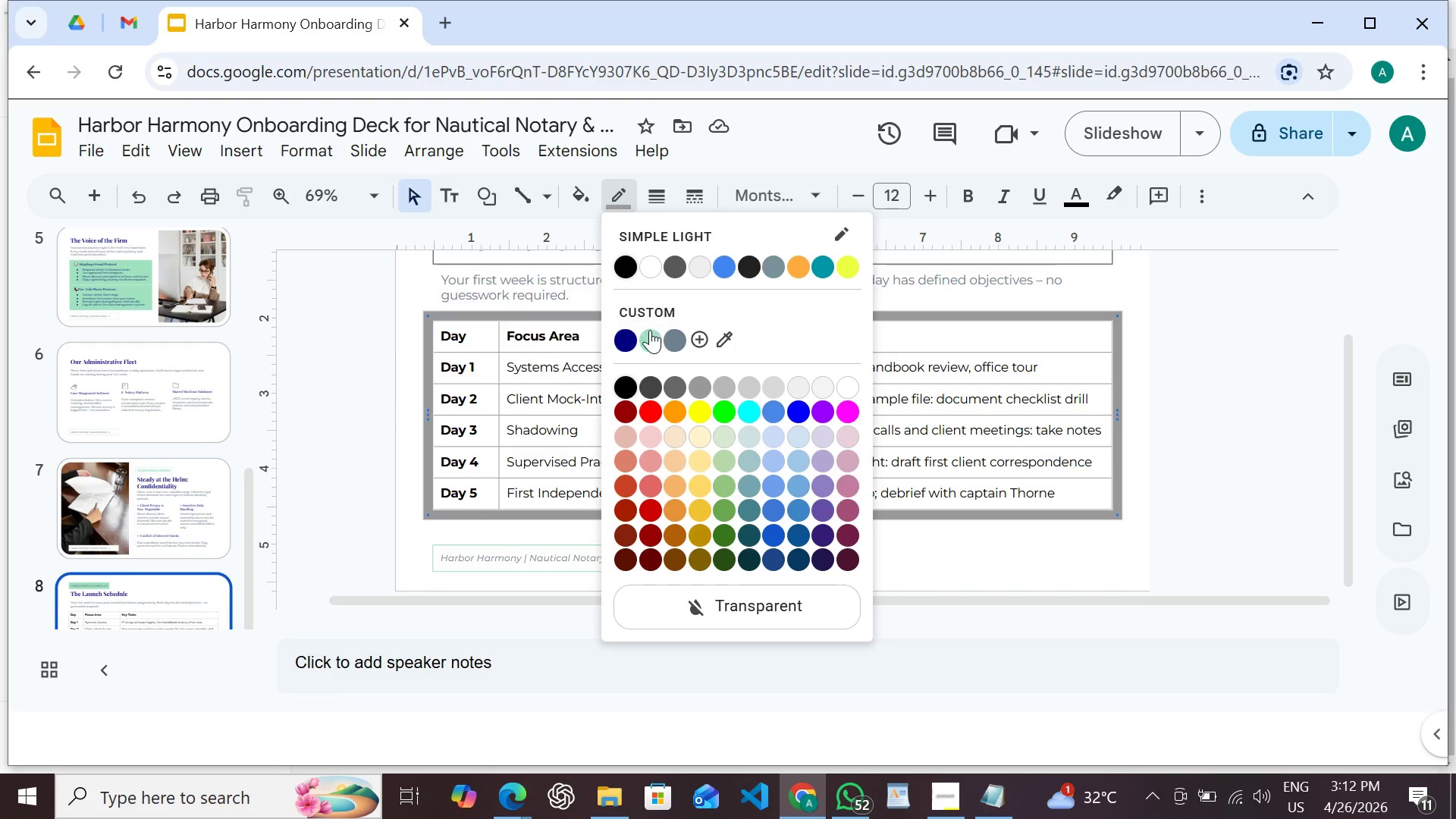 
left_click([650, 331])
 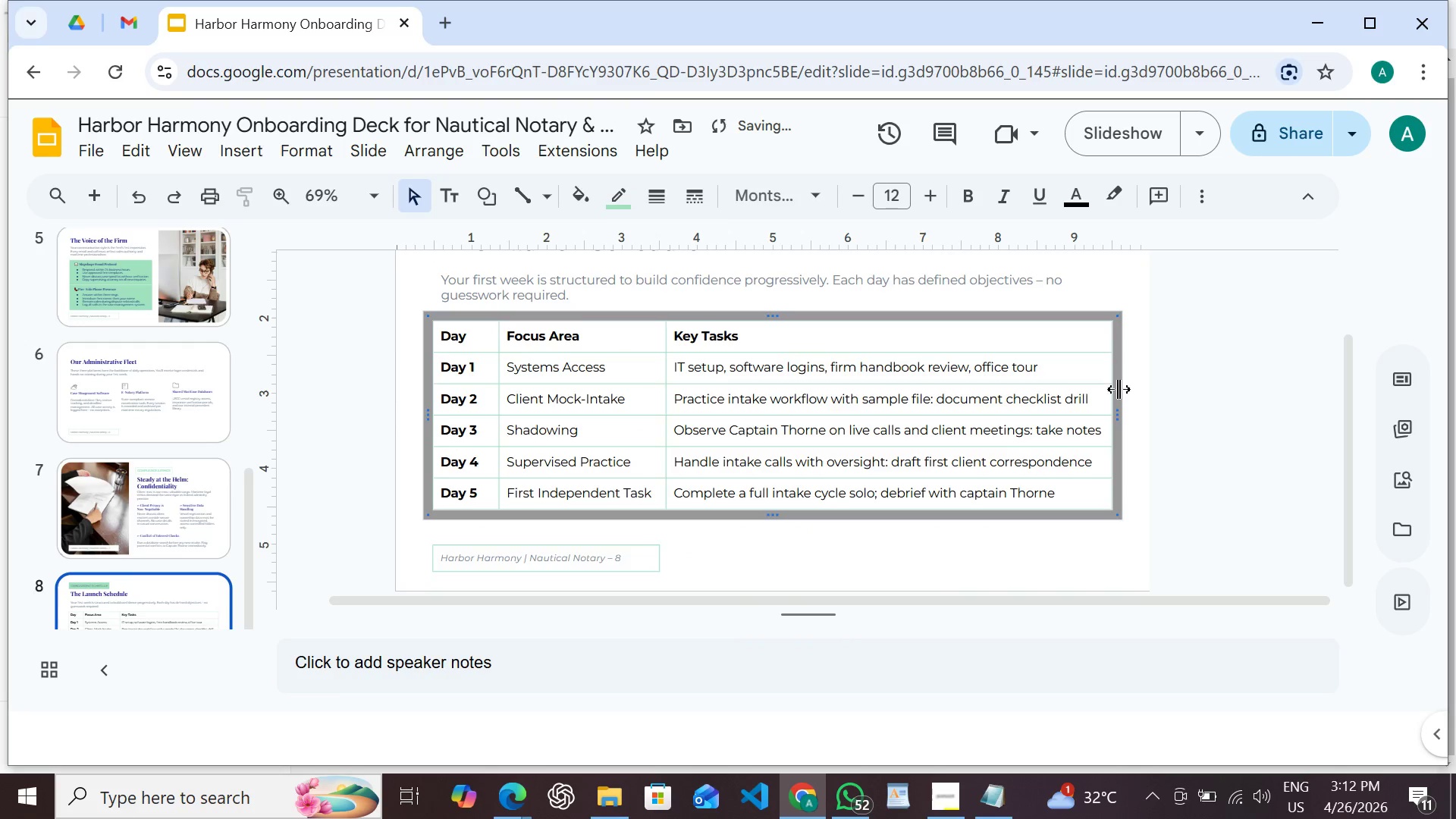 
left_click([1145, 392])
 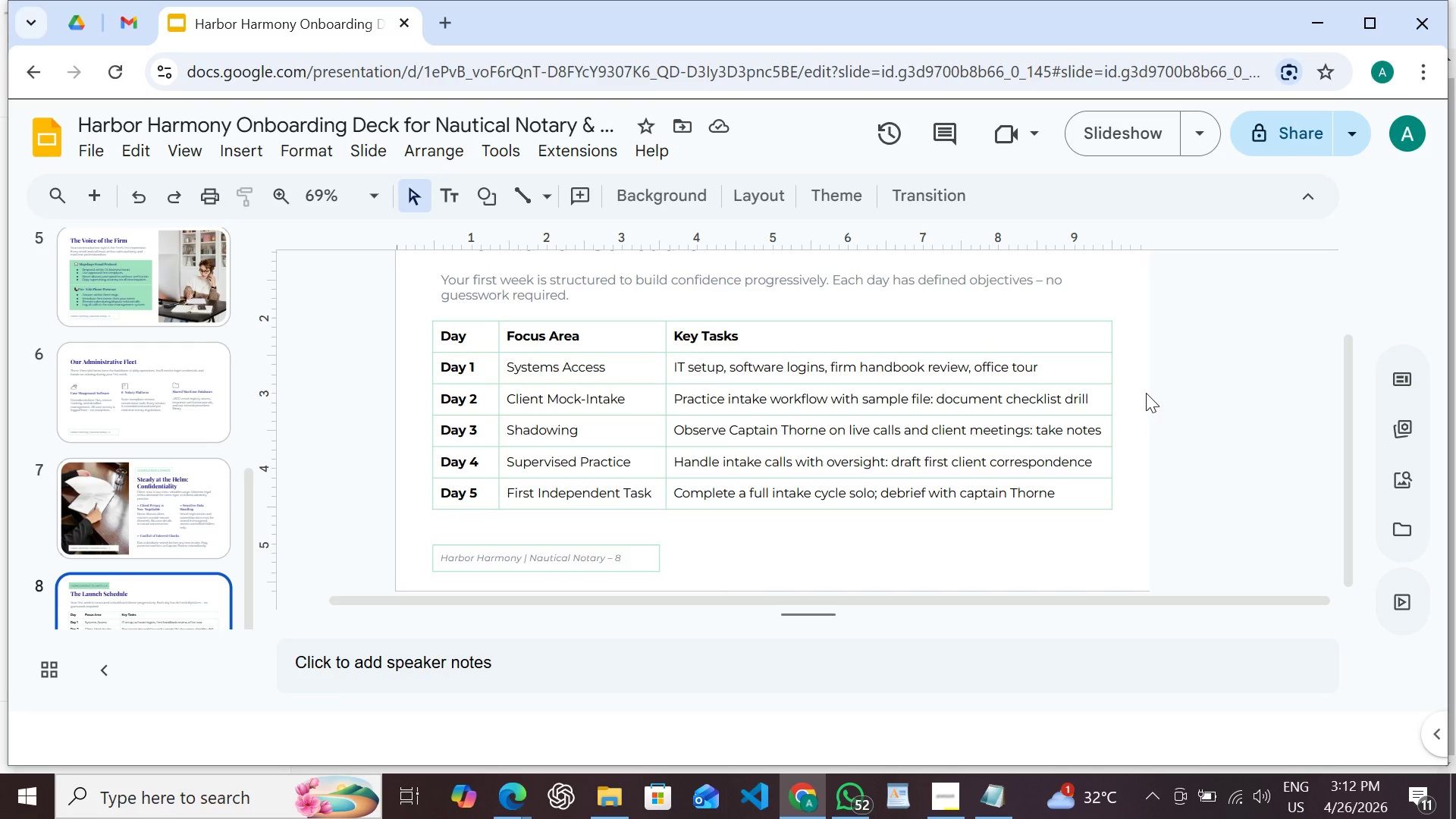 
wait(10.06)
 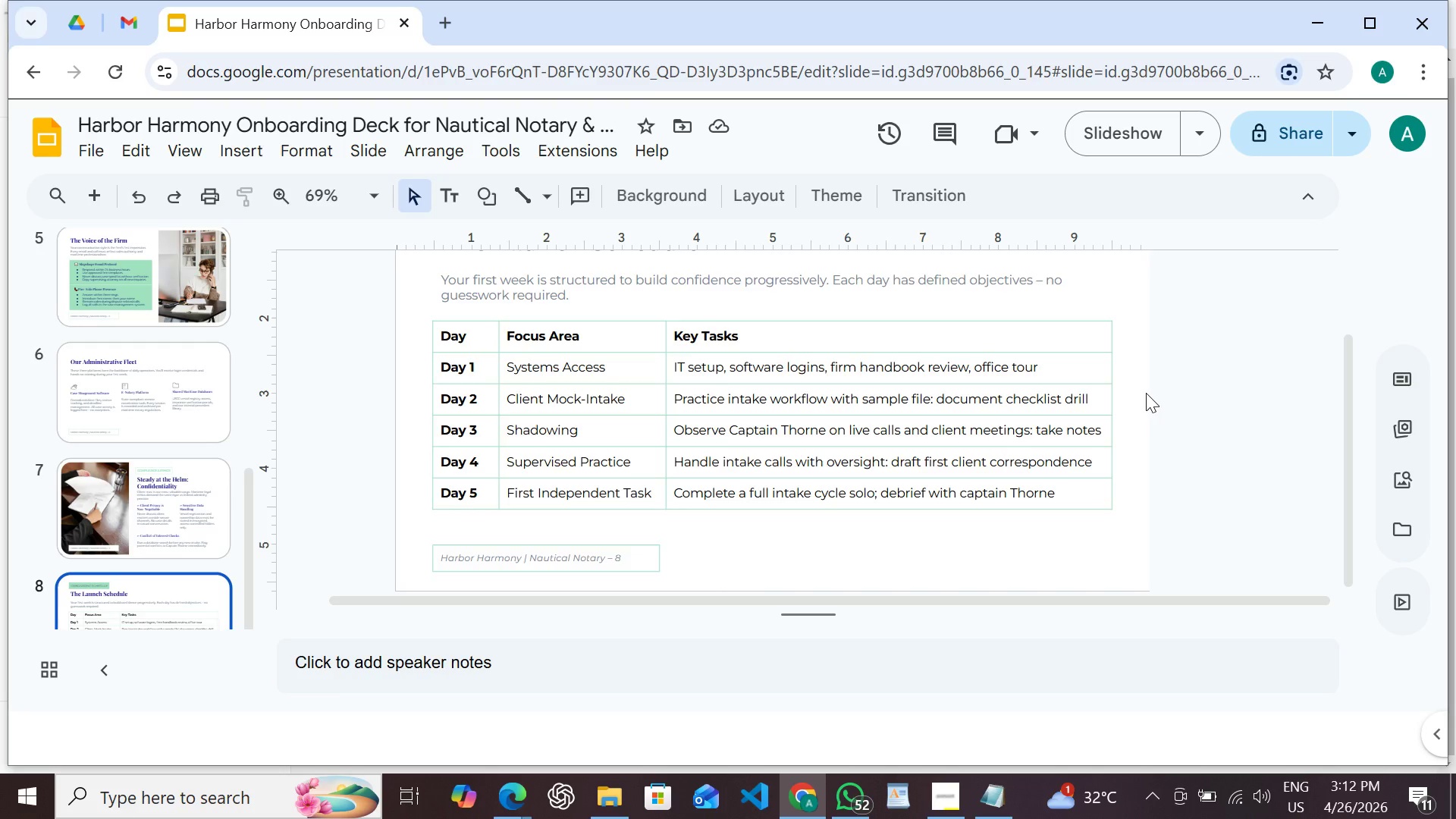 
scroll: coordinate [306, 343], scroll_direction: down, amount: 1.0
 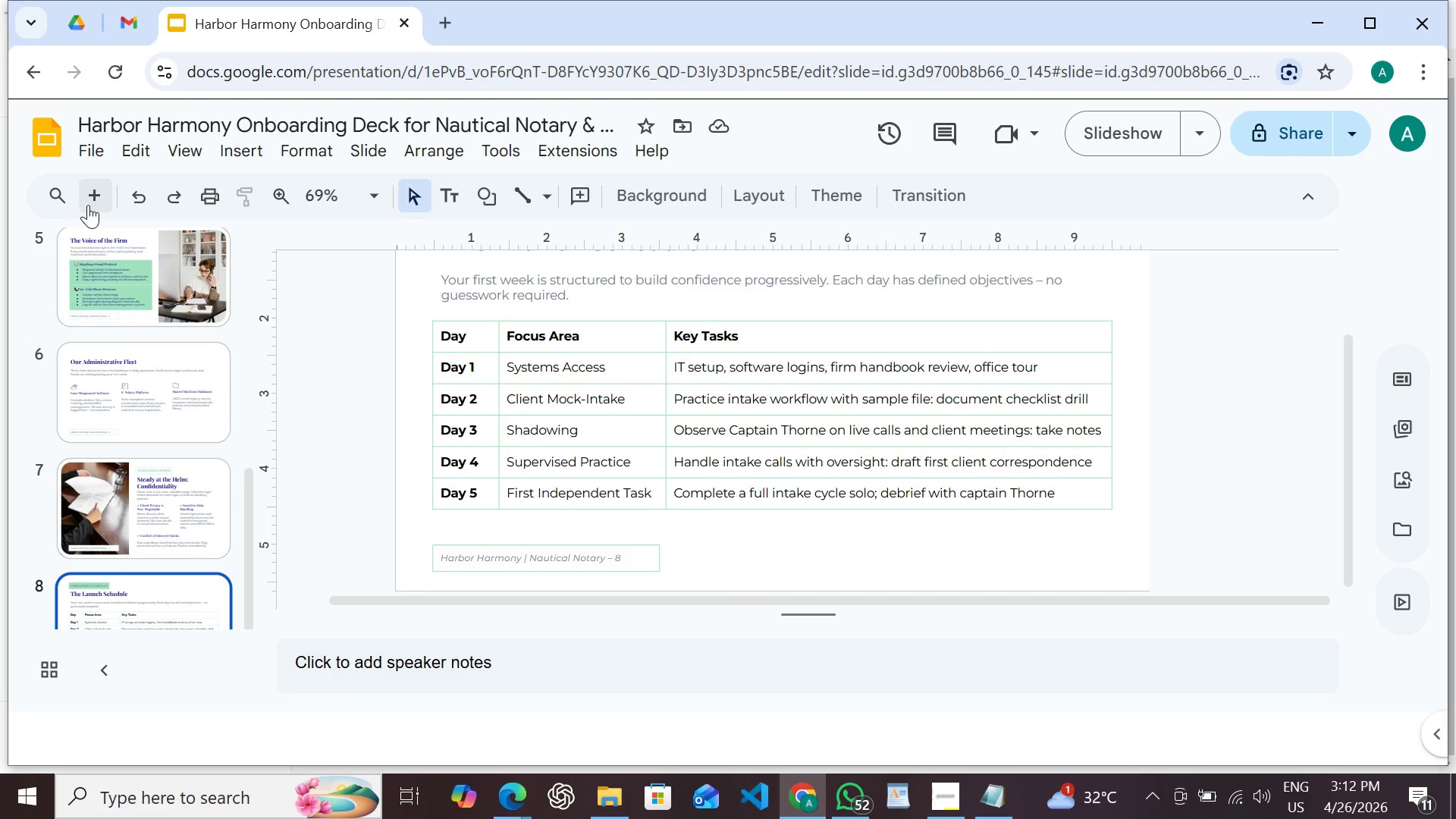 
left_click([88, 205])
 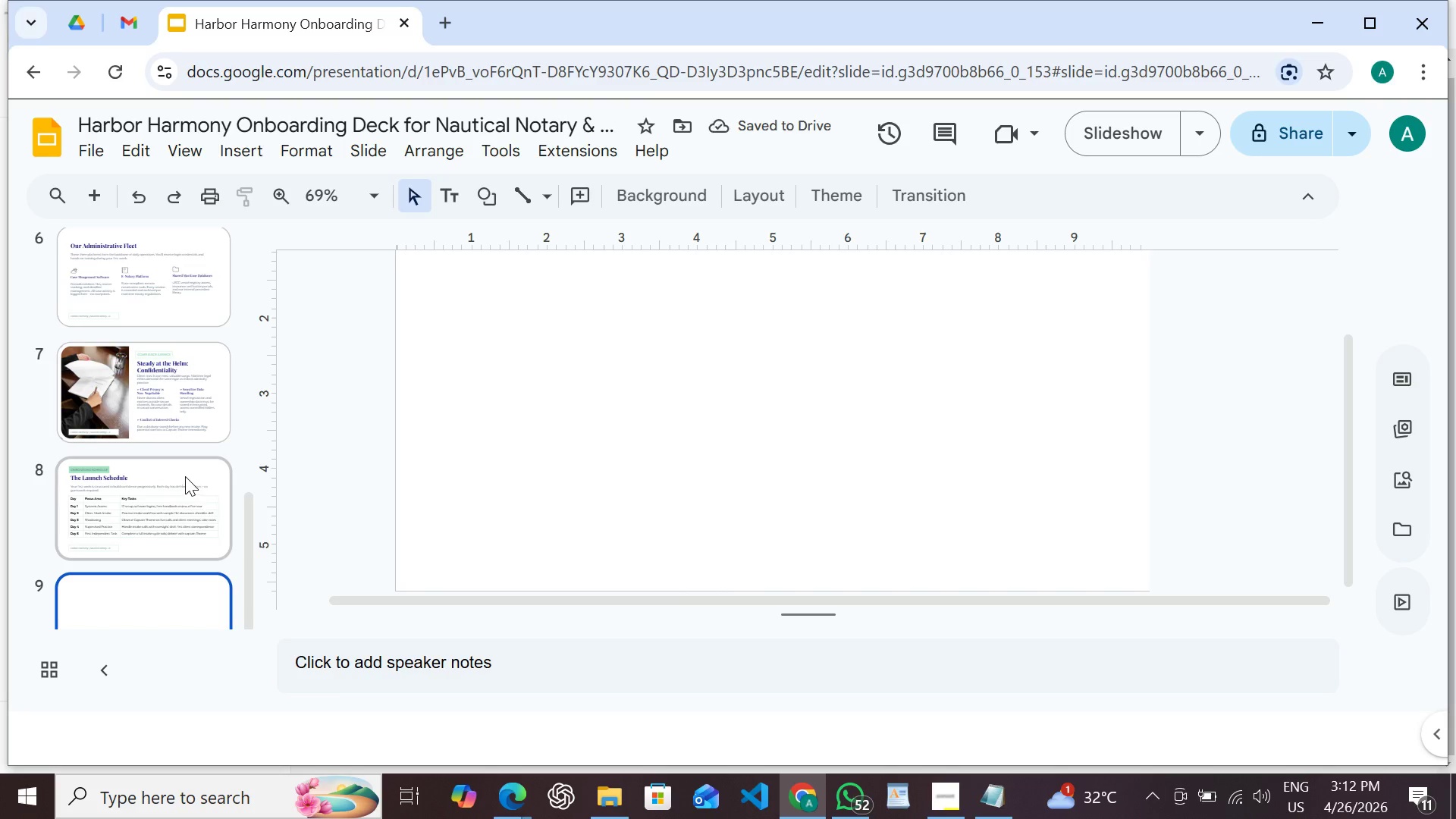 
scroll: coordinate [186, 460], scroll_direction: up, amount: 4.0
 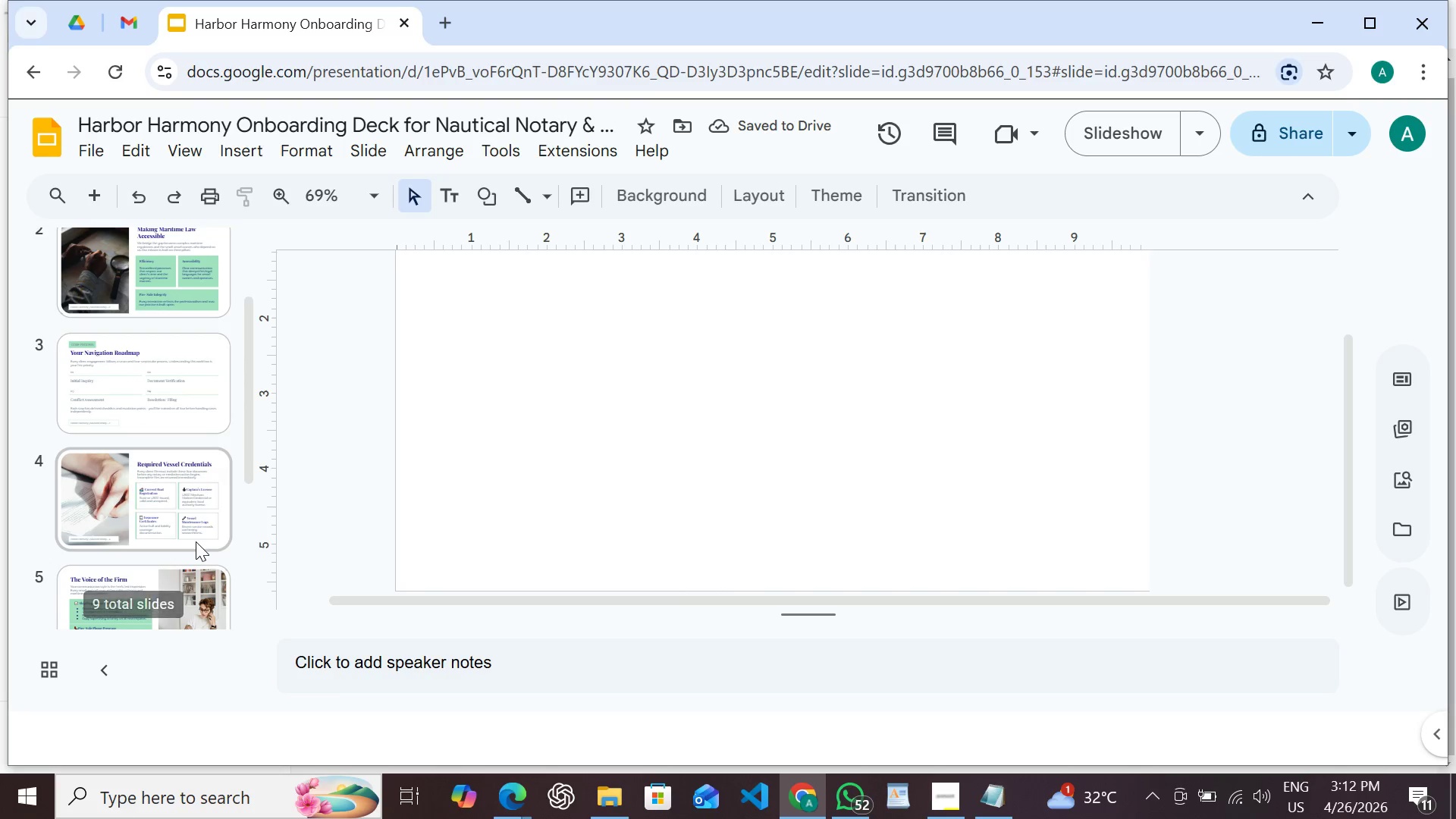 
scroll: coordinate [196, 540], scroll_direction: down, amount: 1.0
 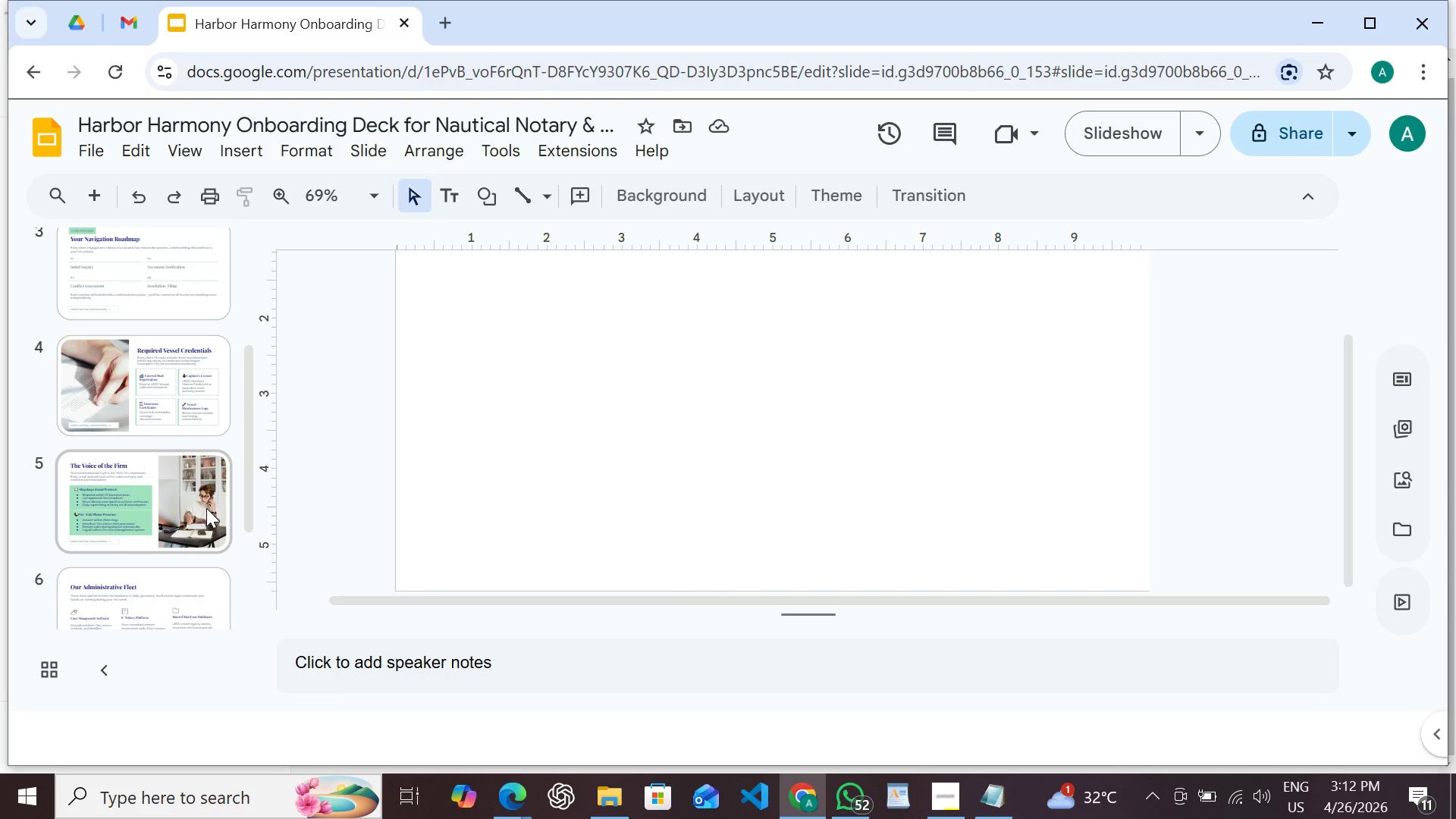 
left_click([206, 508])
 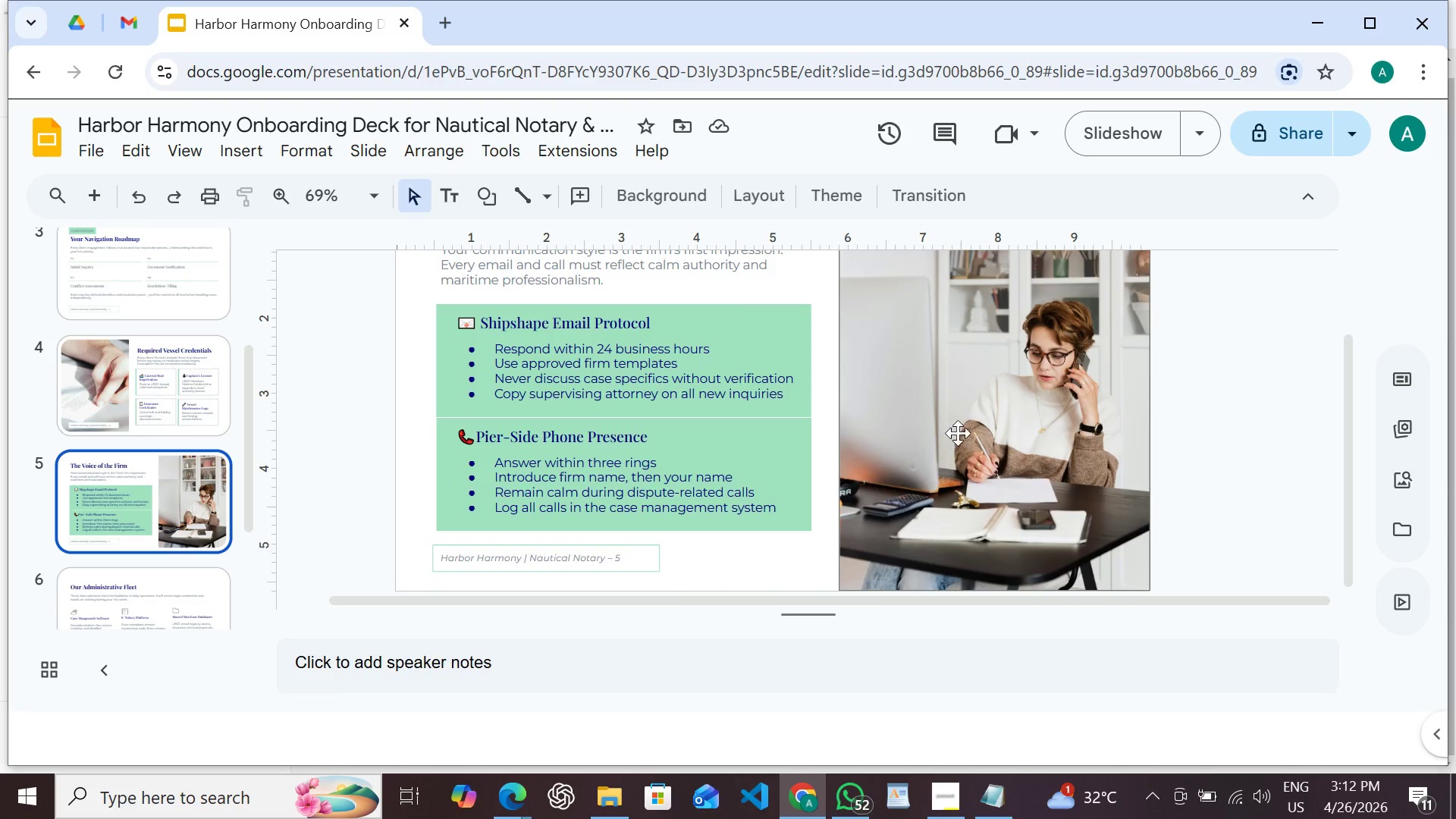 
left_click([958, 443])
 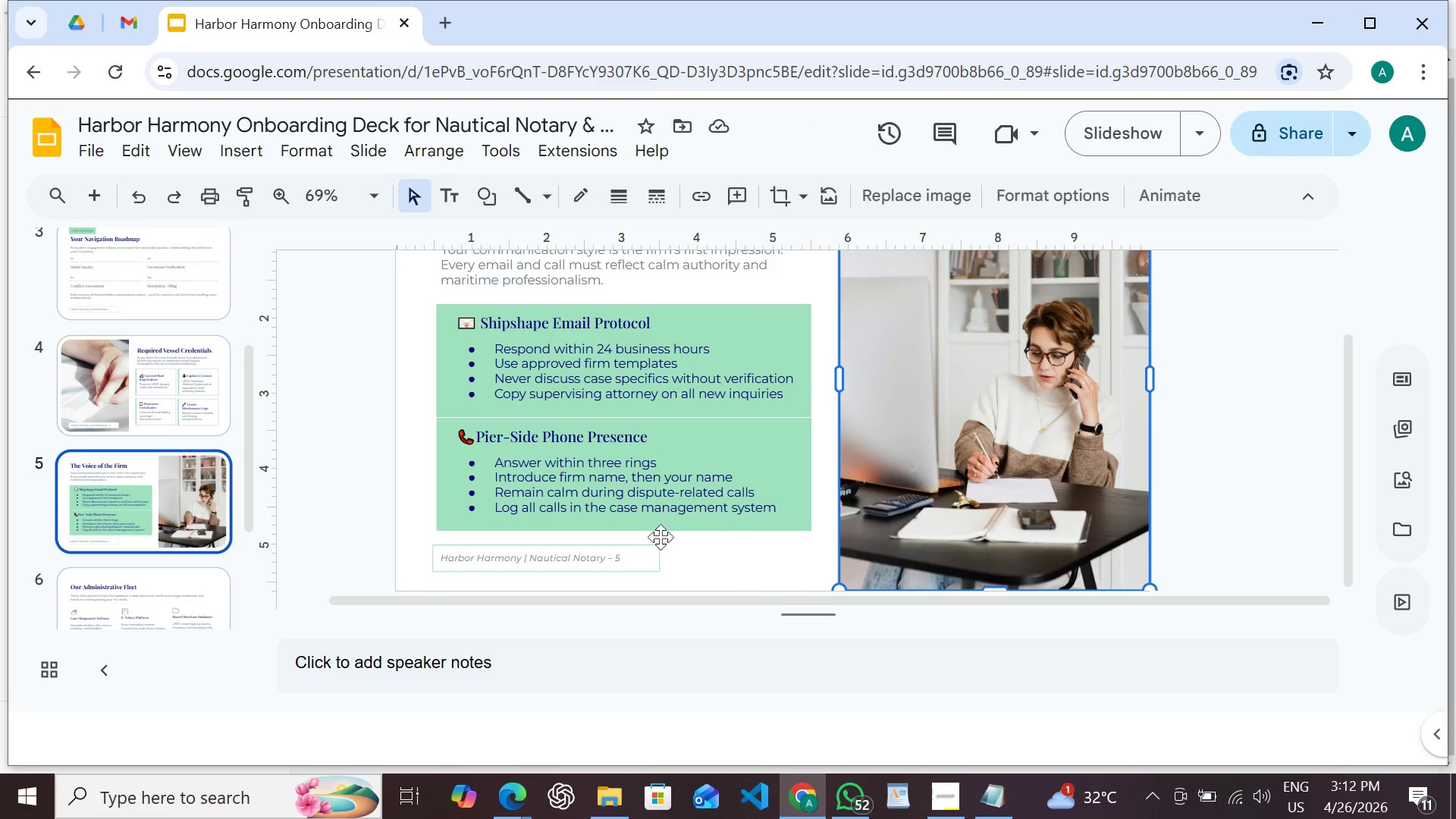 
hold_key(key=ShiftLeft, duration=1.22)
 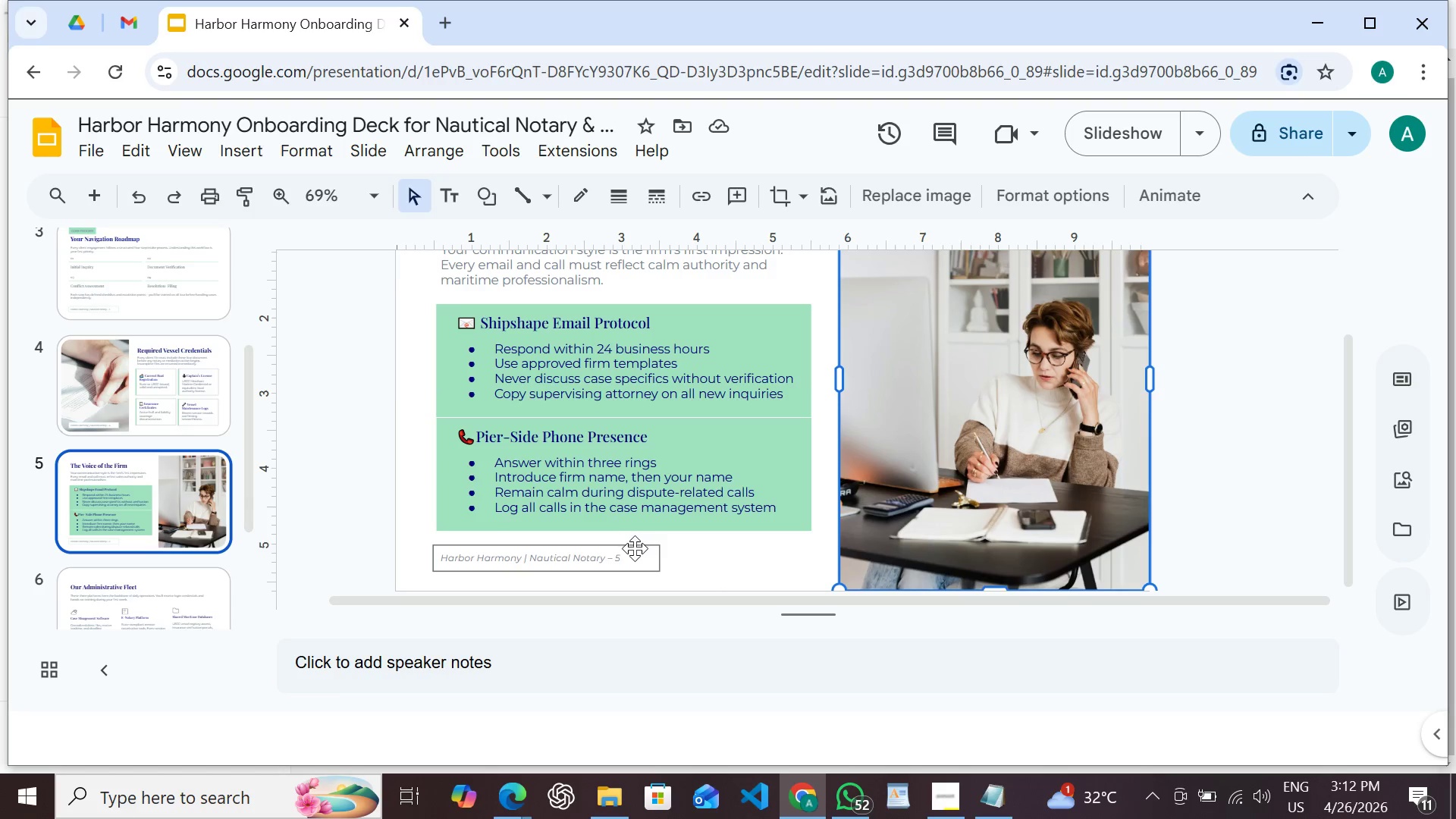 
hold_key(key=ShiftLeft, duration=1.31)
left_click([629, 551])
 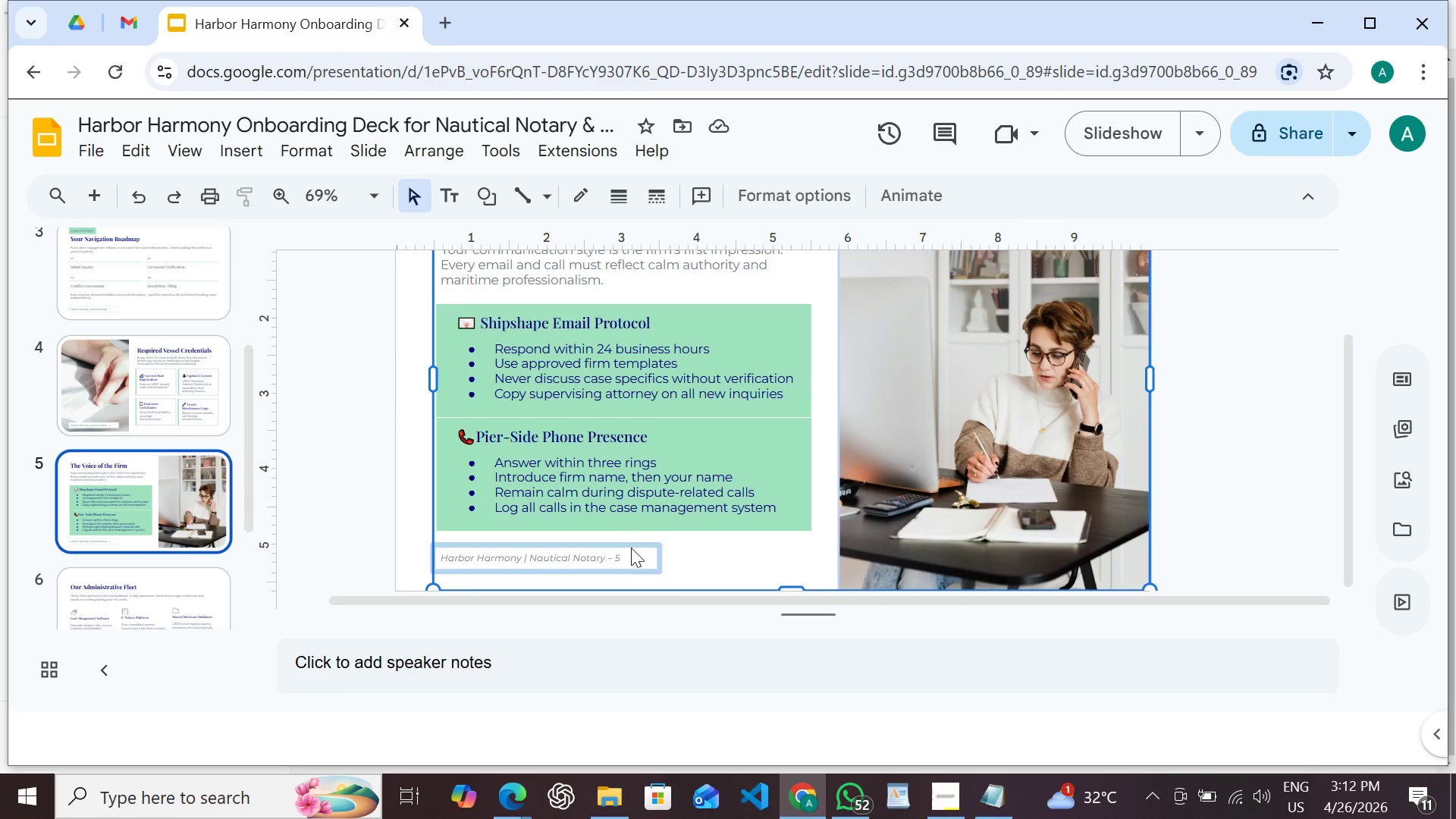 
hold_key(key=ShiftLeft, duration=1.5)
 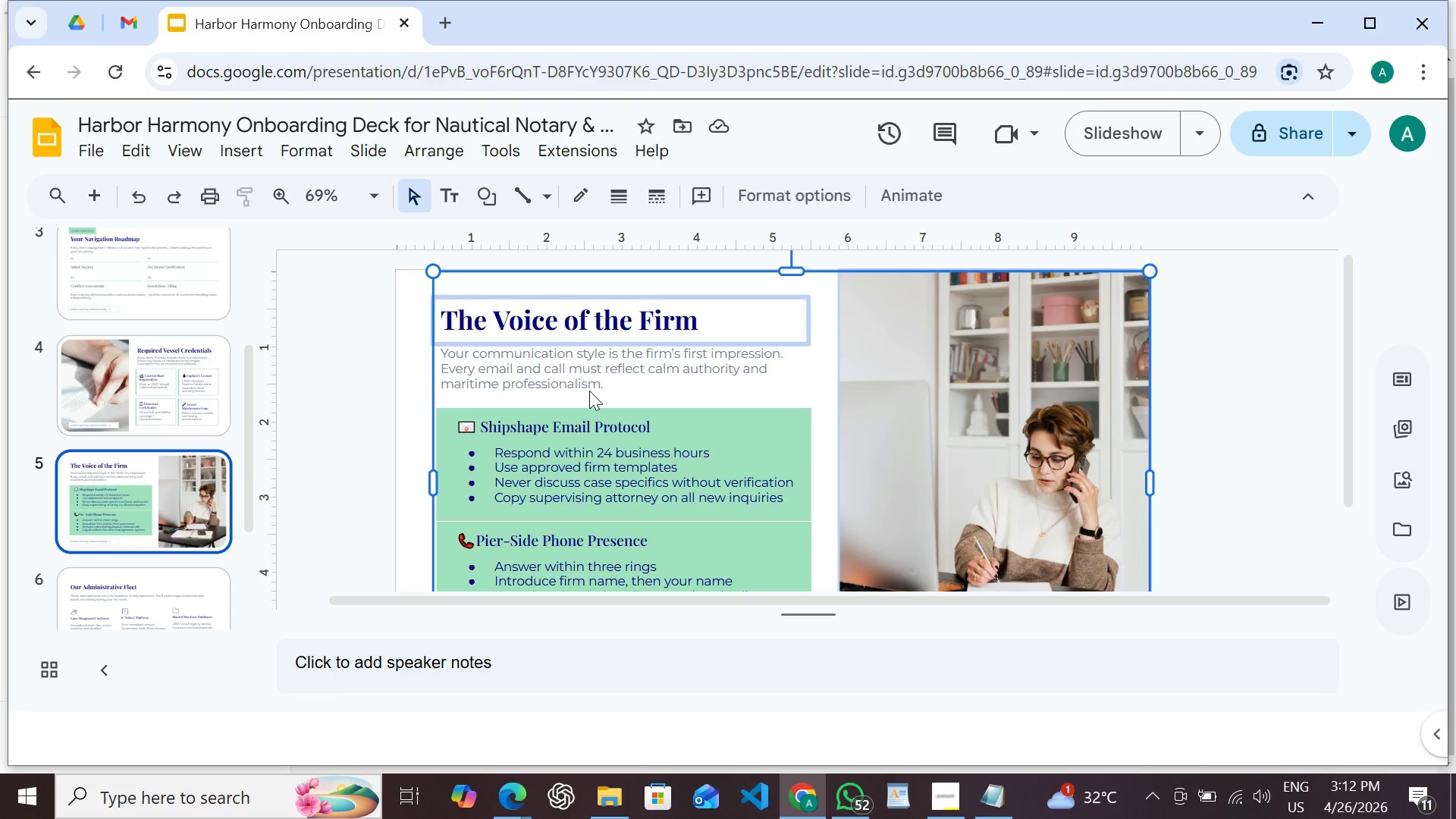 
scroll: coordinate [631, 544], scroll_direction: up, amount: 2.0
 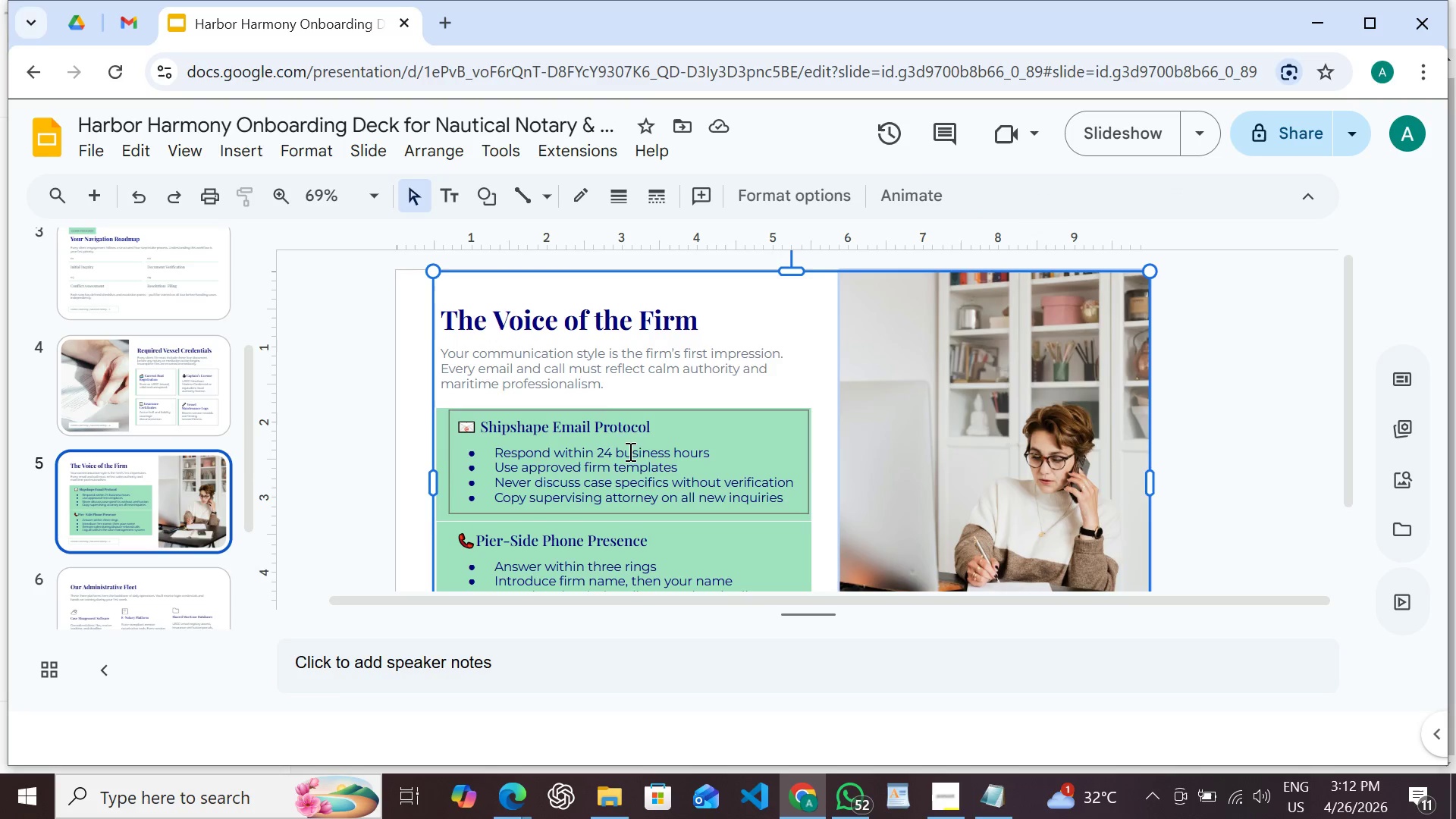 
left_click([614, 323])
 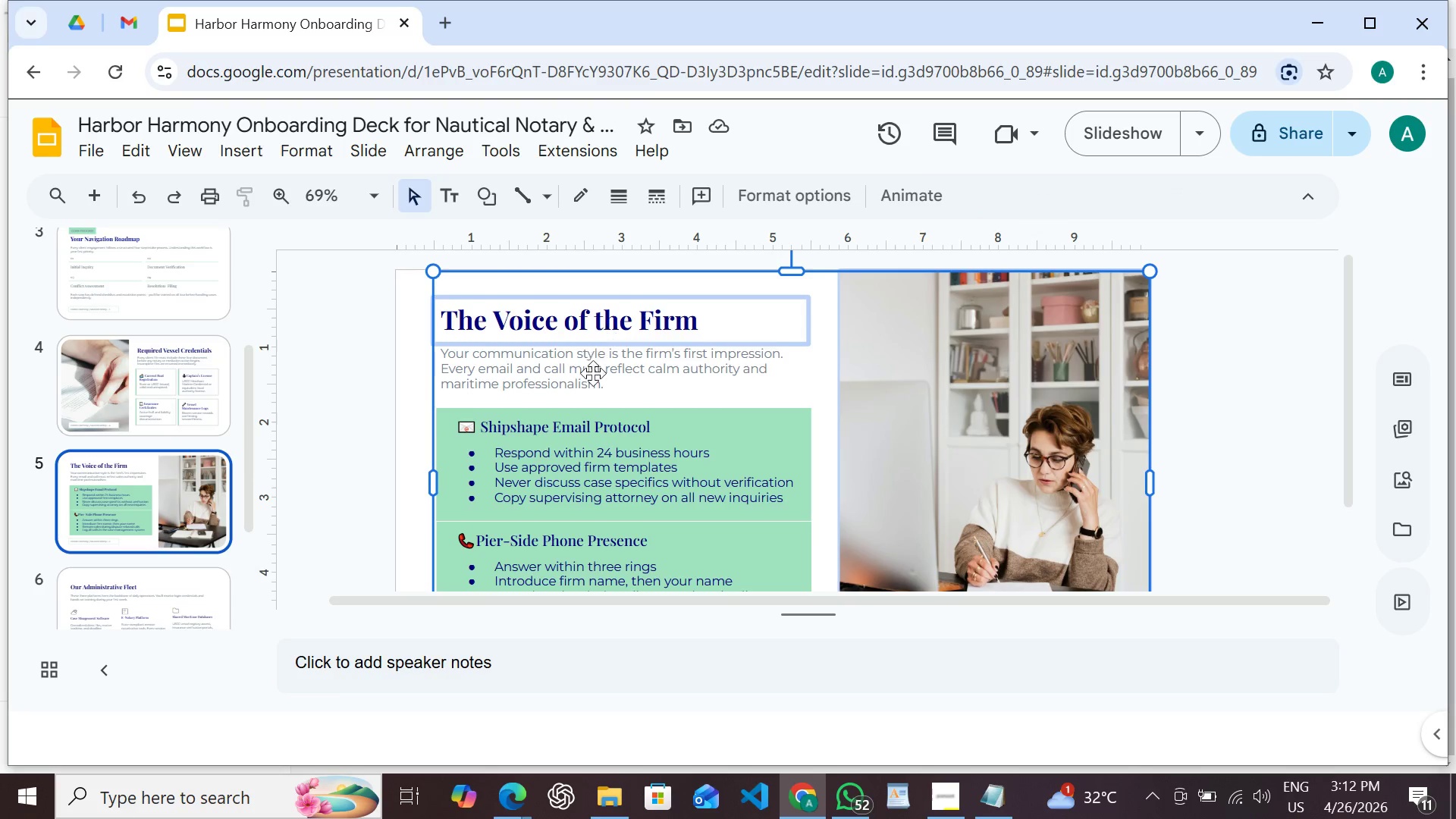 
hold_key(key=ShiftLeft, duration=1.28)
left_click([589, 391])
 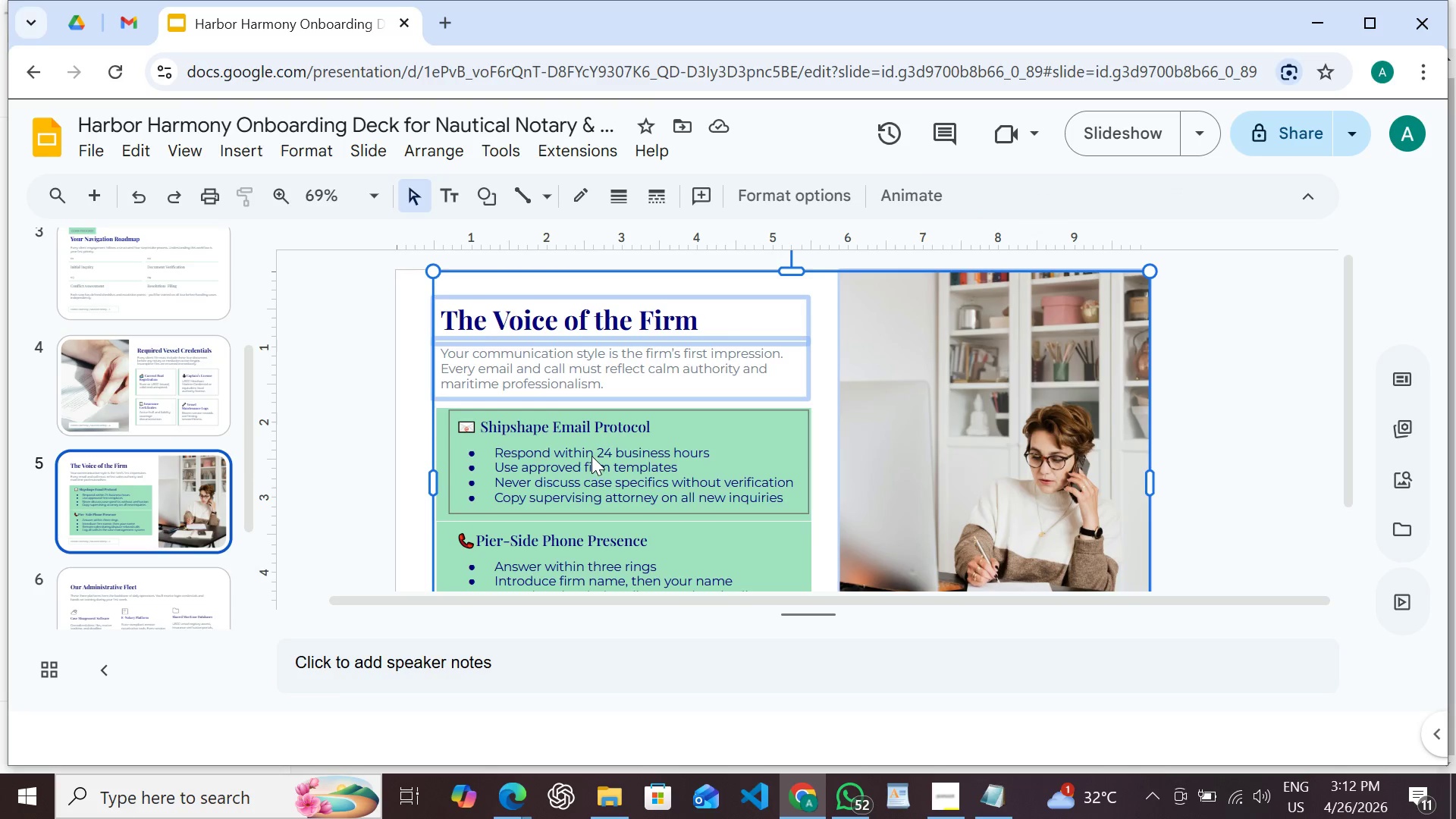 
hold_key(key=ShiftLeft, duration=1.5)
 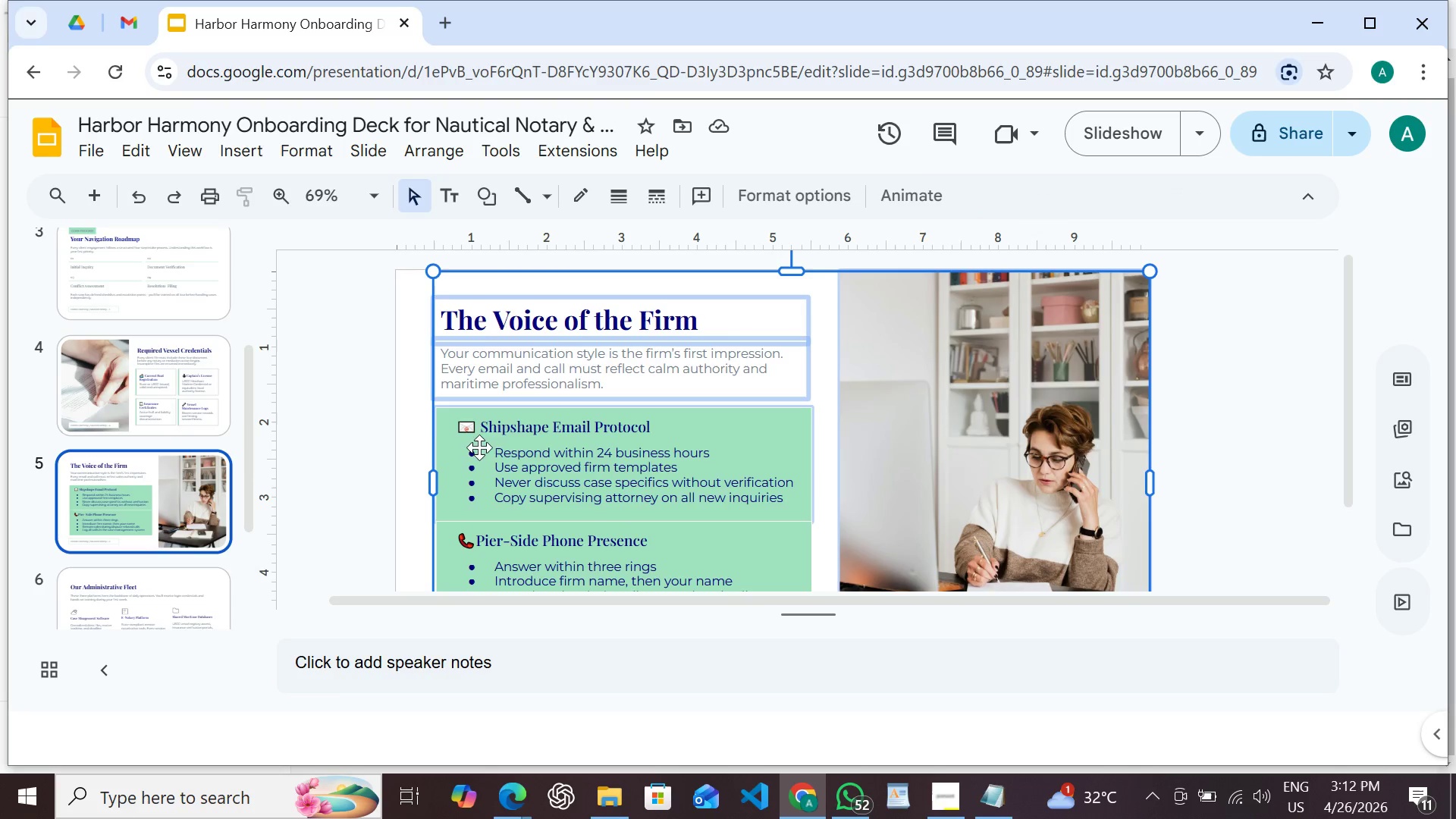 
hold_key(key=ShiftLeft, duration=1.28)
left_click([440, 439])
 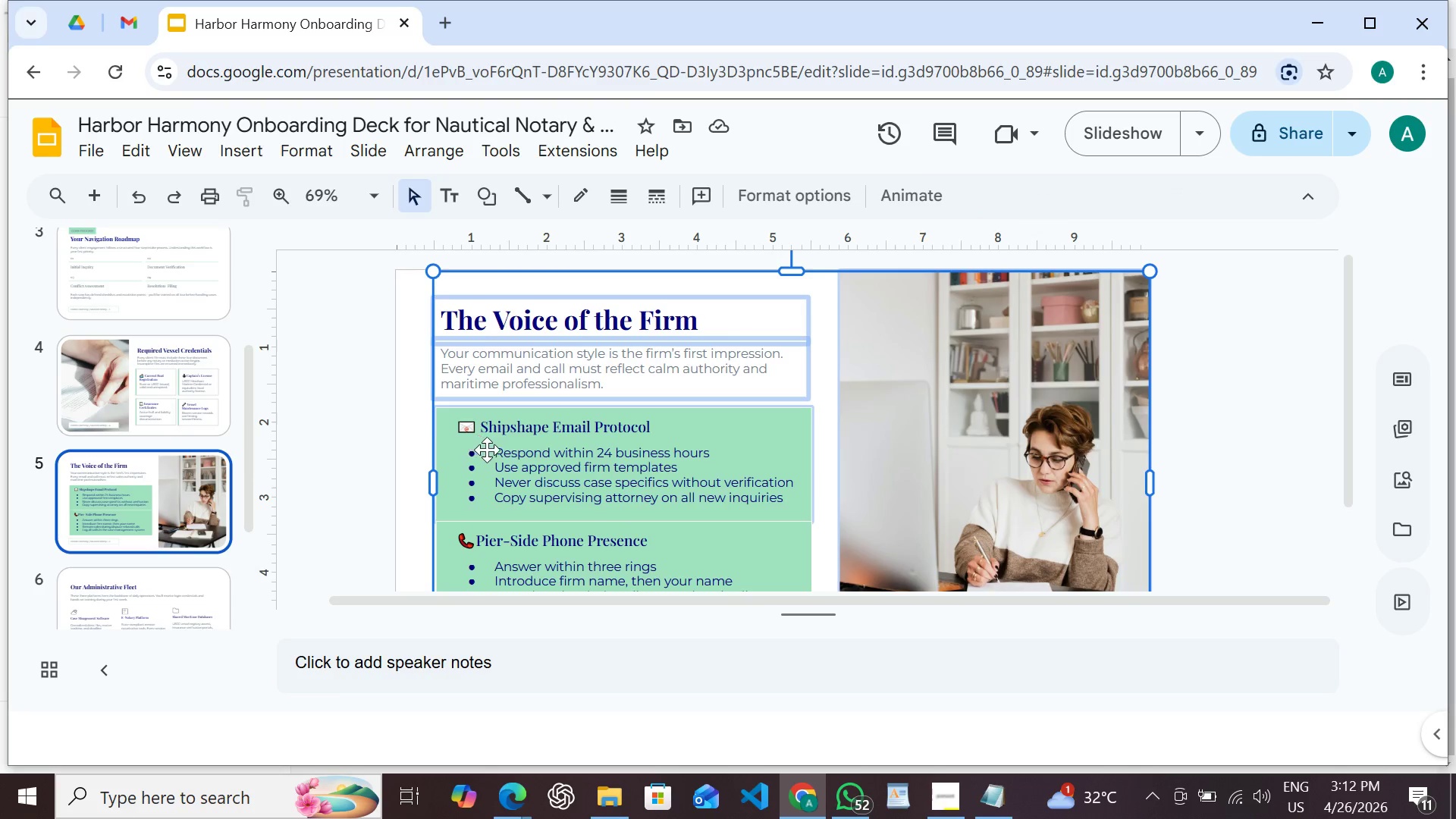 
left_click([487, 450])
 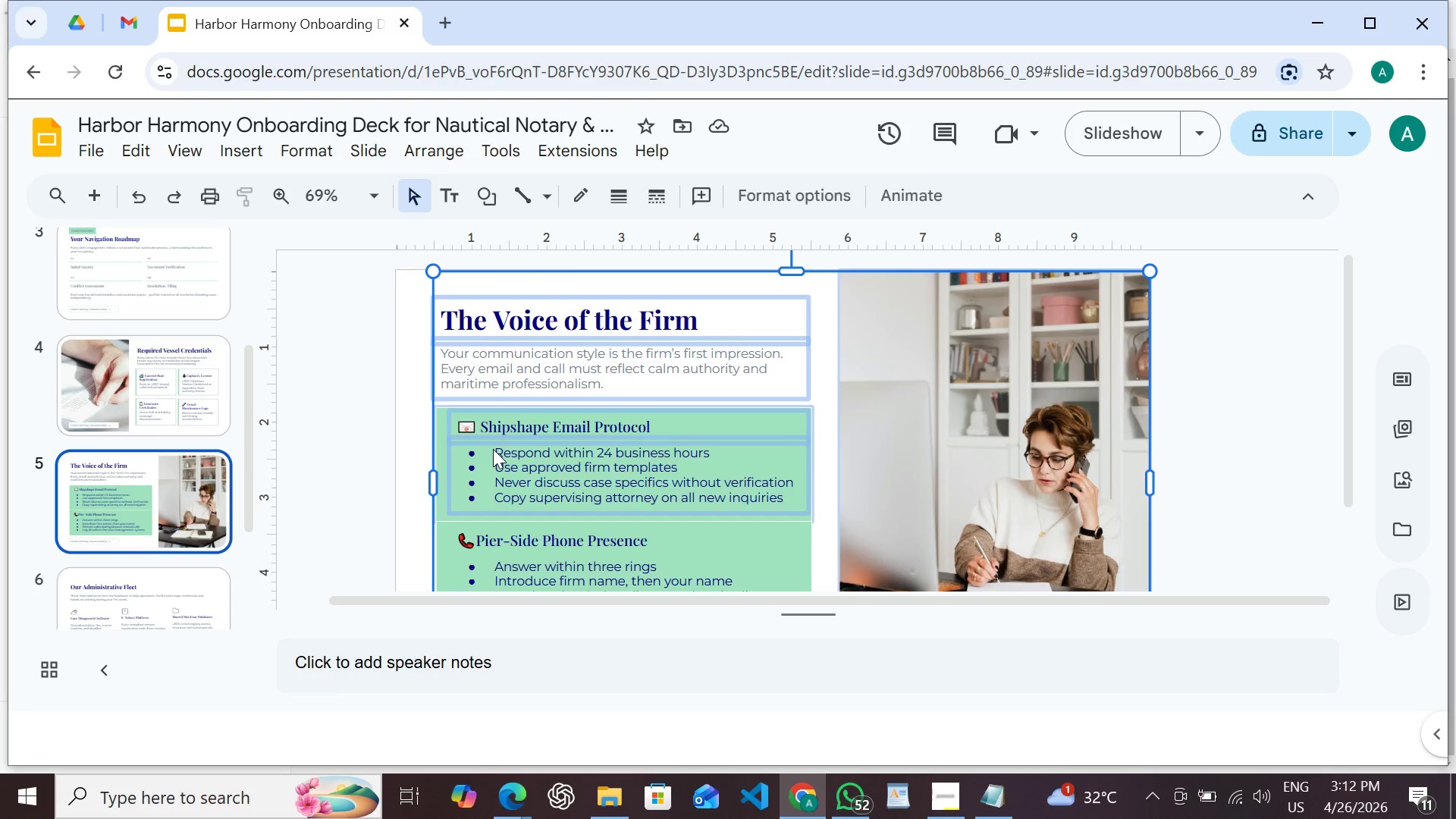 
right_click([493, 449])
 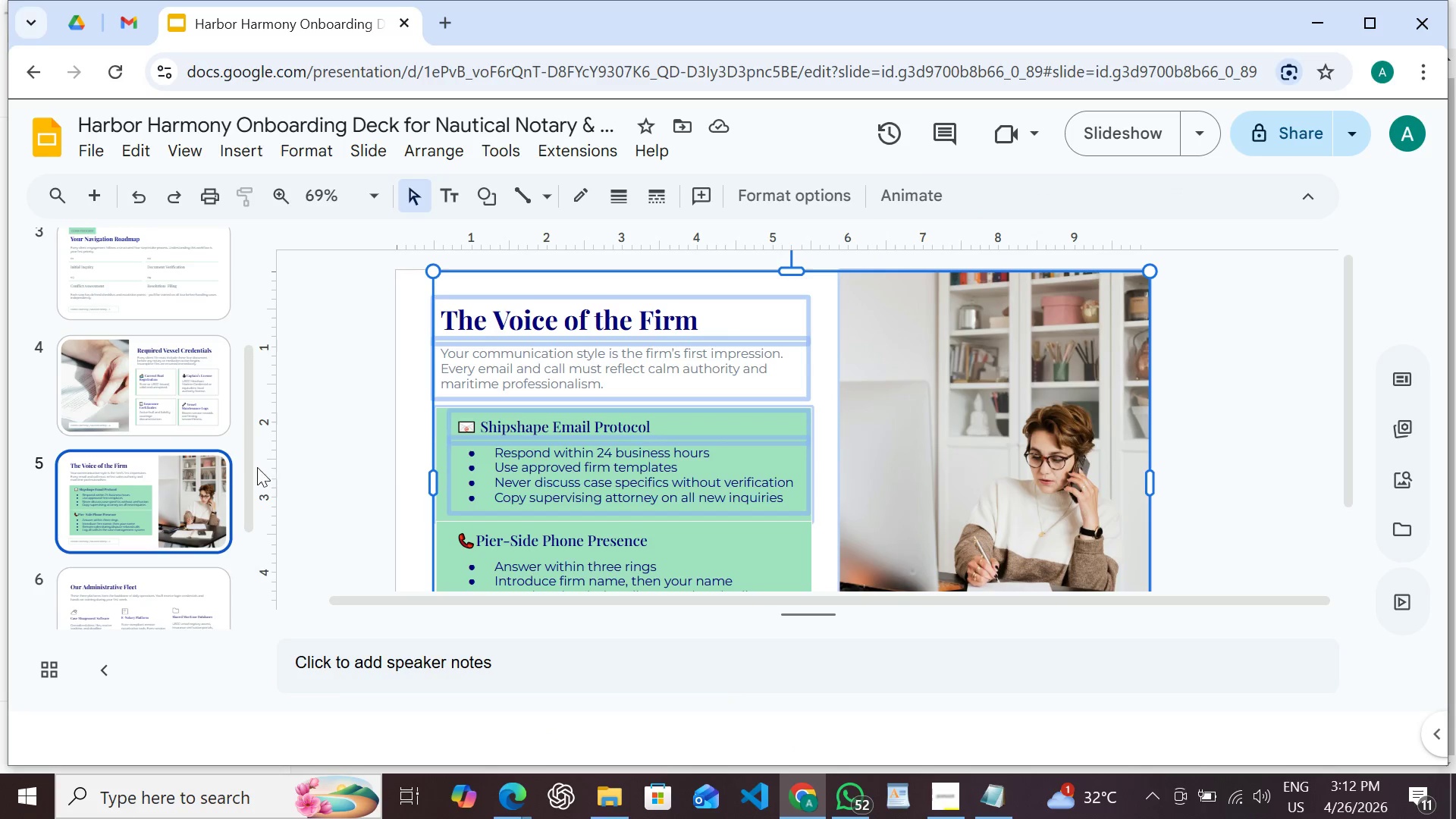 
scroll: coordinate [160, 509], scroll_direction: down, amount: 5.0
 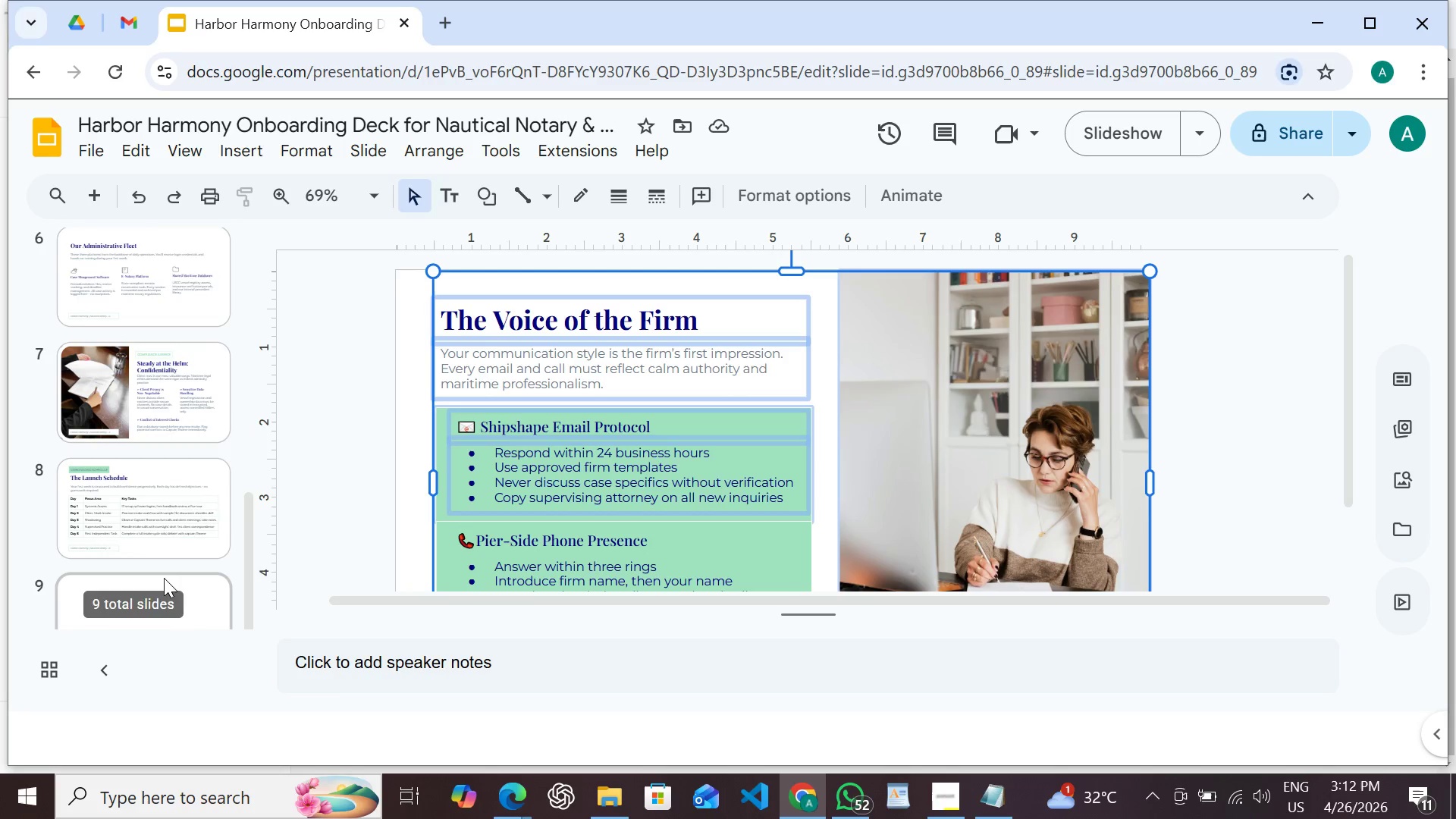 
left_click([164, 578])
 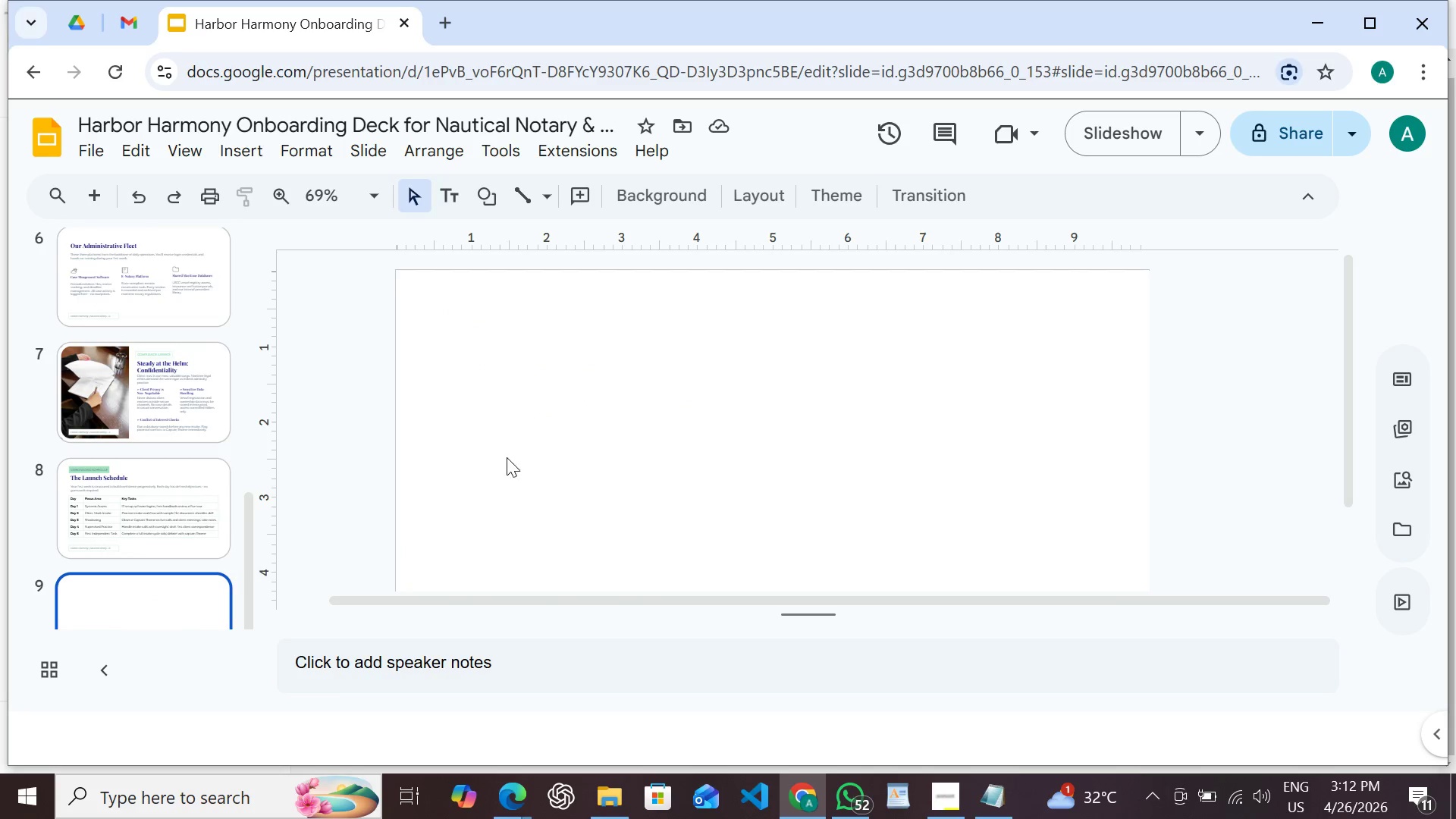 
right_click([507, 457])
 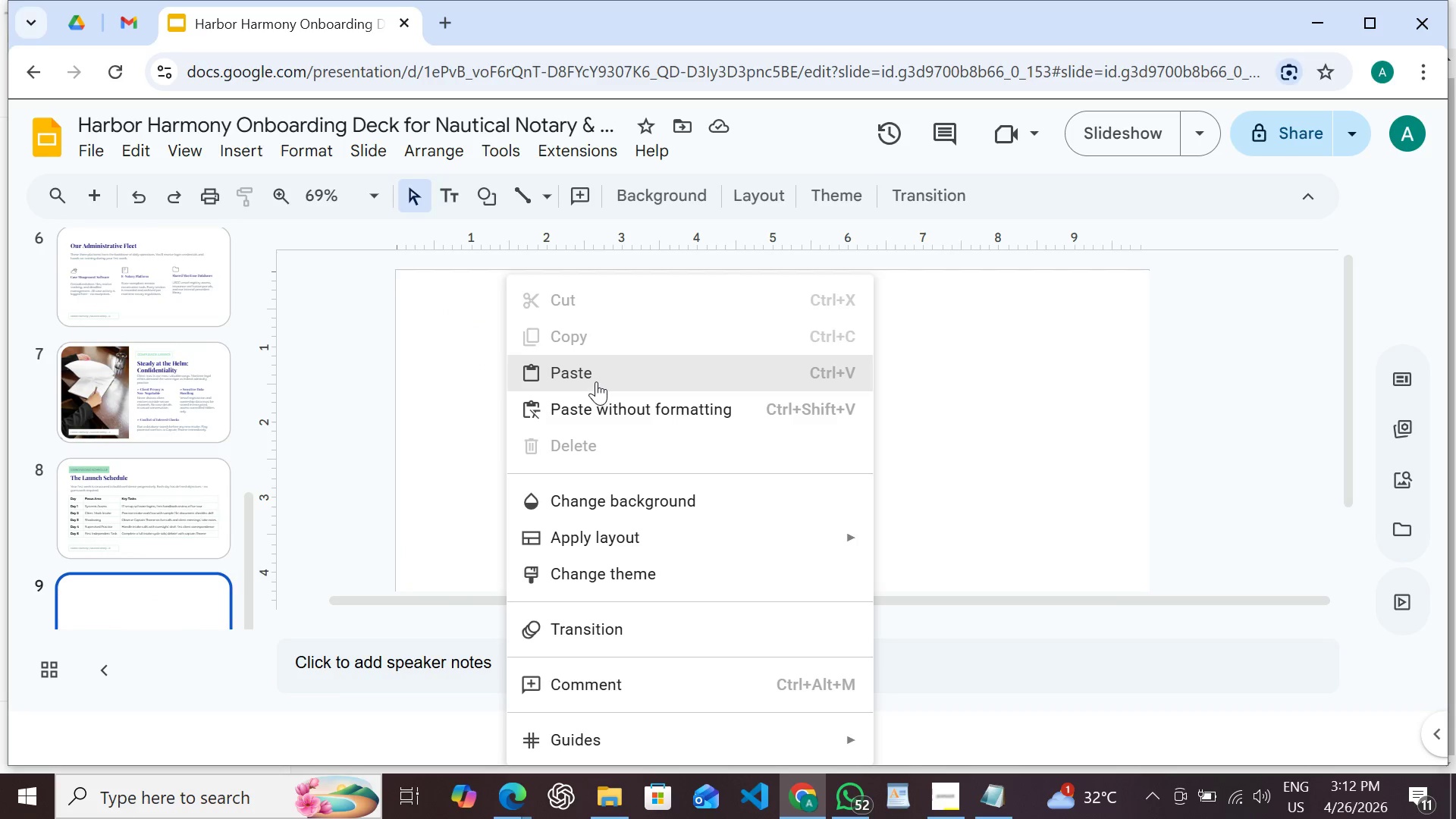 
left_click([596, 381])
 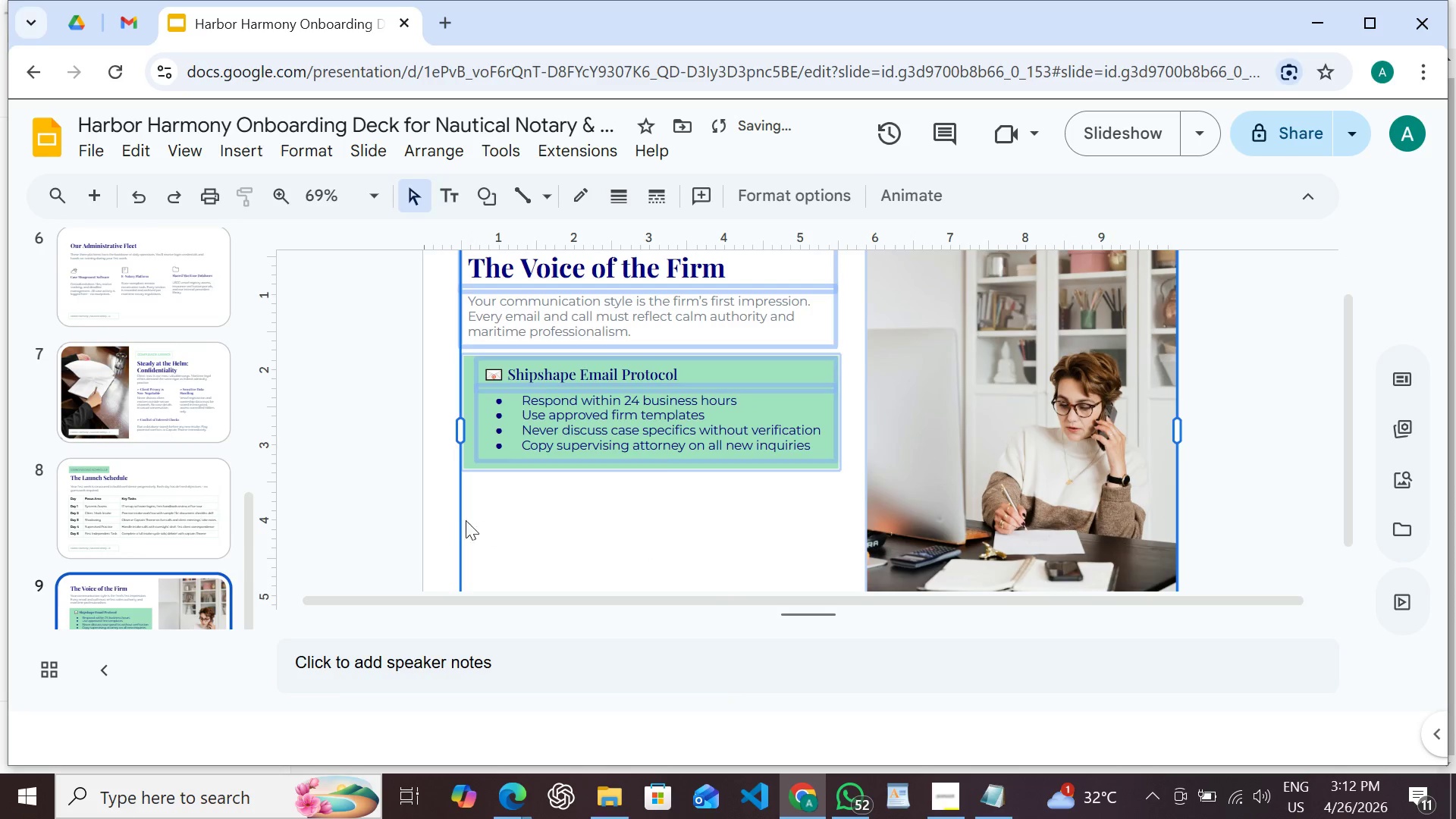 
left_click([431, 520])
 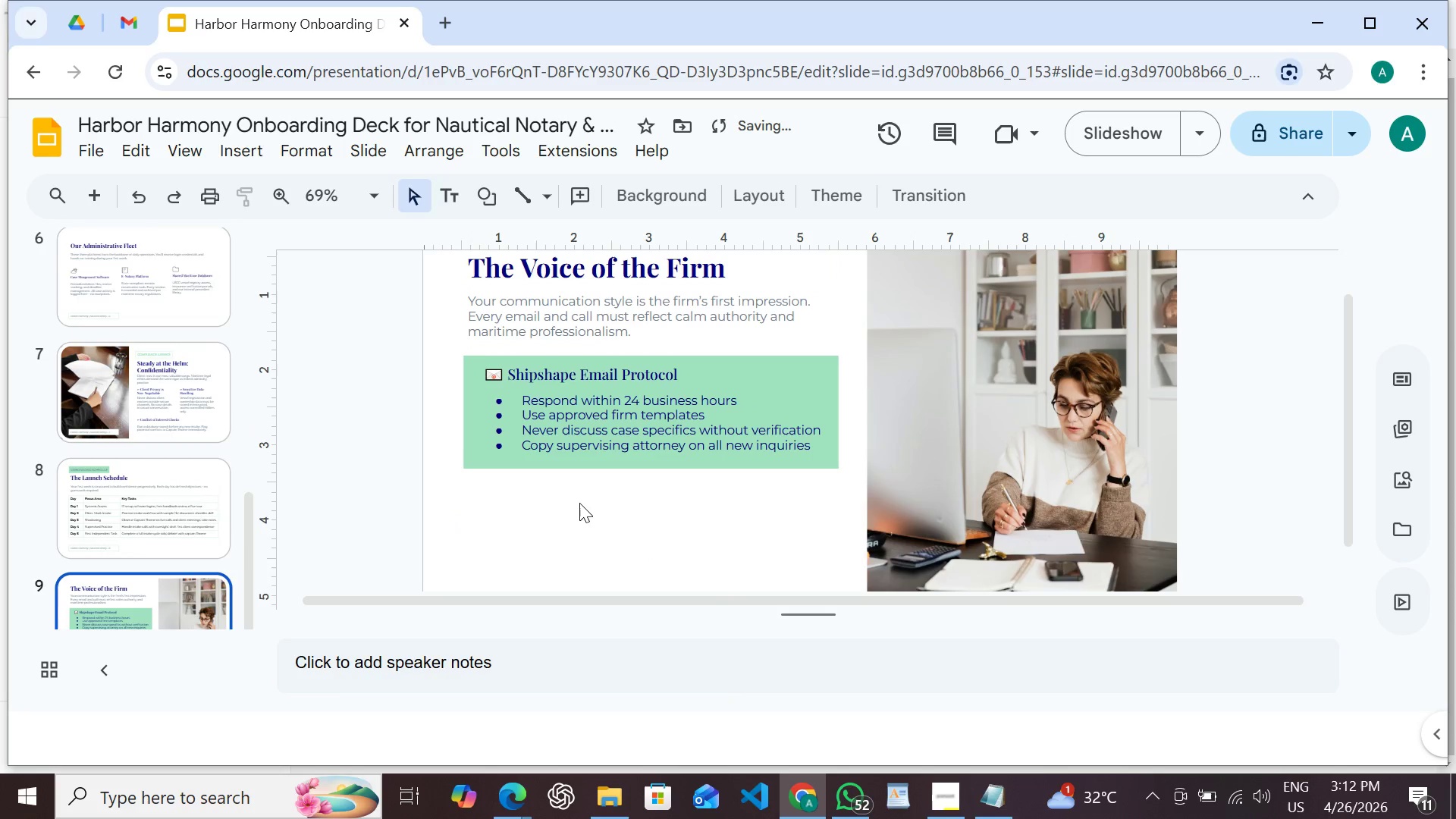 
scroll: coordinate [582, 510], scroll_direction: down, amount: 2.0
 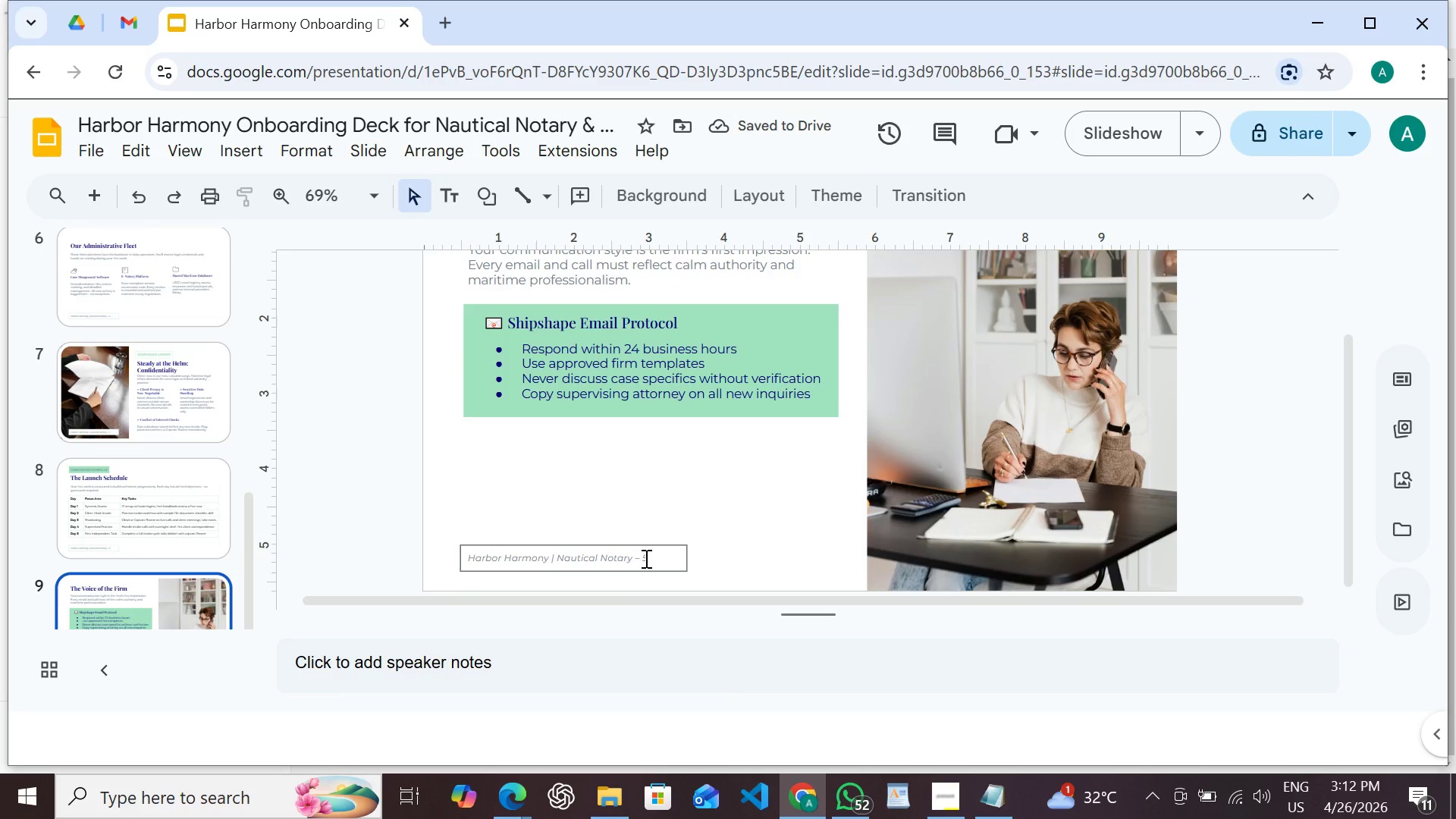 
left_click([645, 558])
 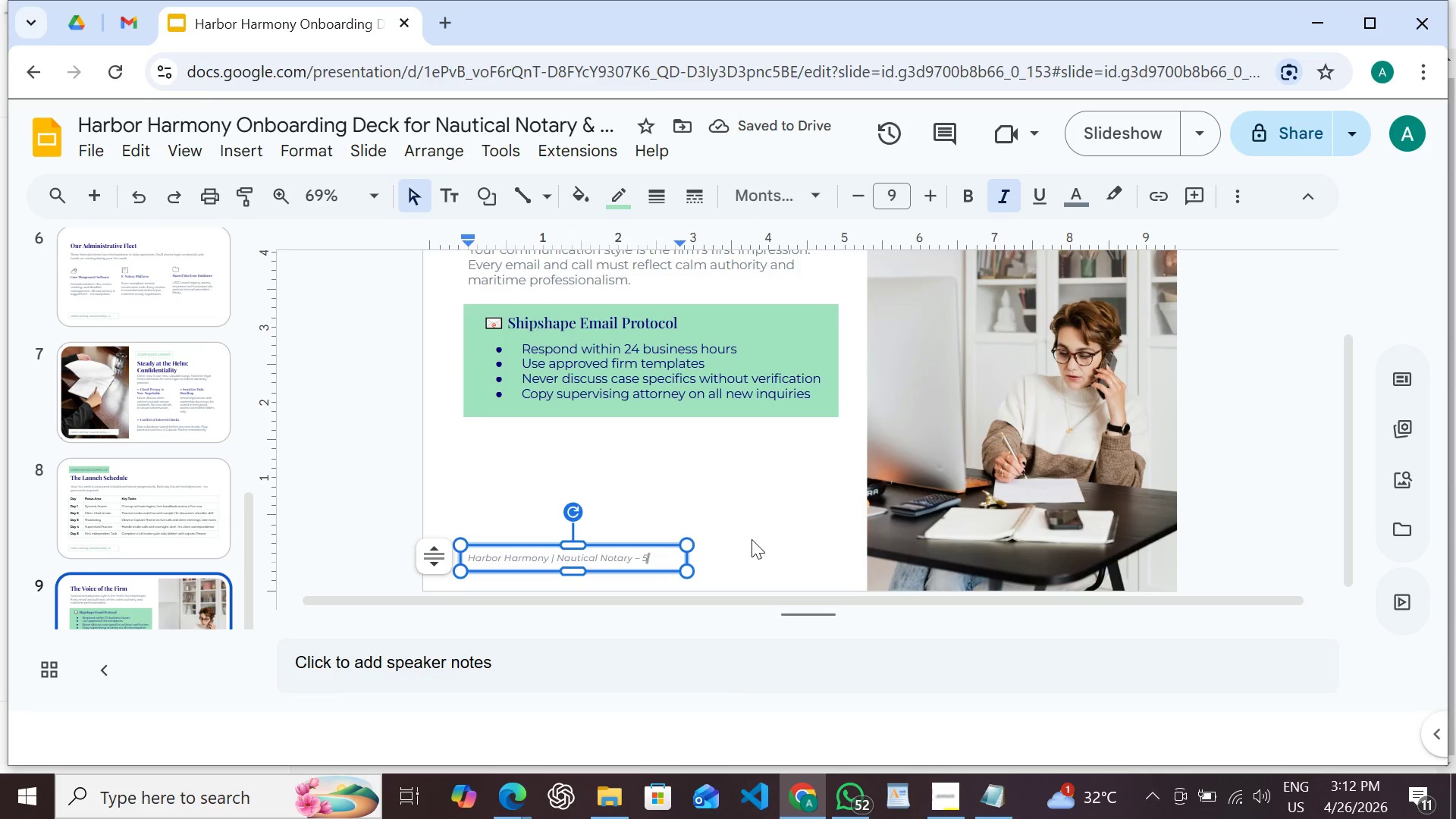 
key(Backspace)
 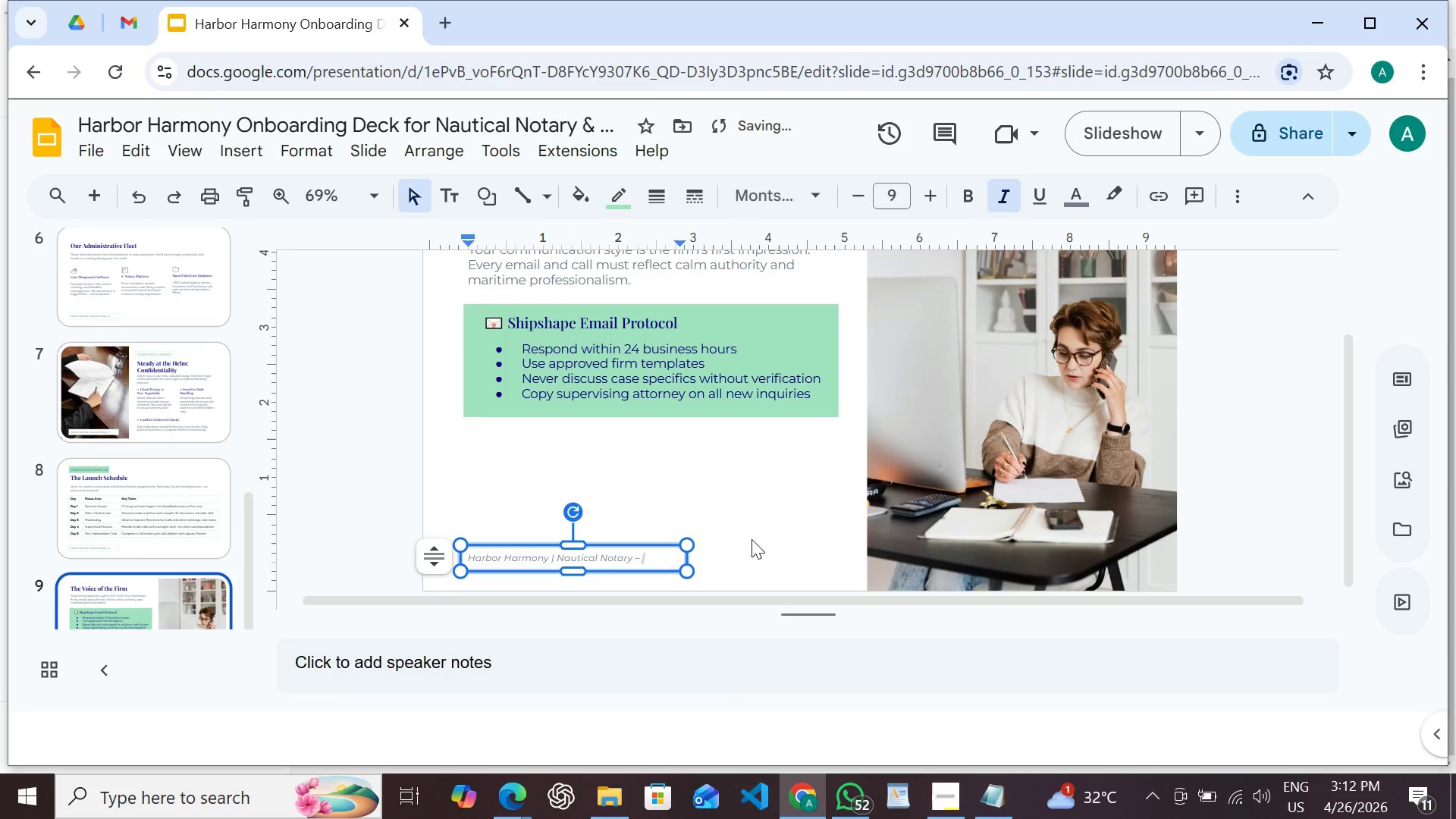 
key(9)
 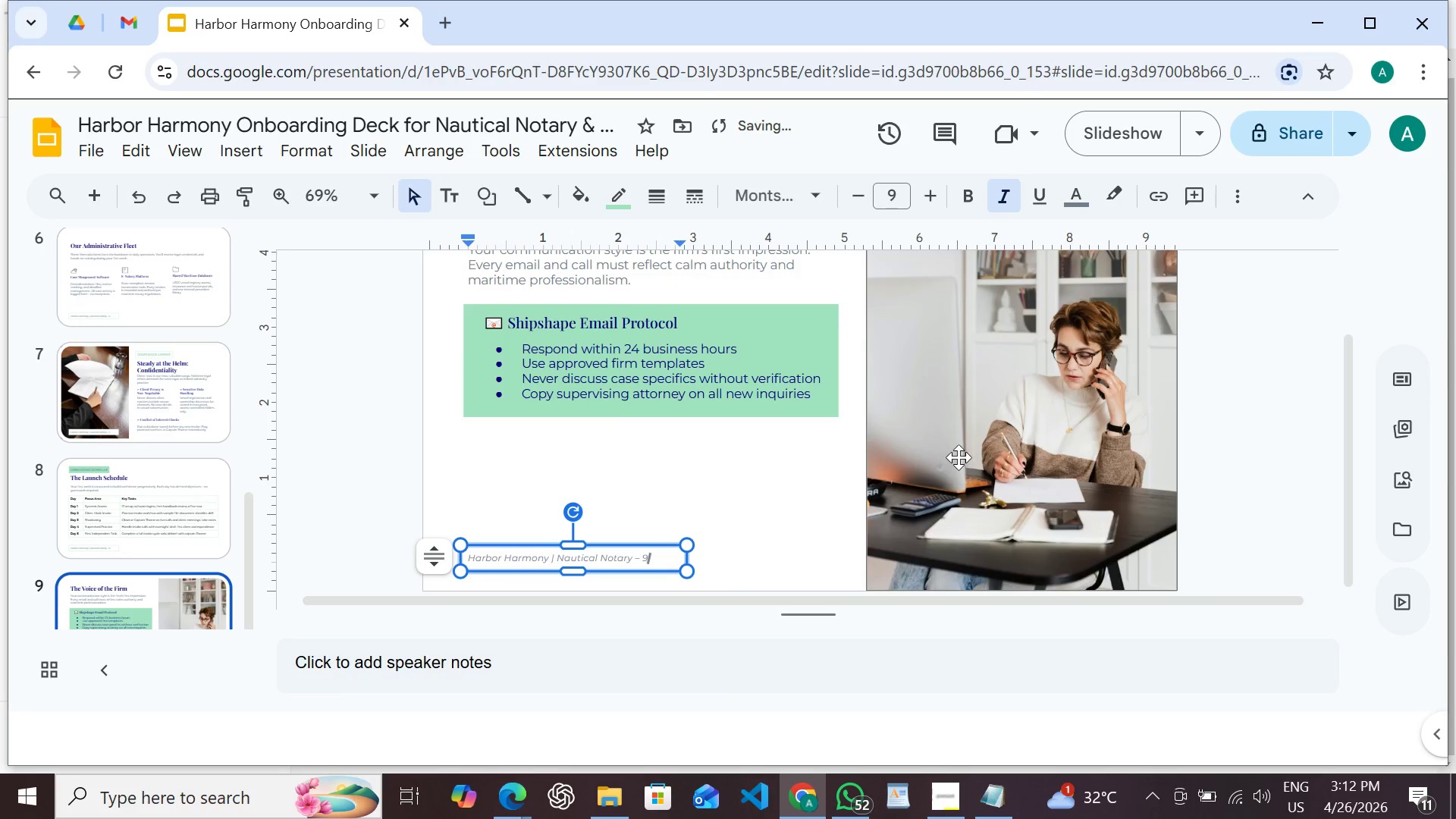 
left_click([962, 447])
 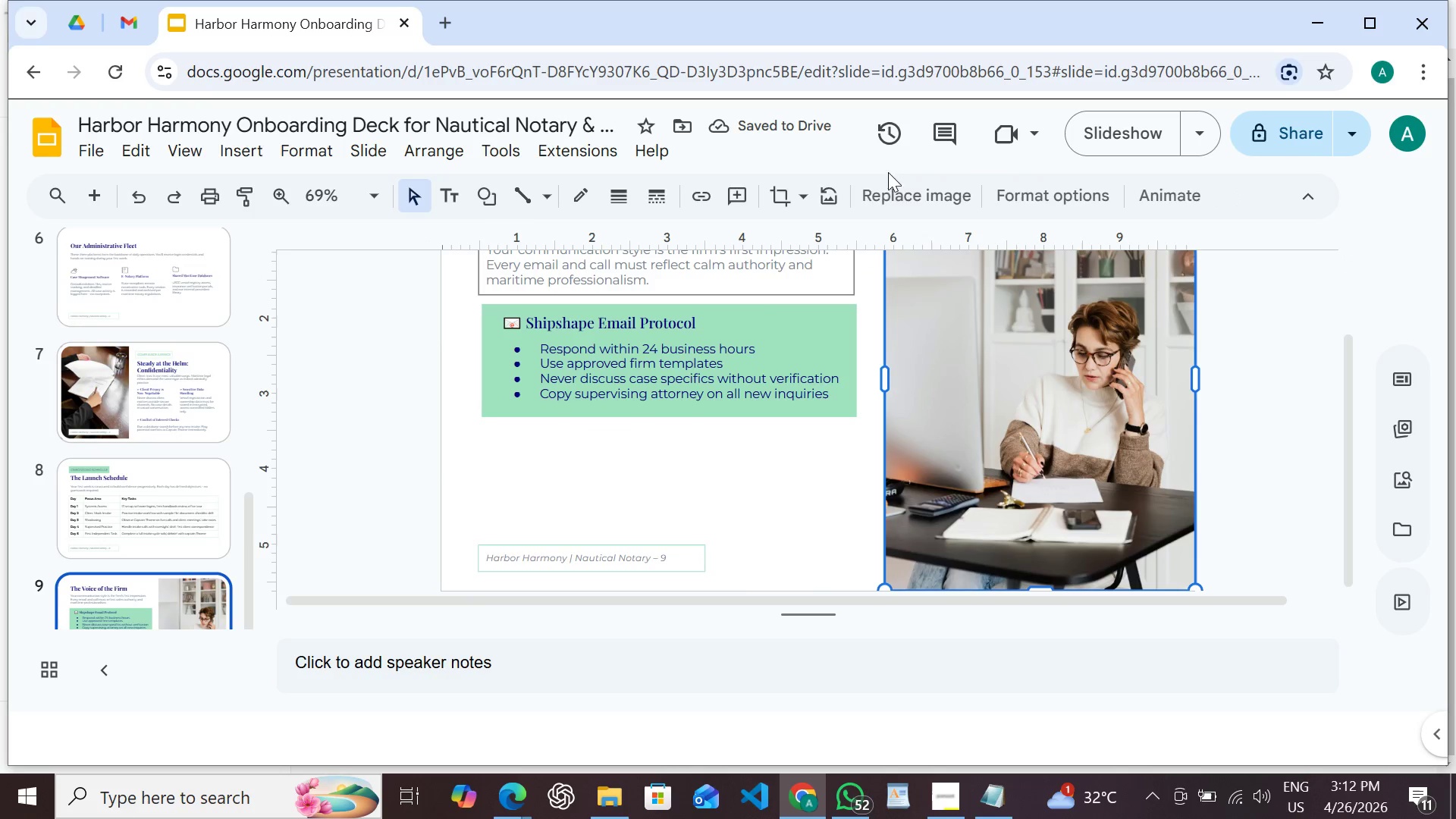 
scroll: coordinate [961, 448], scroll_direction: up, amount: 2.0
 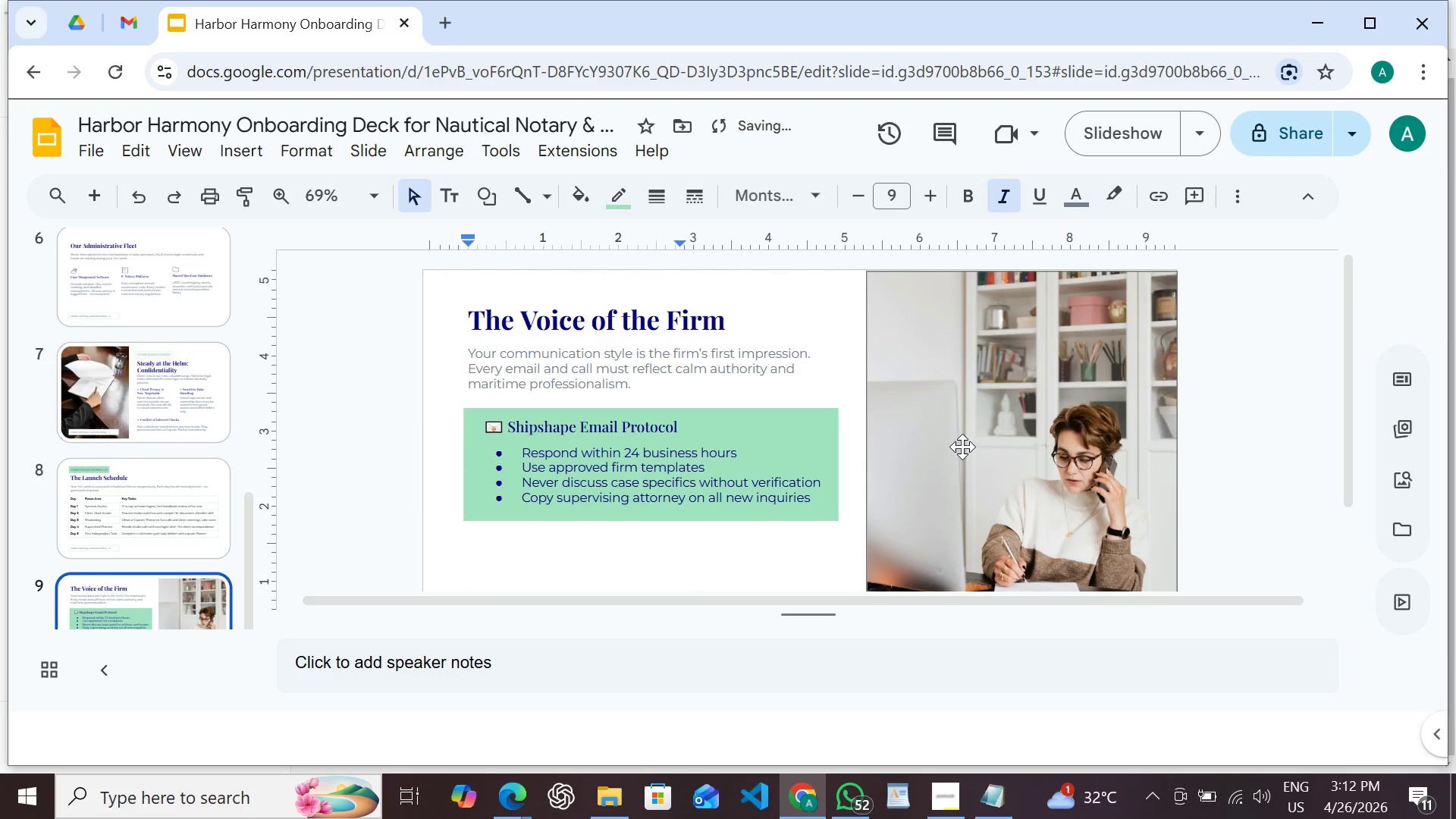 
left_click([888, 190])
 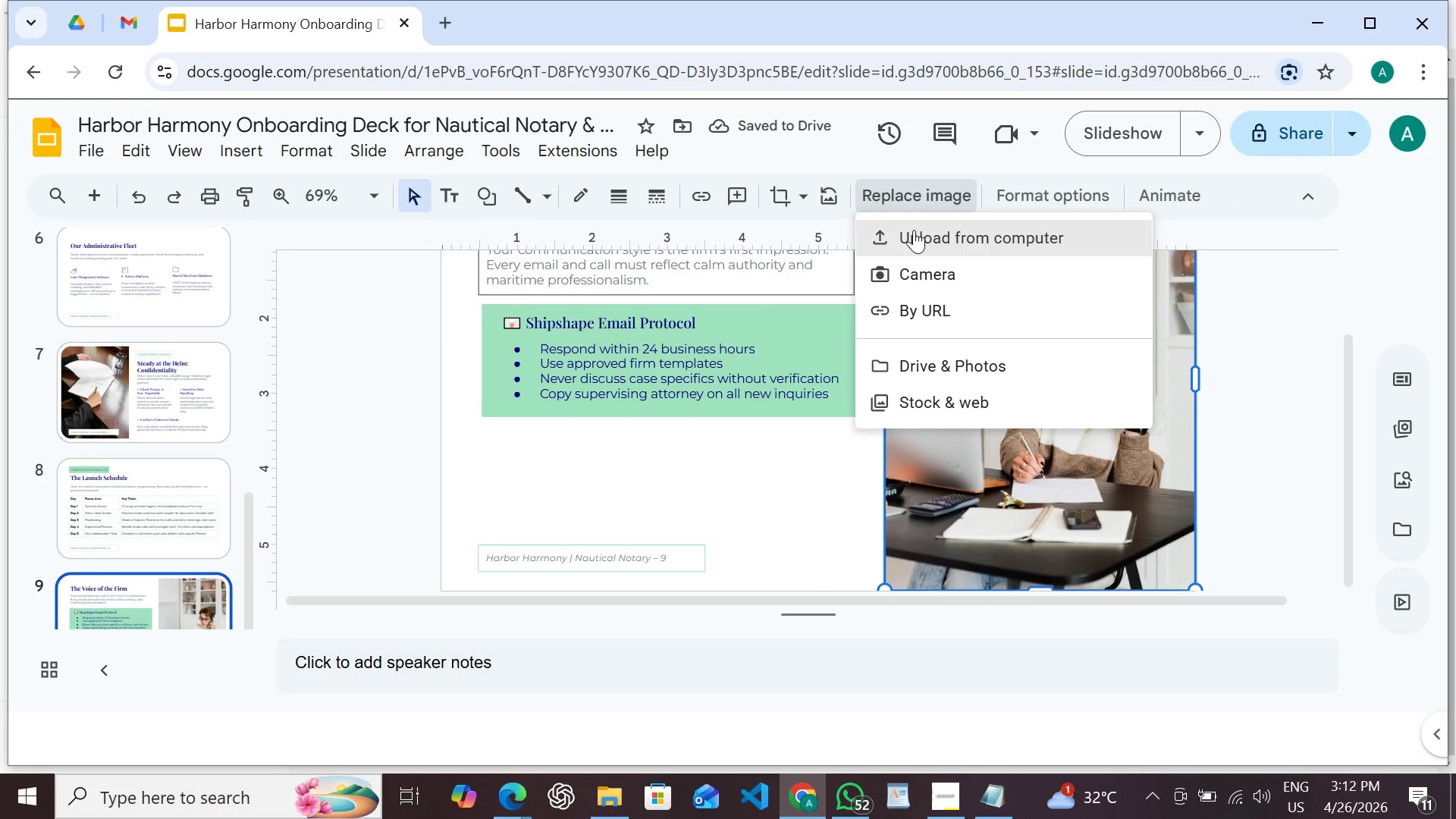 
left_click([915, 231])
 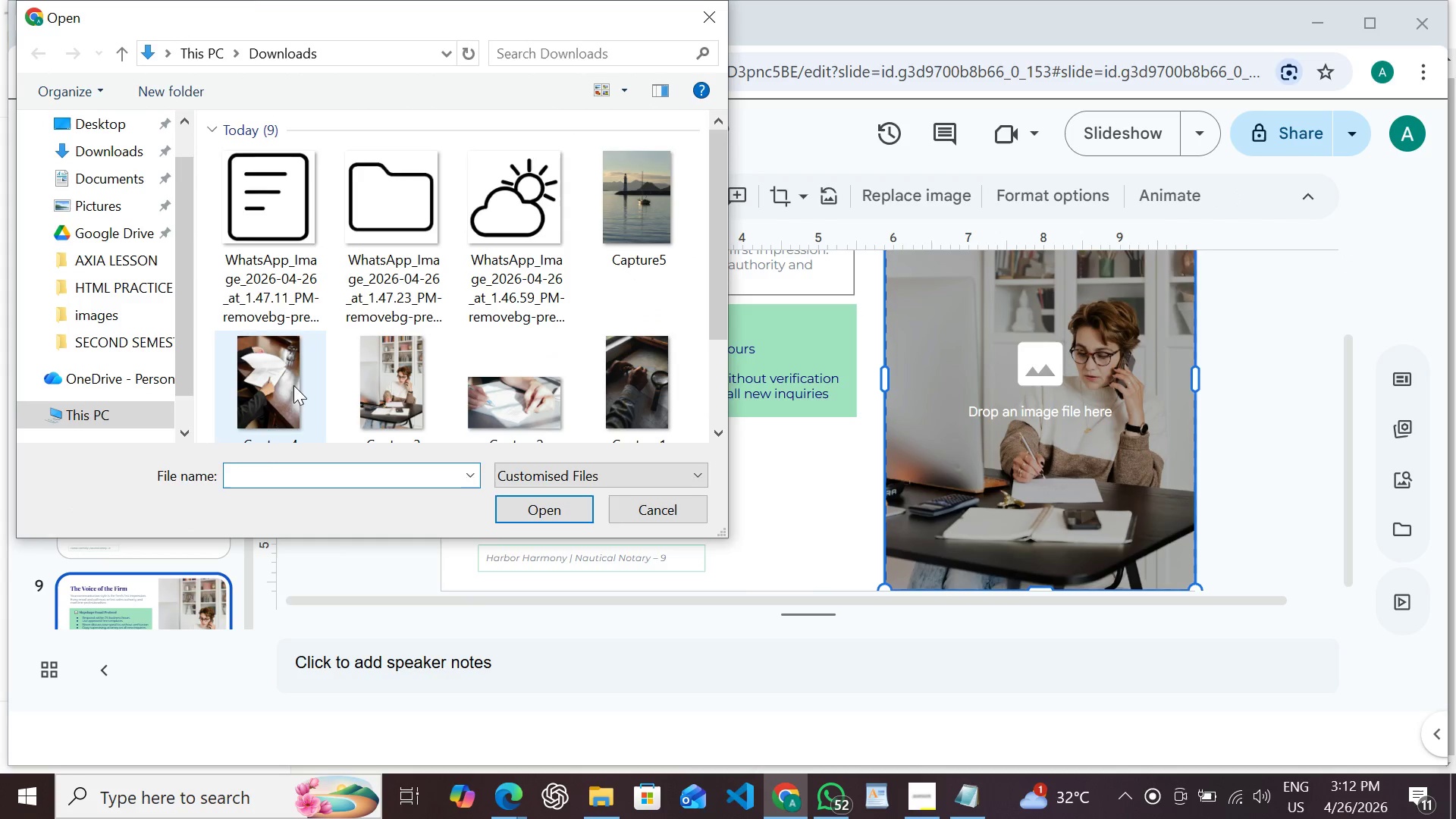 
double_click([661, 218])
 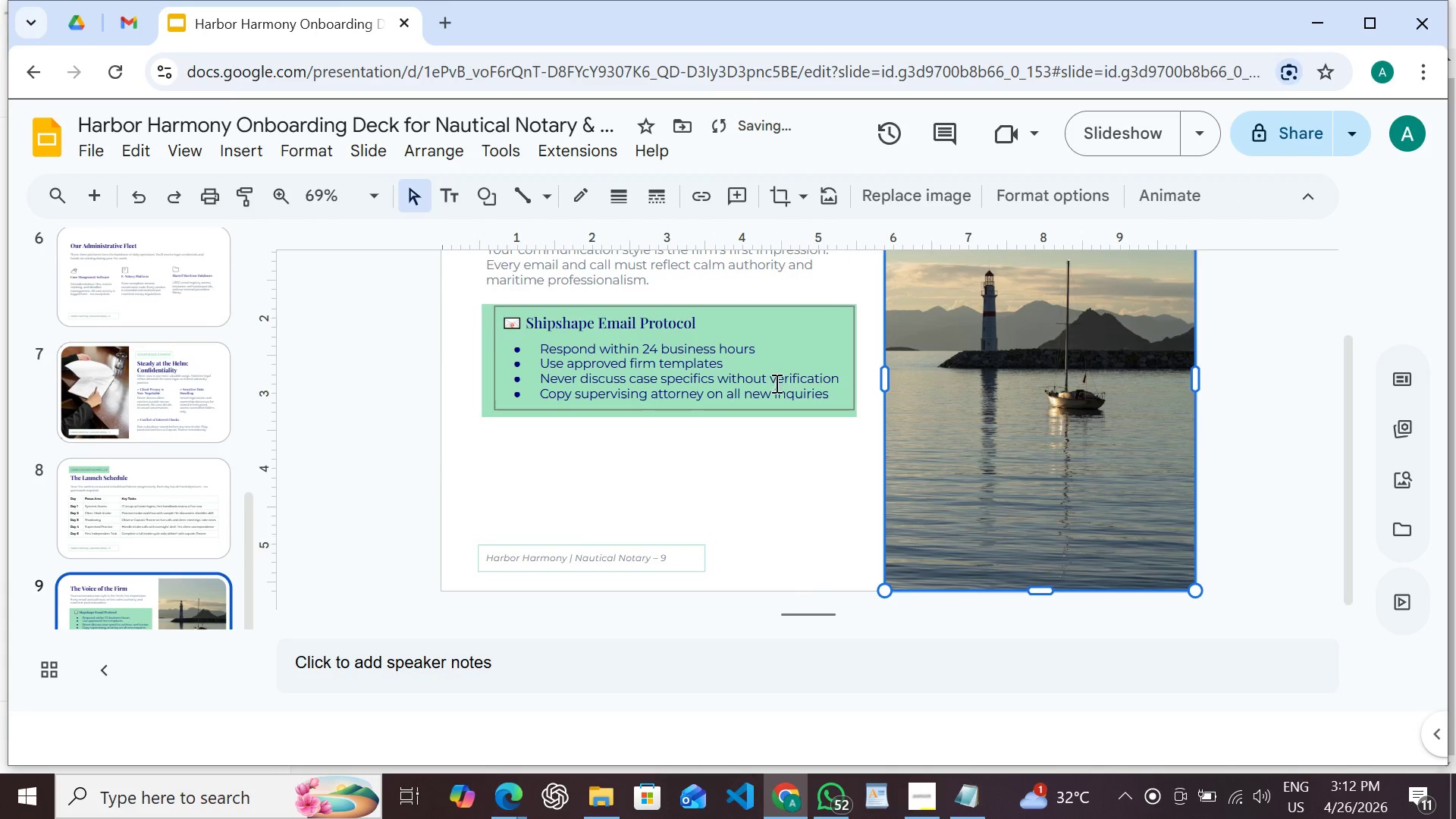 
scroll: coordinate [775, 385], scroll_direction: up, amount: 3.0
 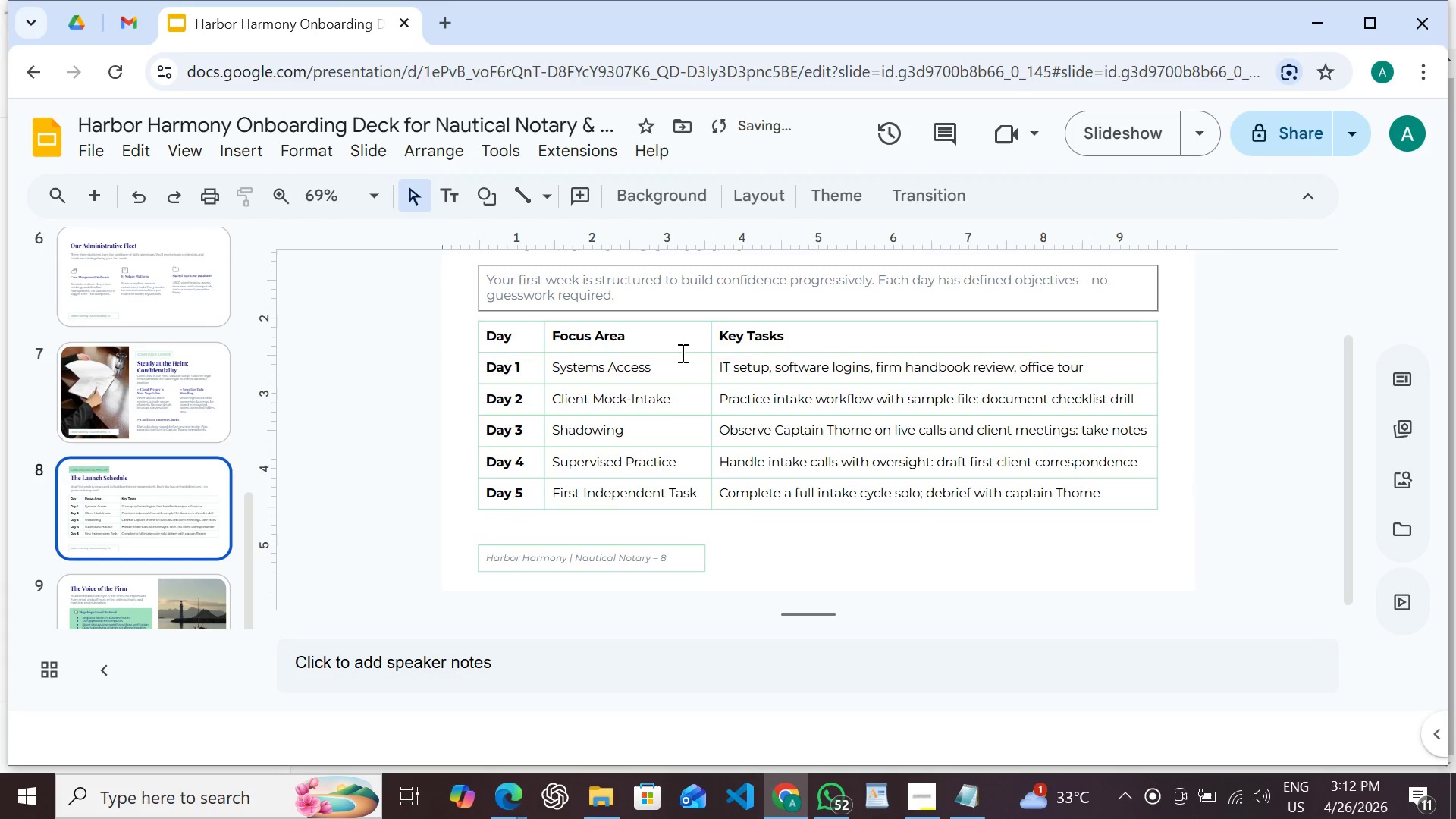 
scroll: coordinate [686, 433], scroll_direction: down, amount: 12.0
 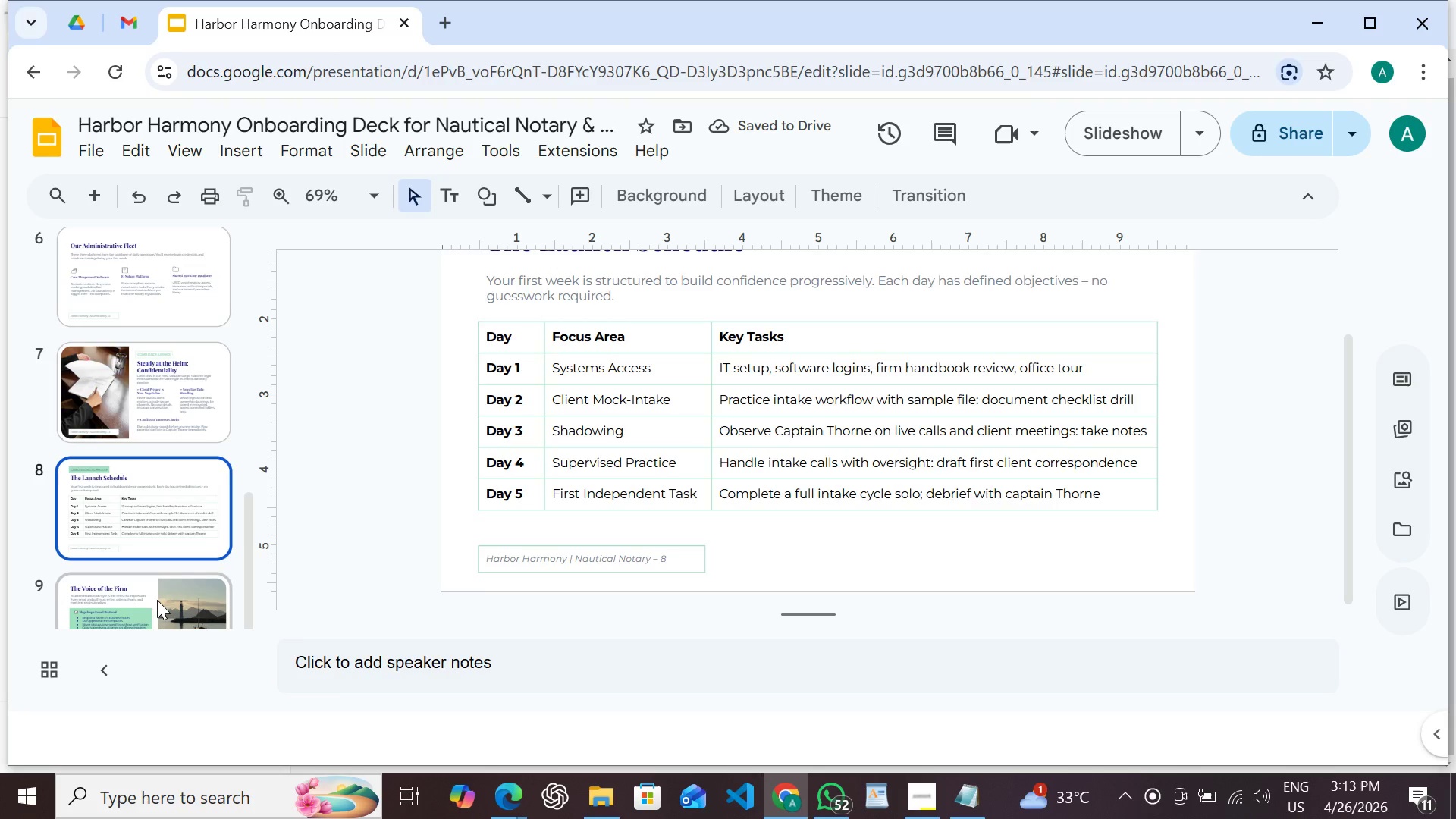 
left_click([155, 603])
 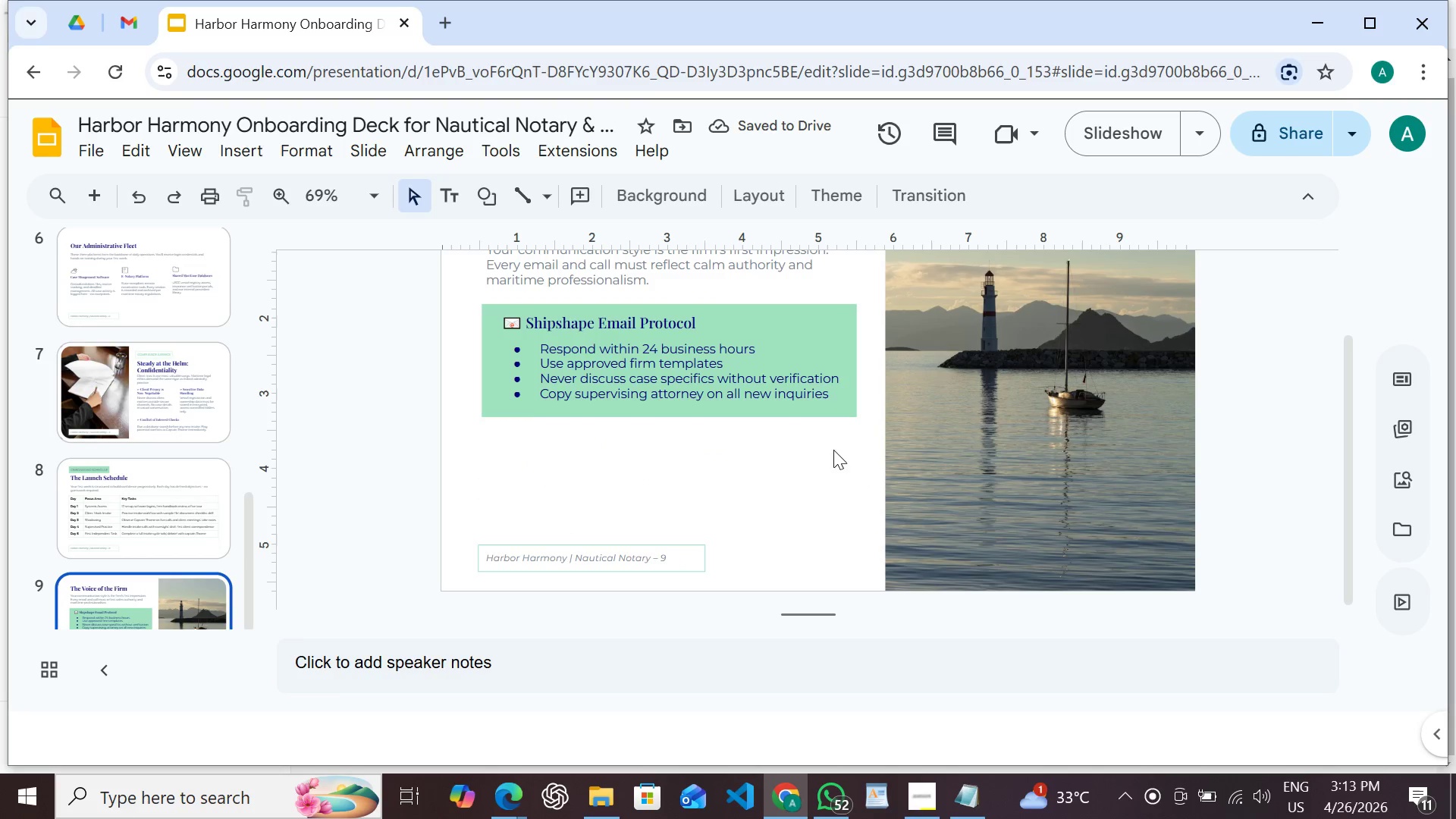 
scroll: coordinate [825, 422], scroll_direction: up, amount: 1.0
 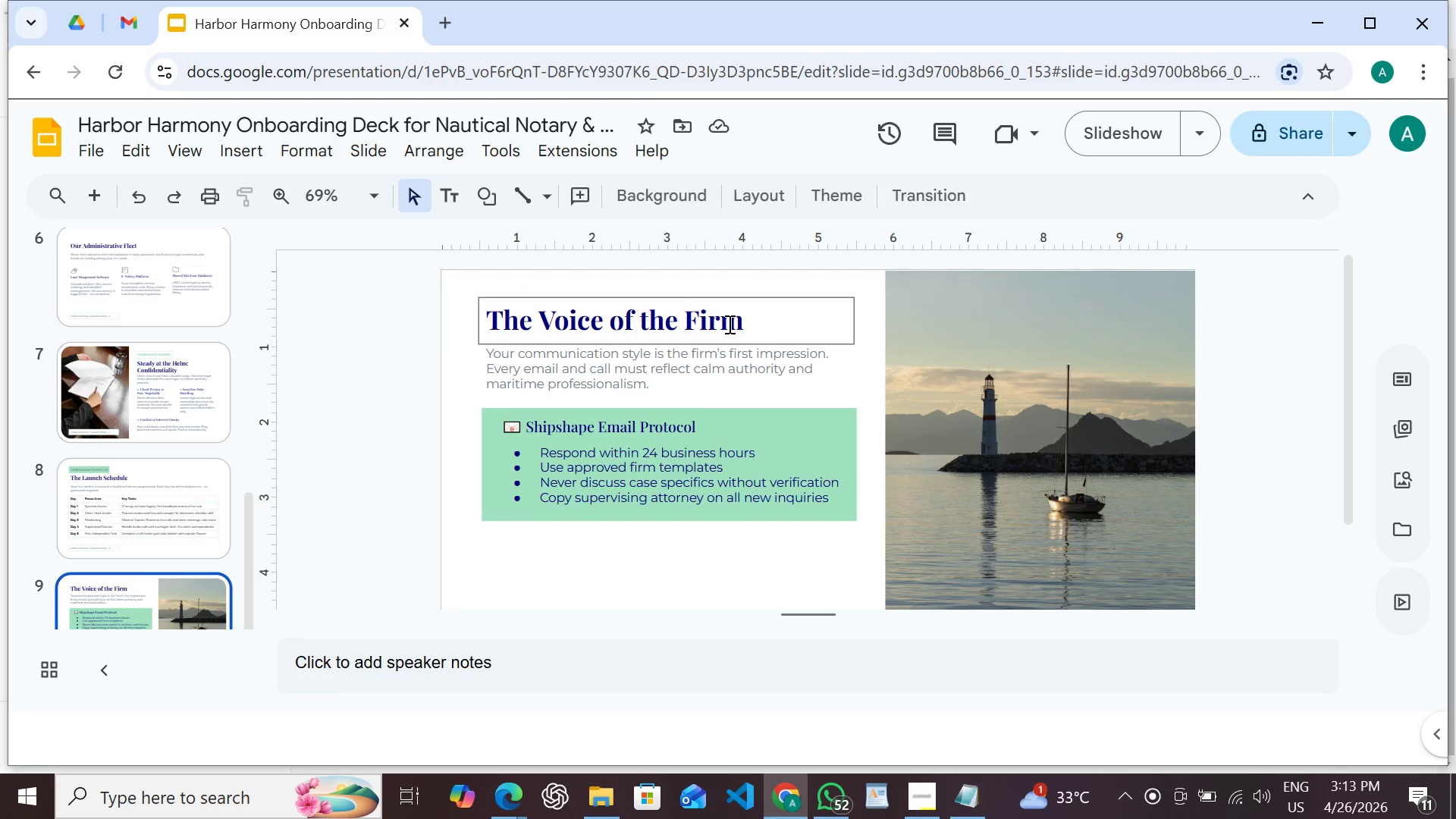 
double_click([728, 324])
 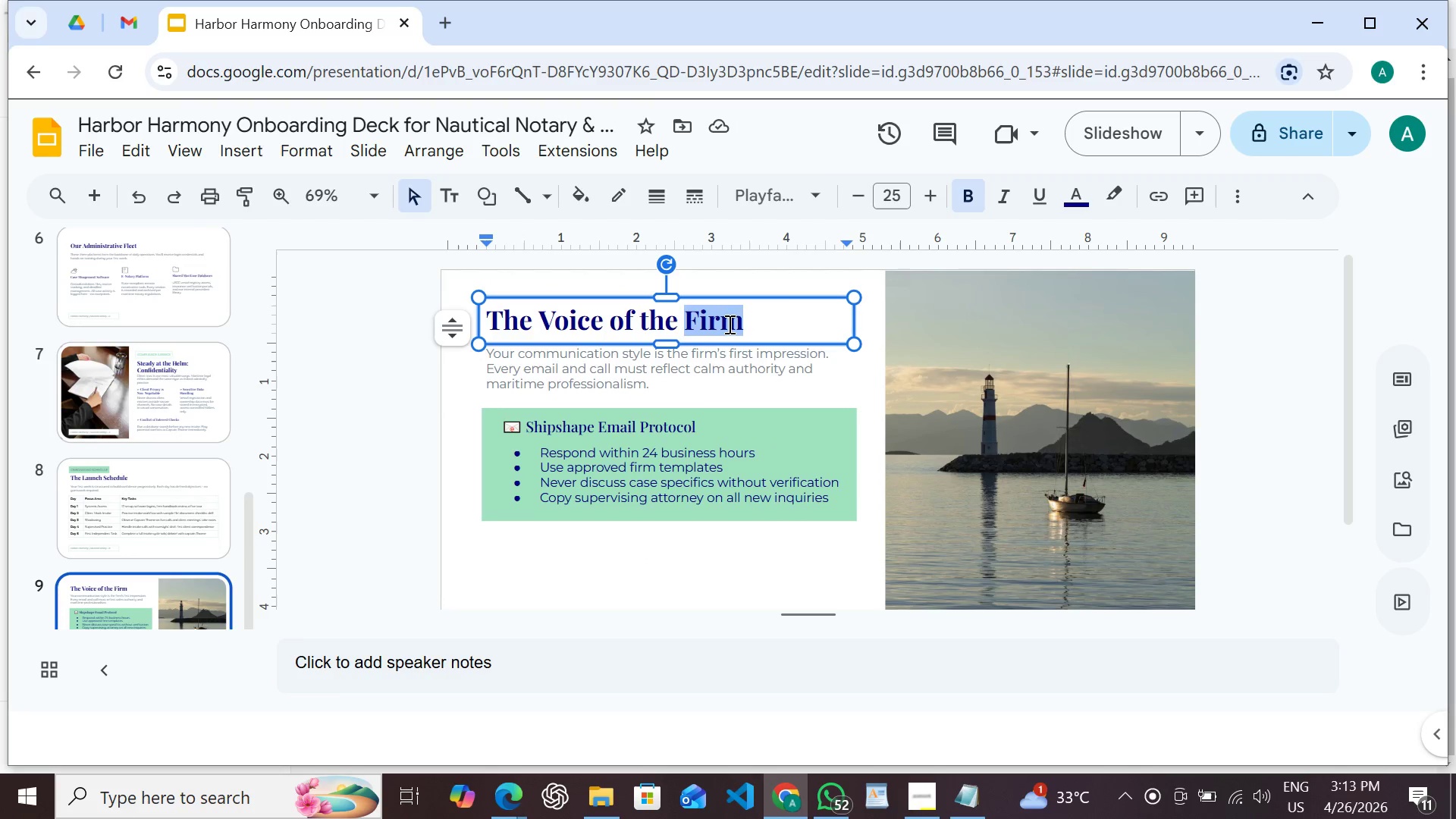 
triple_click([728, 324])
 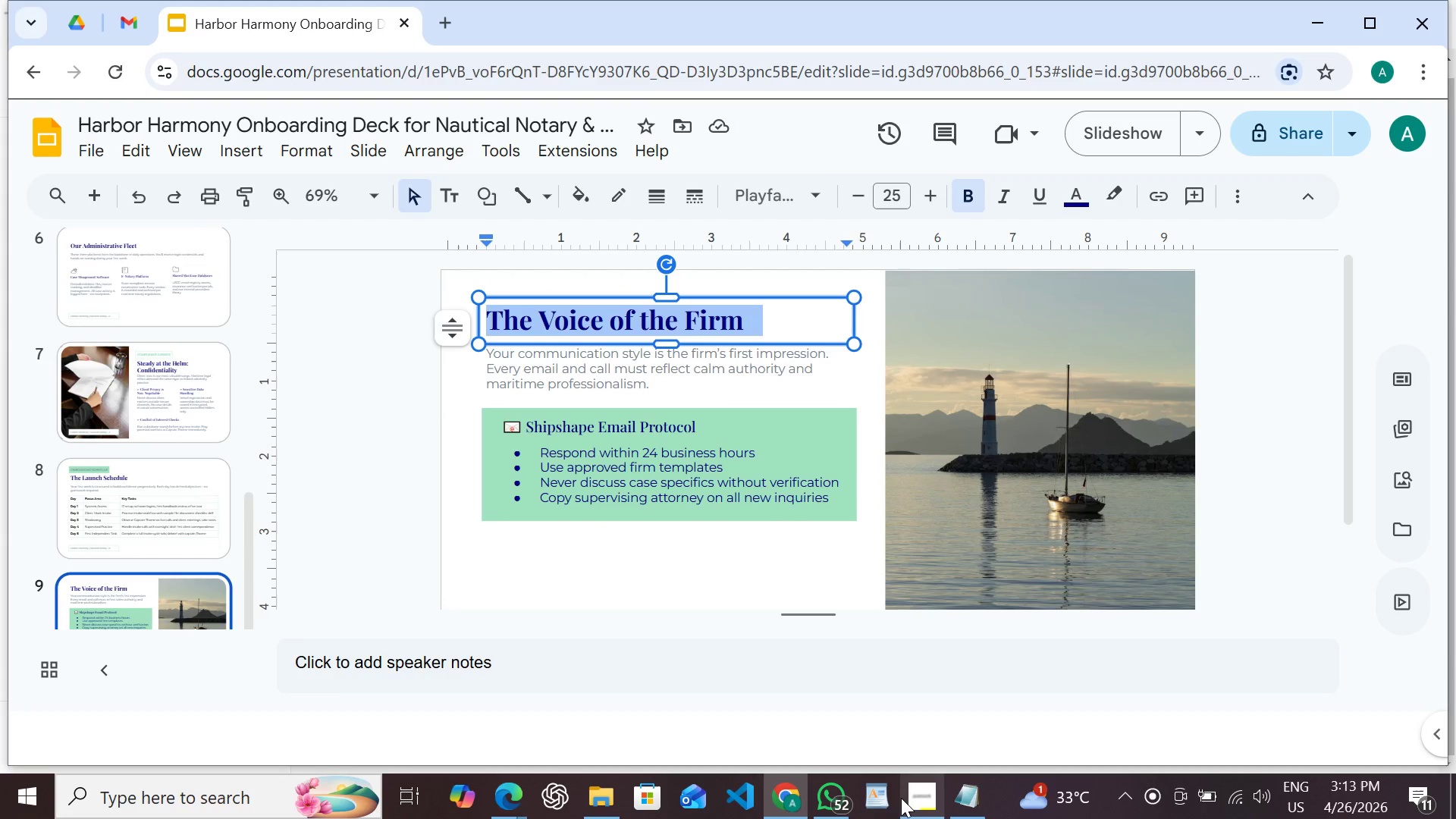 
double_click([901, 798])